 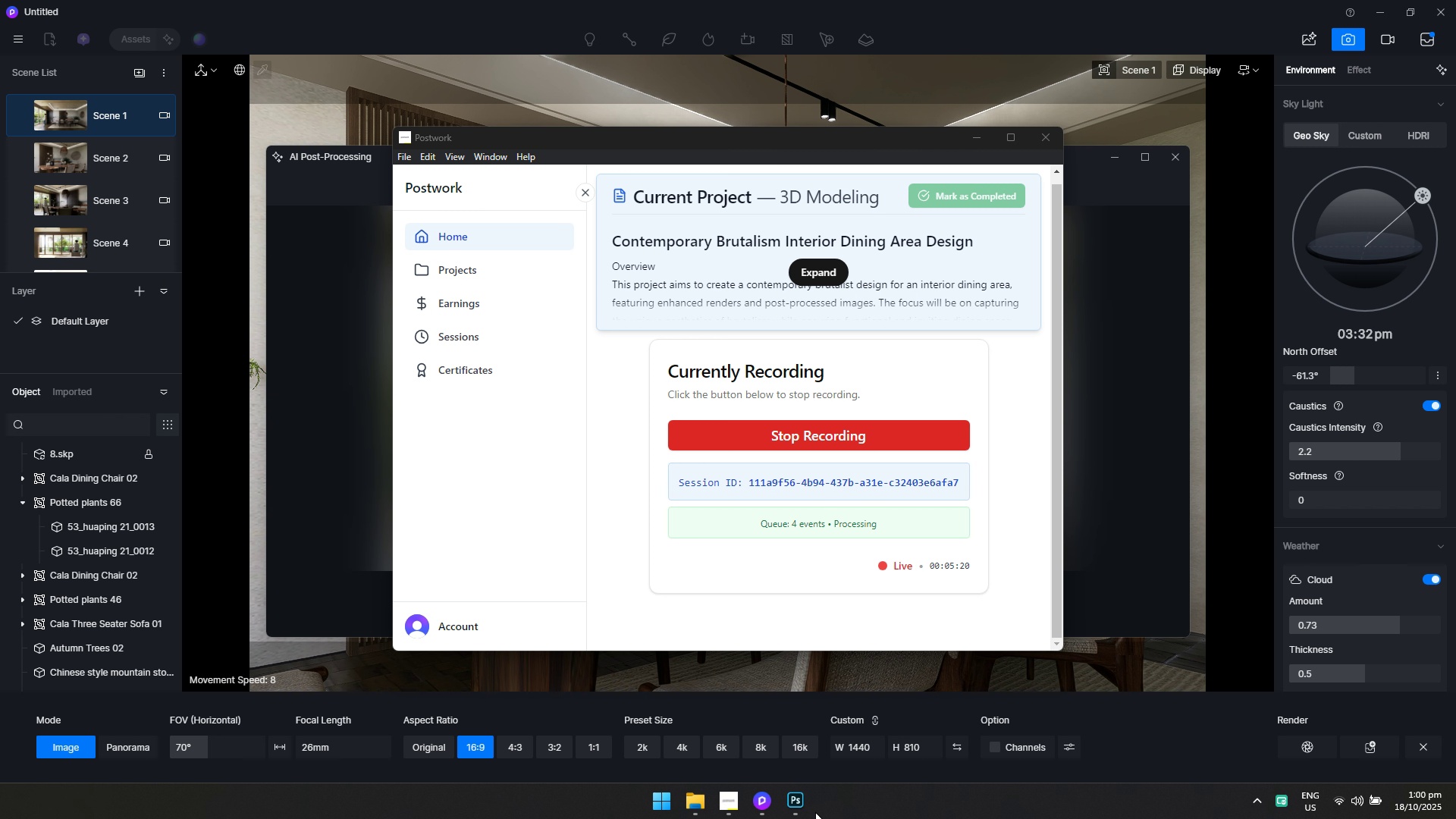 
left_click([776, 805])
 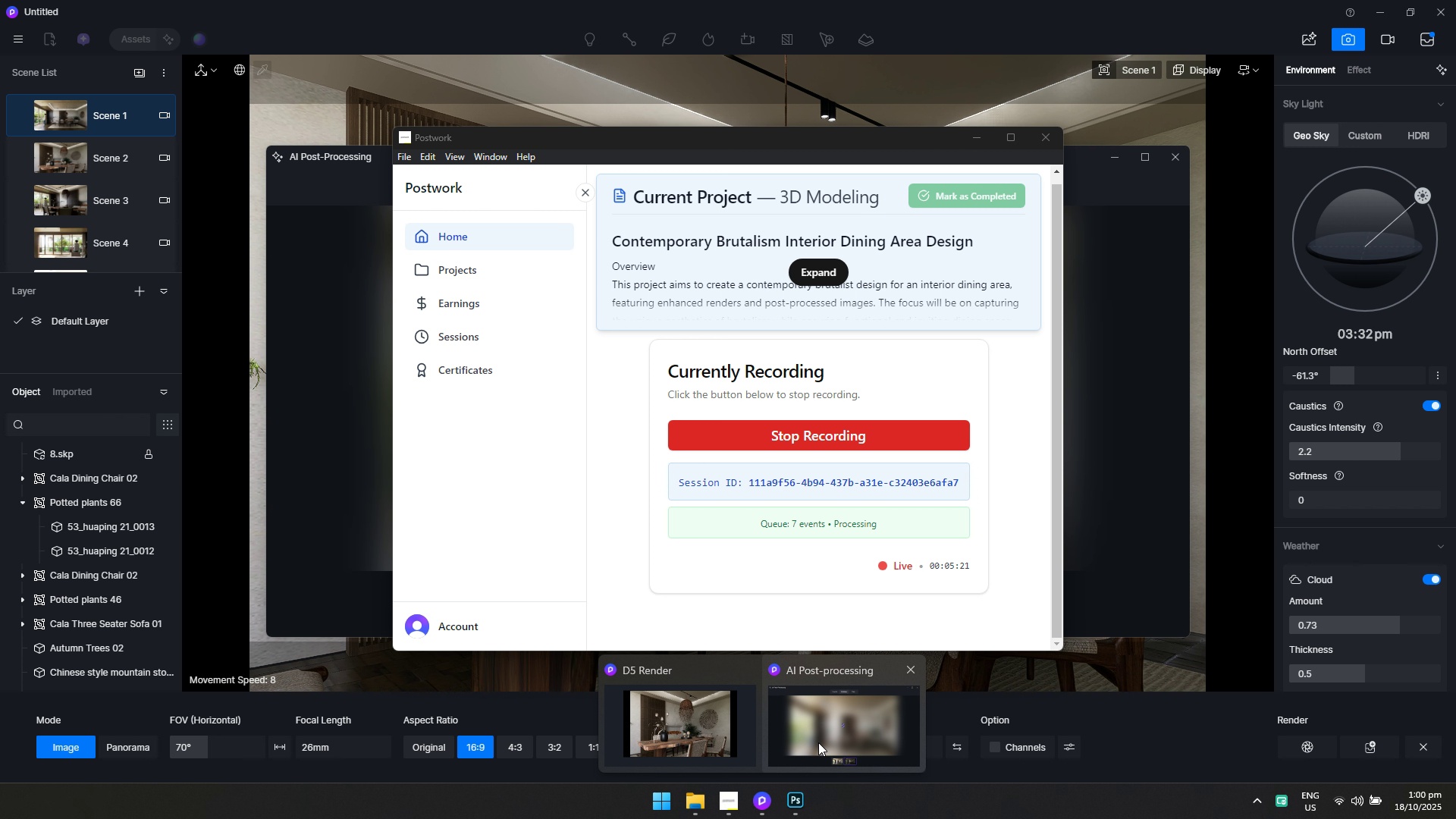 
left_click([822, 733])
 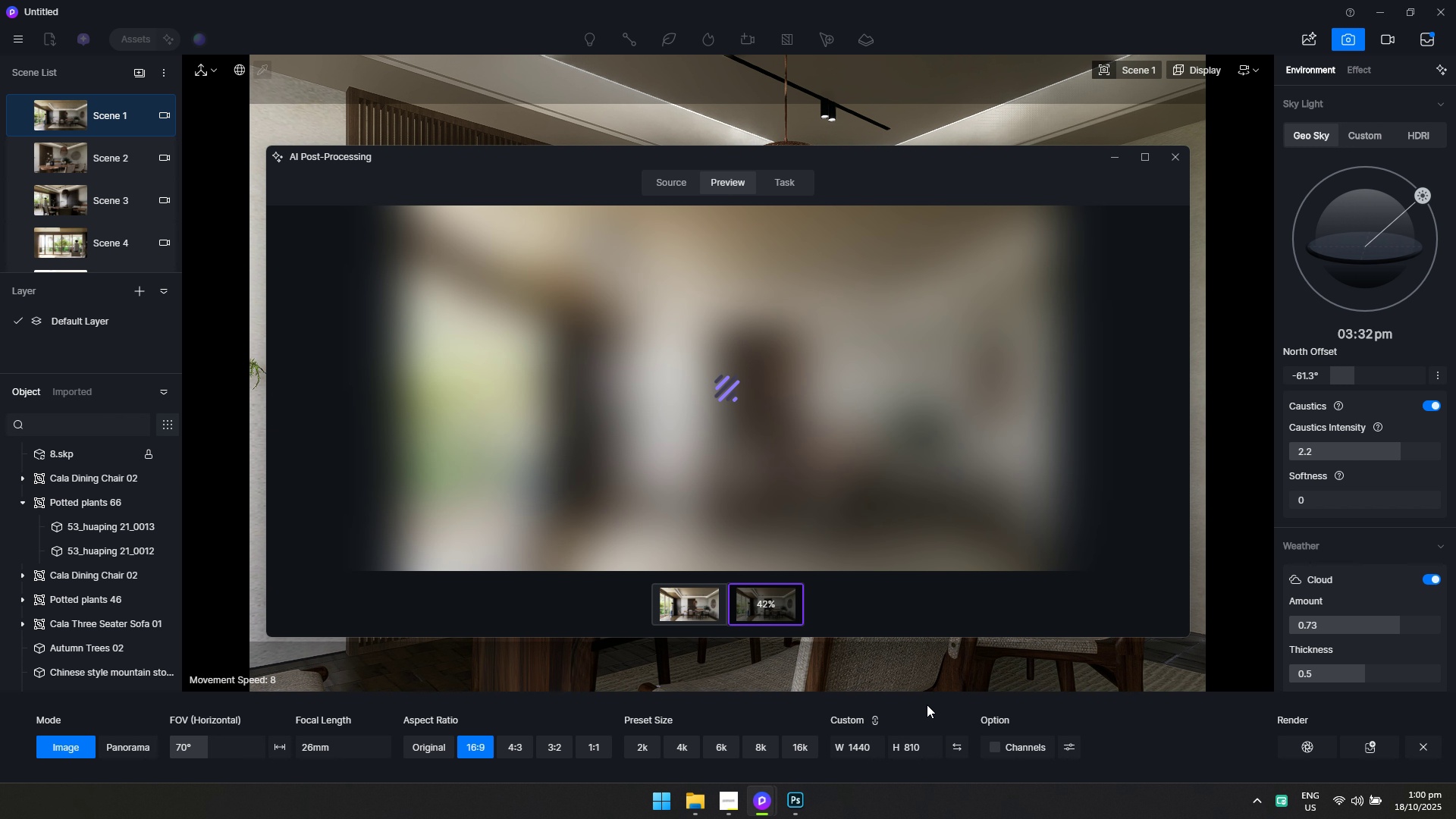 
wait(14.97)
 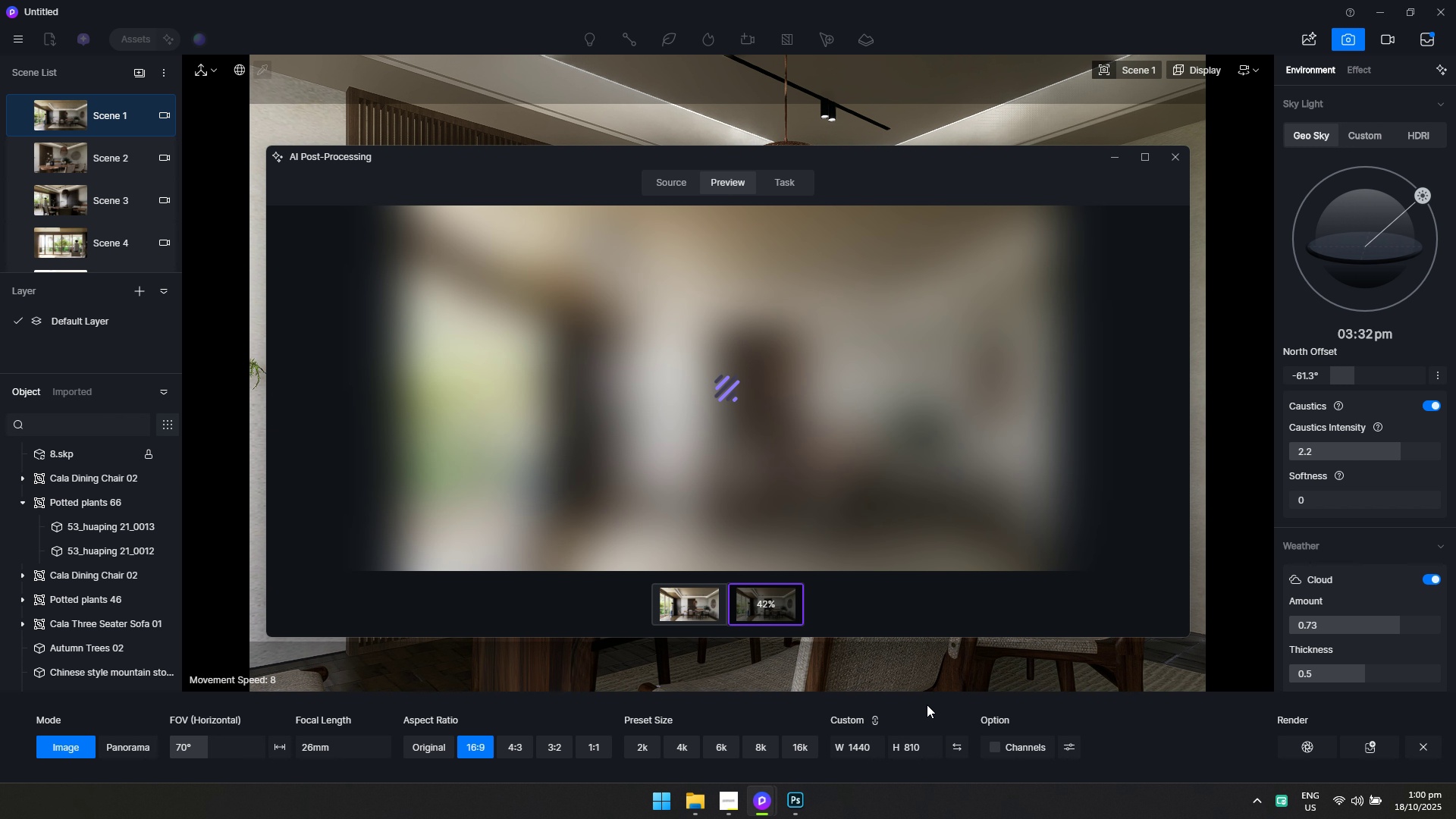 
left_click([808, 805])
 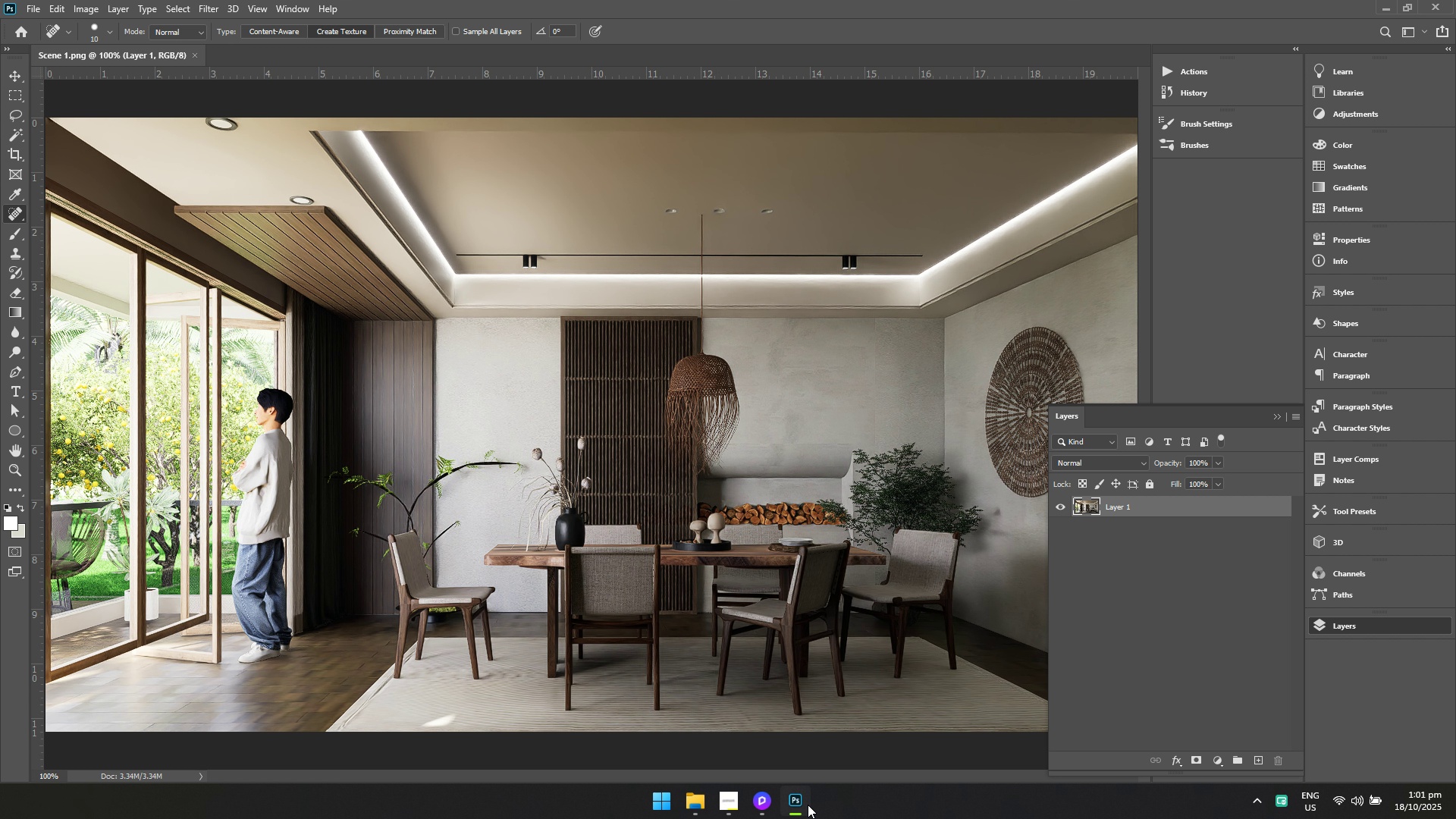 
left_click([808, 805])
 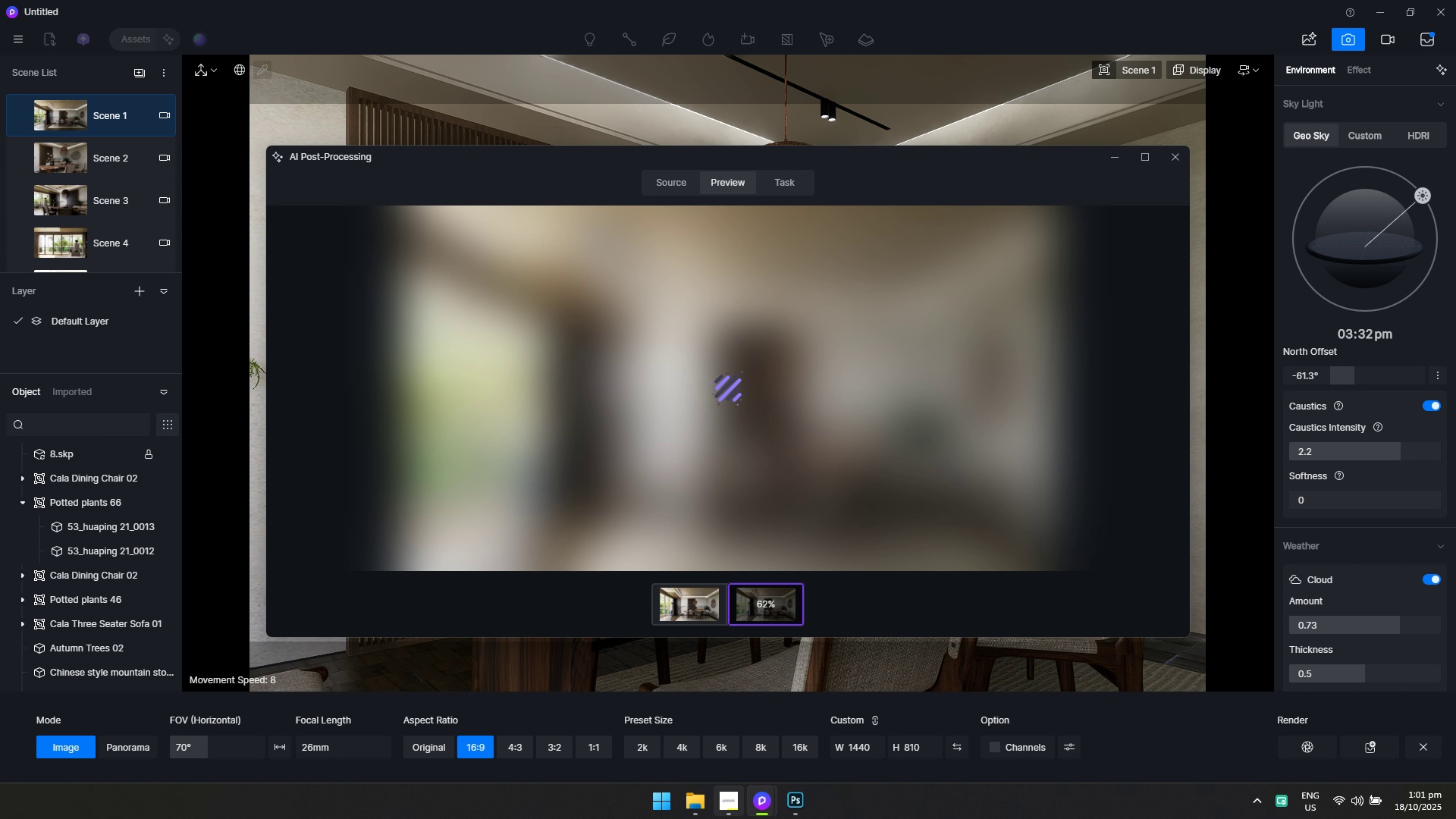 
left_click([700, 808])
 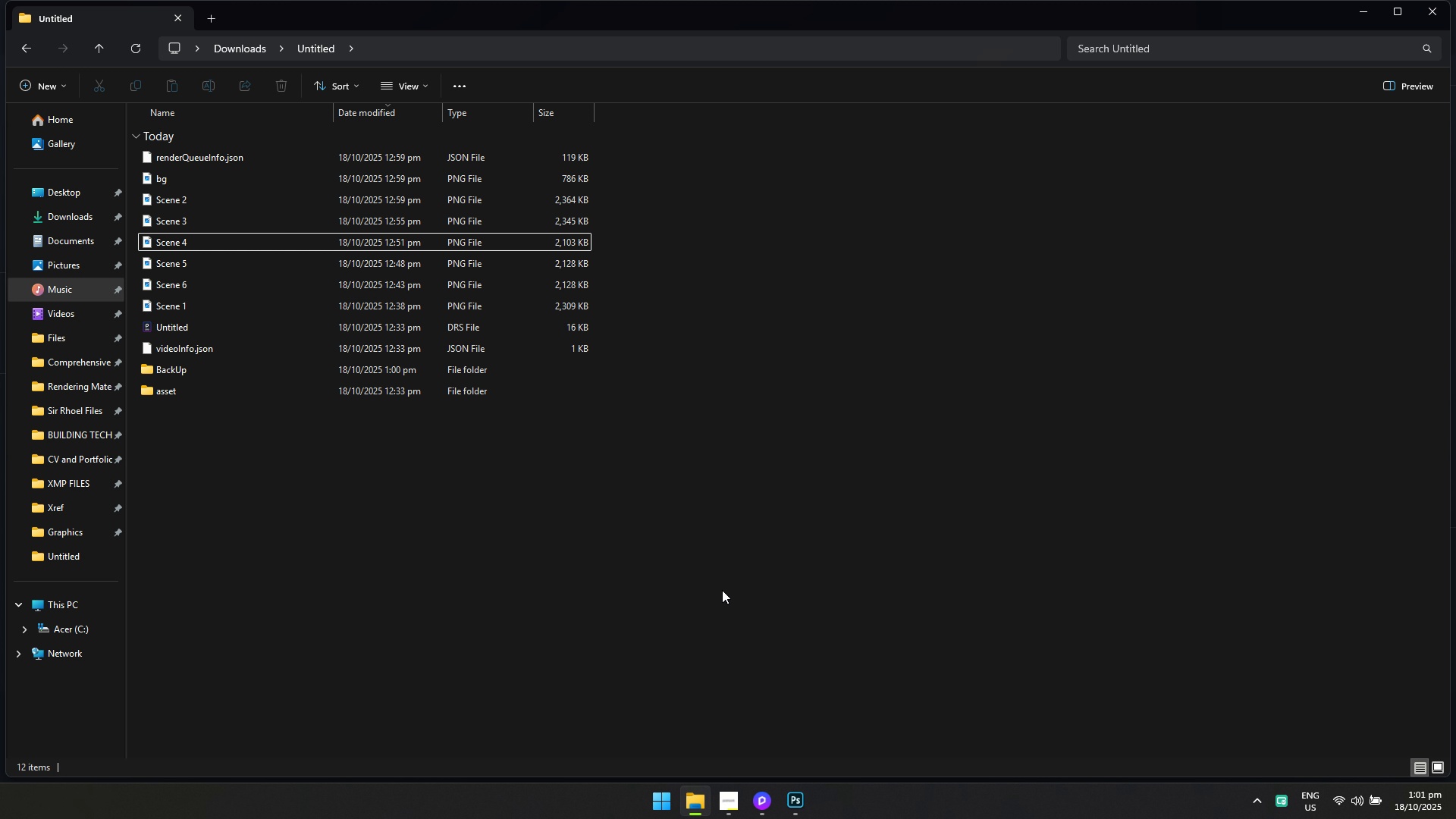 
double_click([722, 590])
 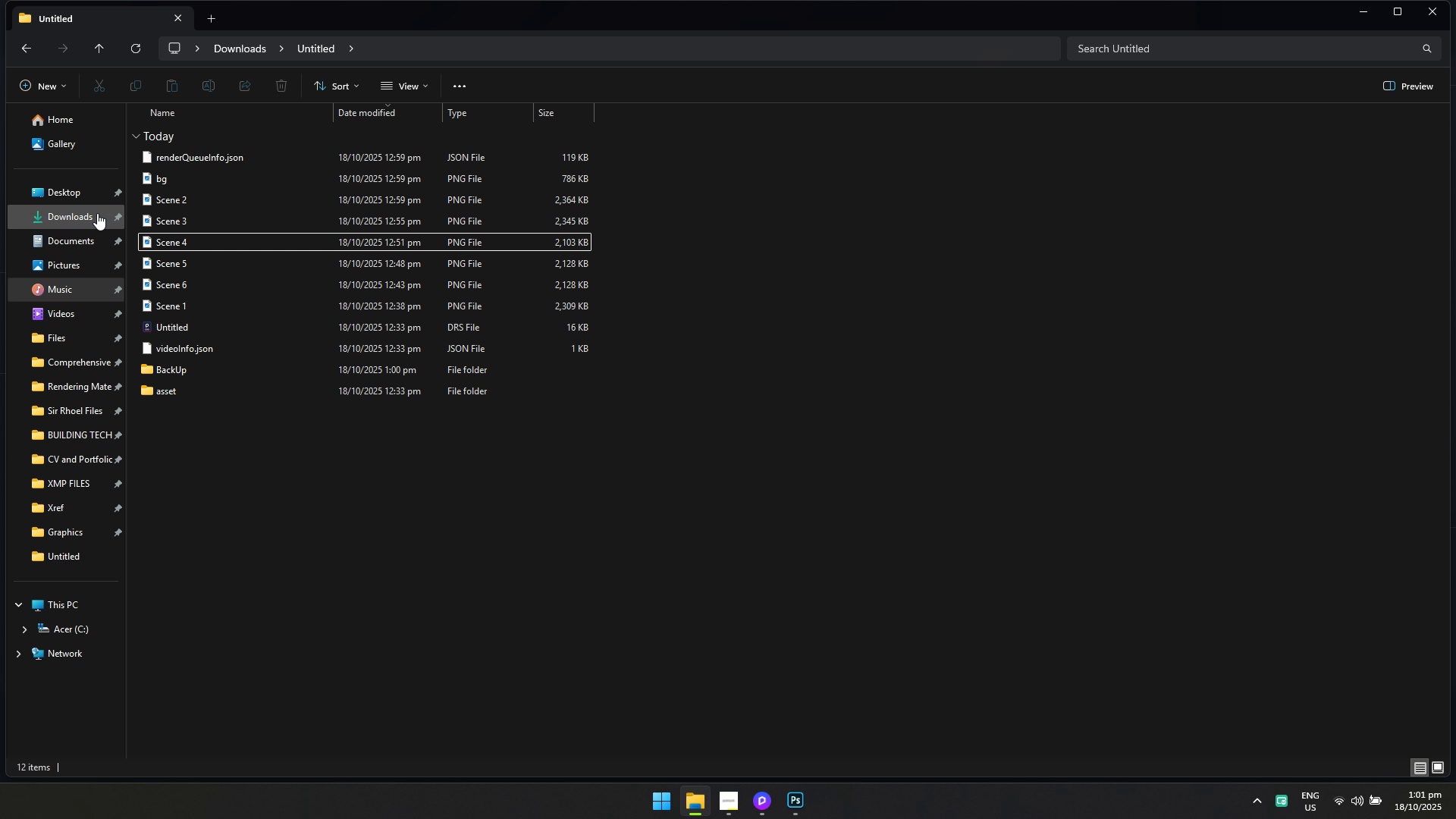 
left_click([97, 213])
 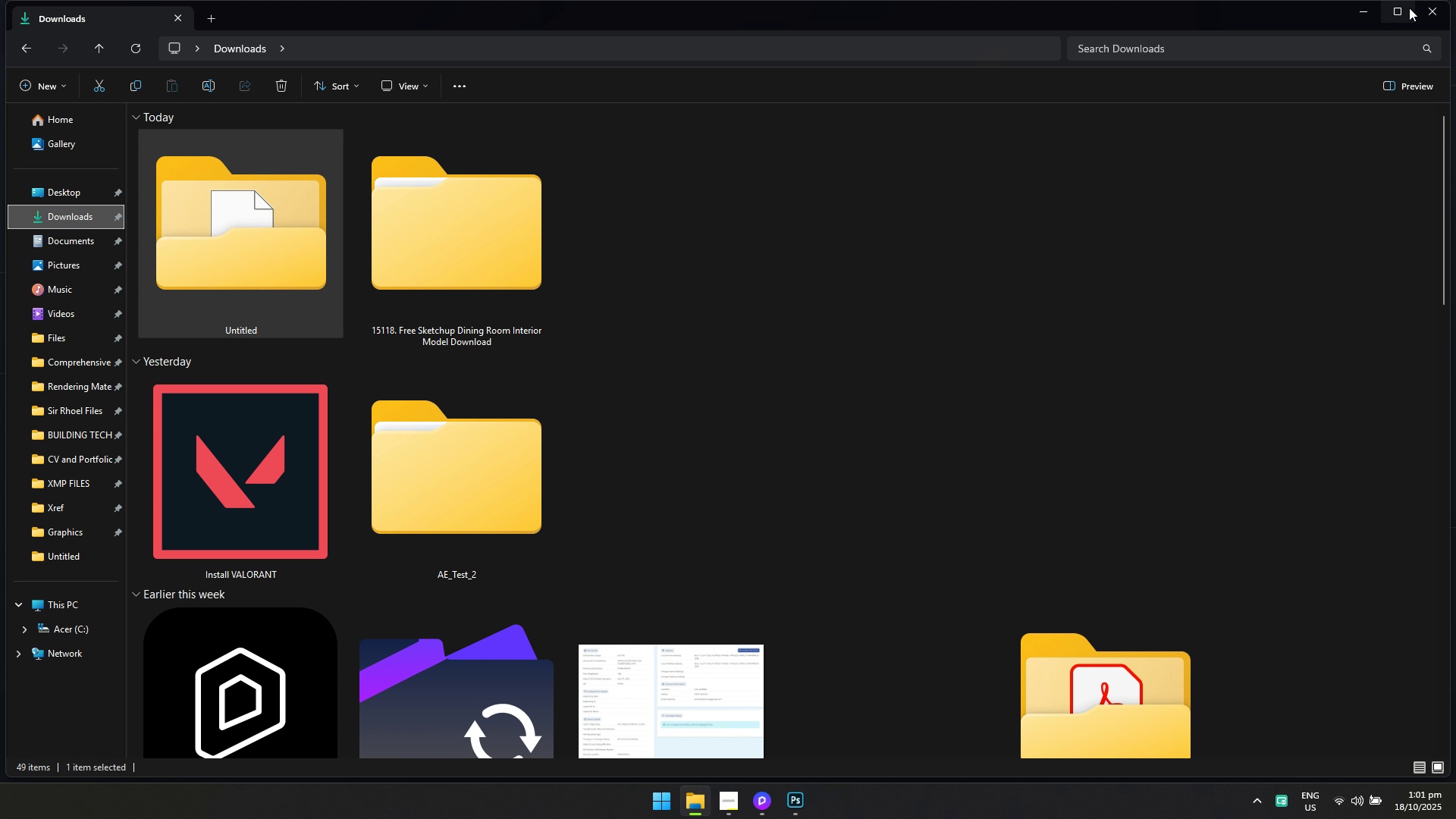 
left_click([1426, 10])
 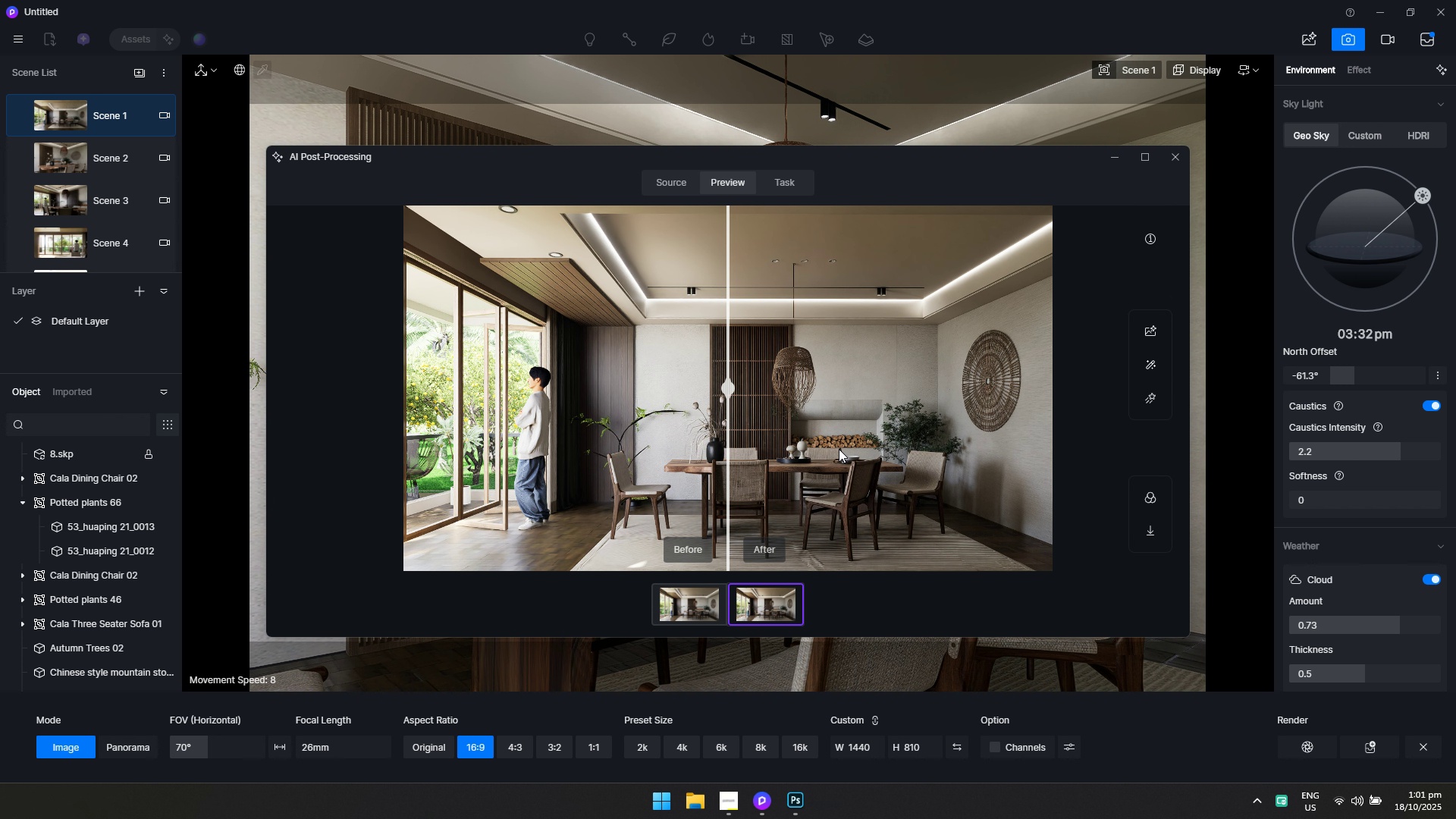 
wait(23.13)
 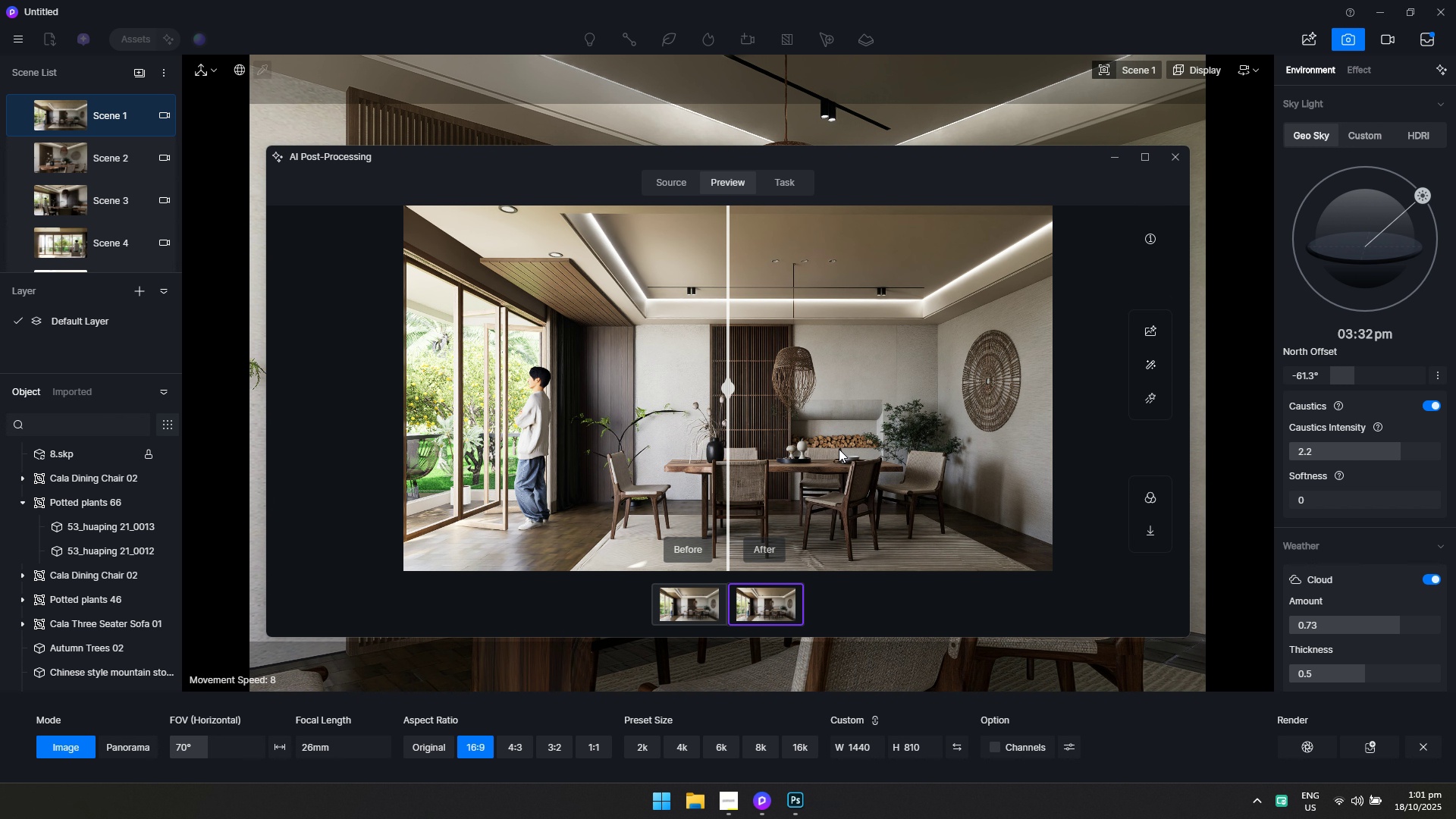 
left_click_drag(start_coordinate=[731, 381], to_coordinate=[345, 372])
 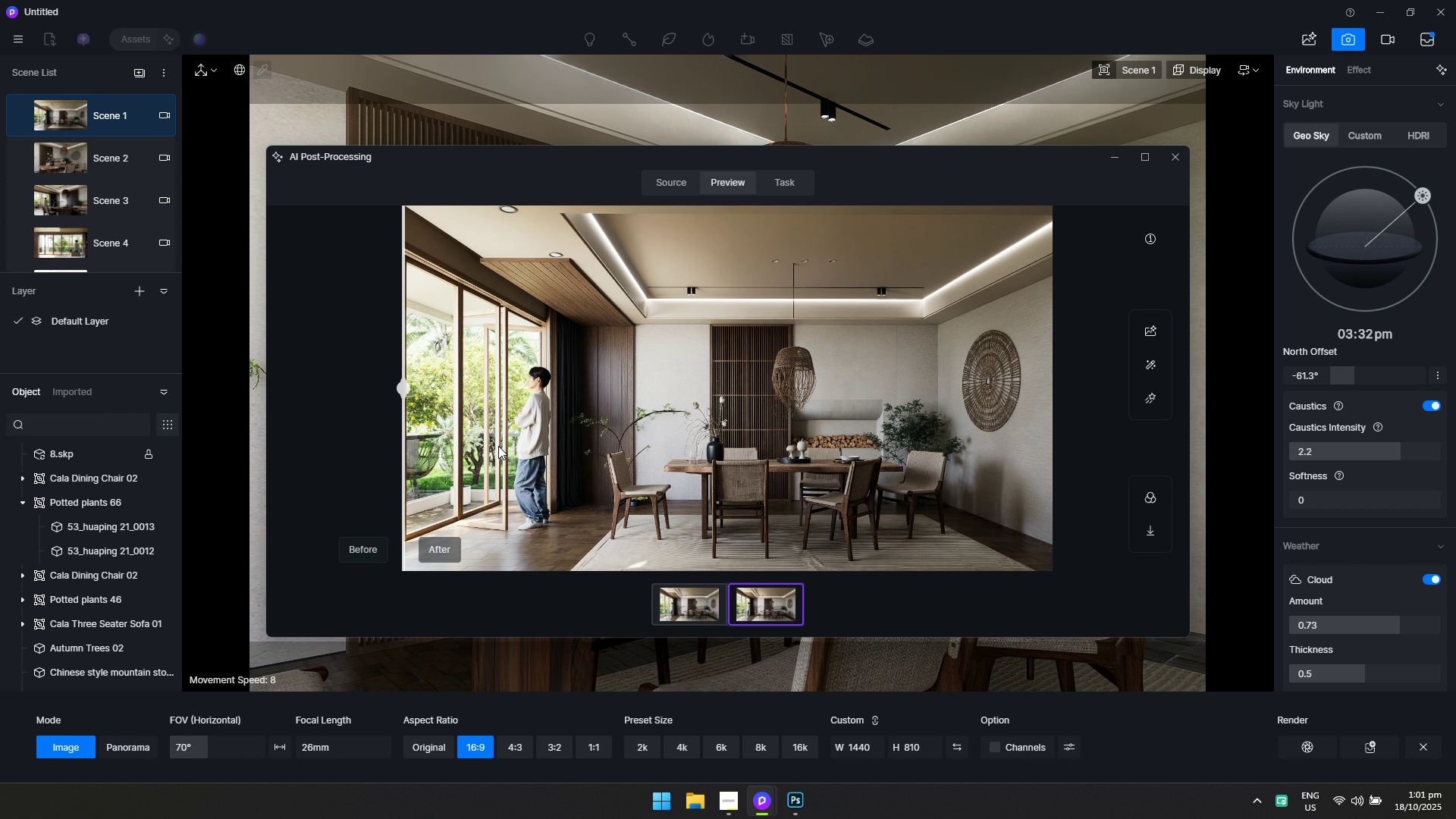 
key(Control+Space)
 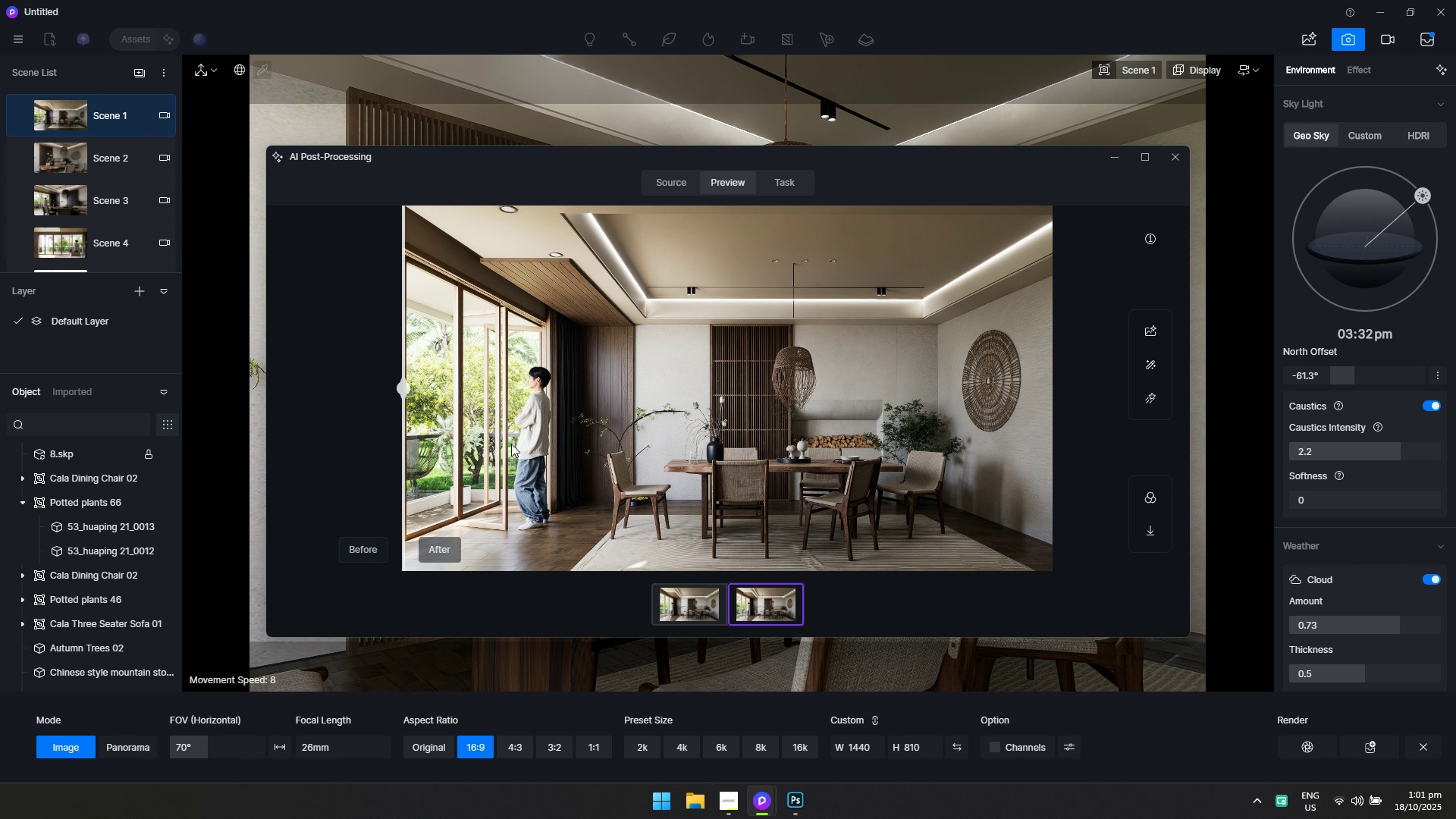 
left_click_drag(start_coordinate=[513, 444], to_coordinate=[555, 451])
 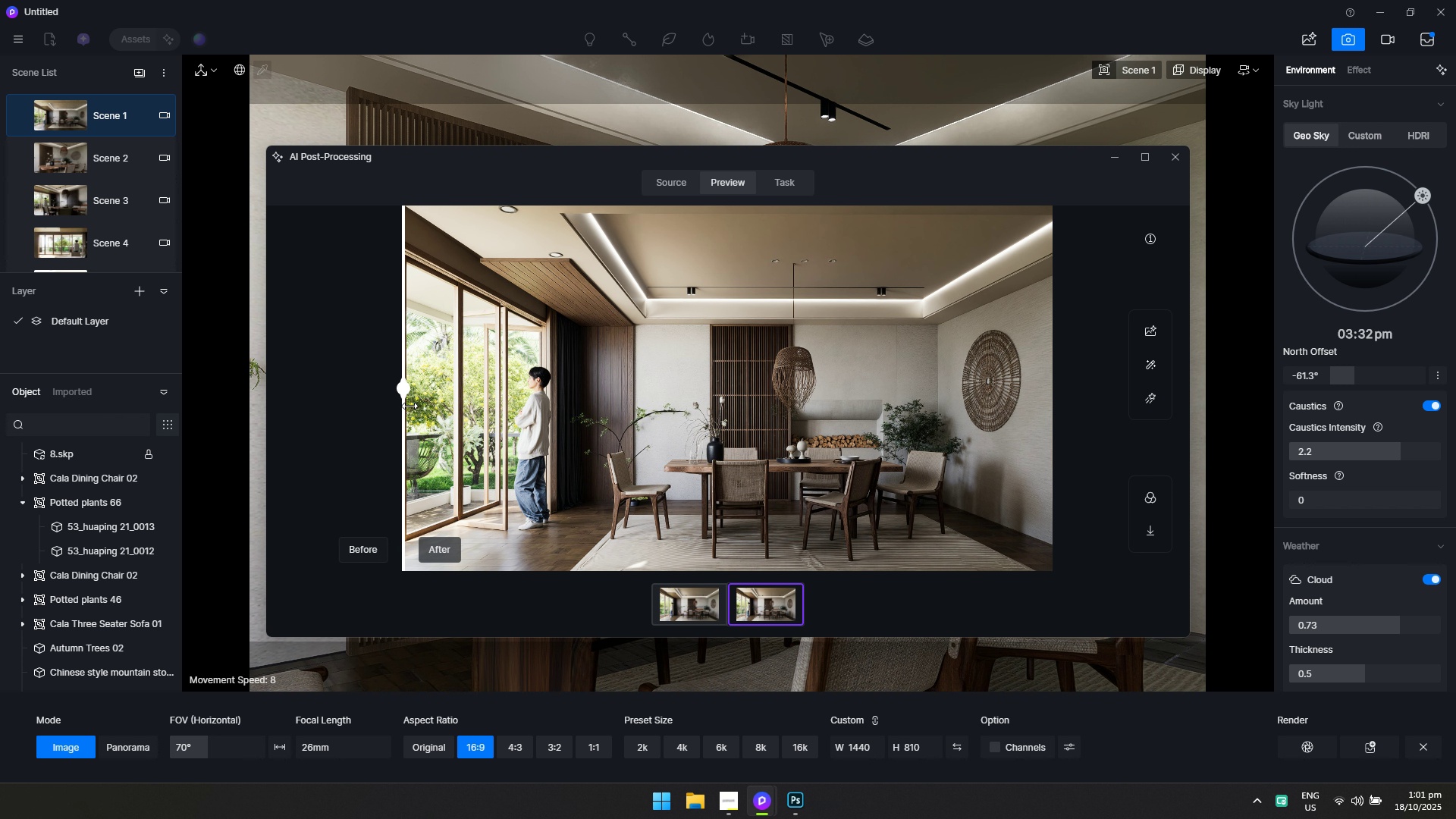 
key(Space)
 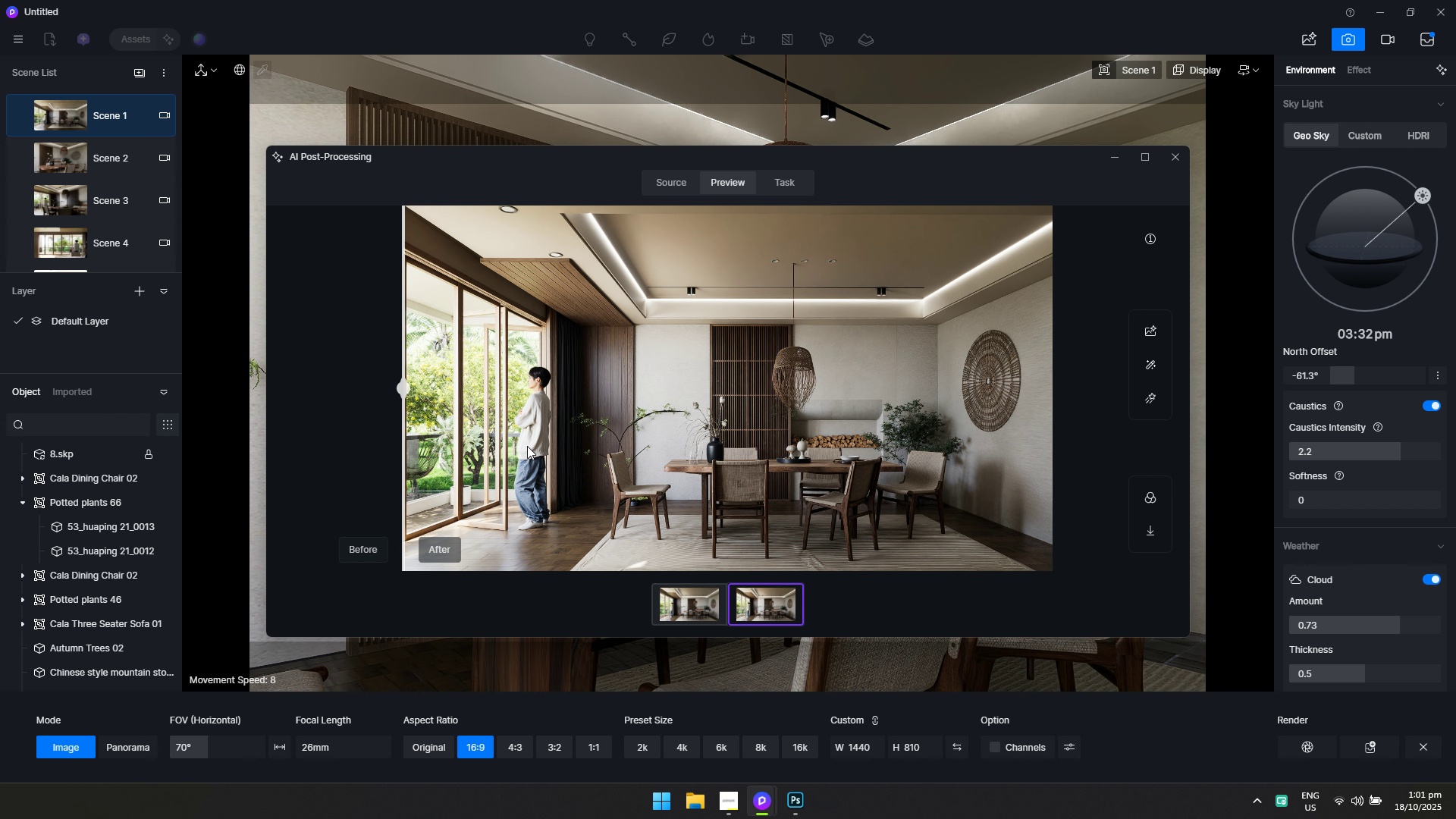 
left_click_drag(start_coordinate=[406, 403], to_coordinate=[296, 392])
 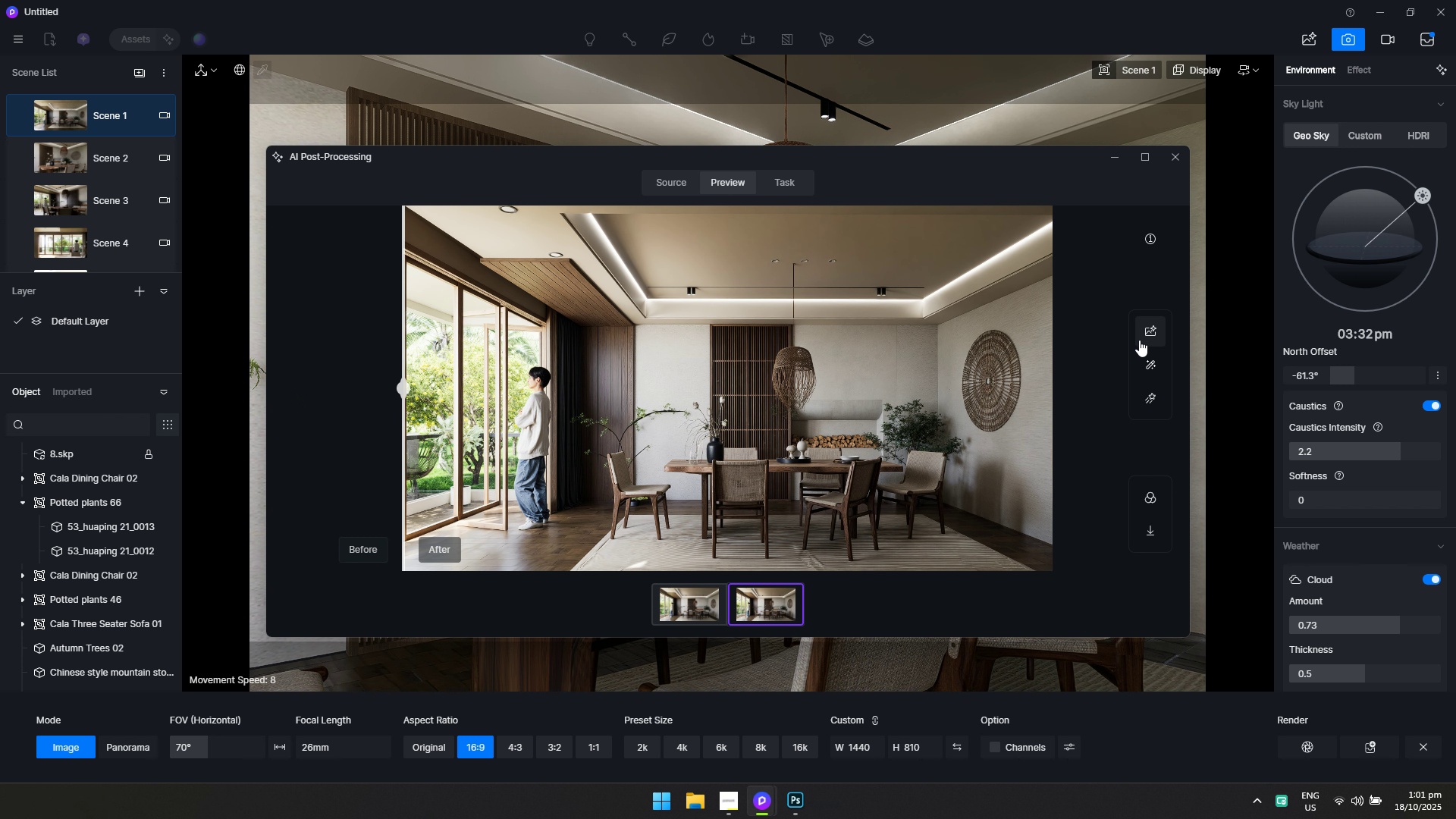 
left_click([1150, 360])
 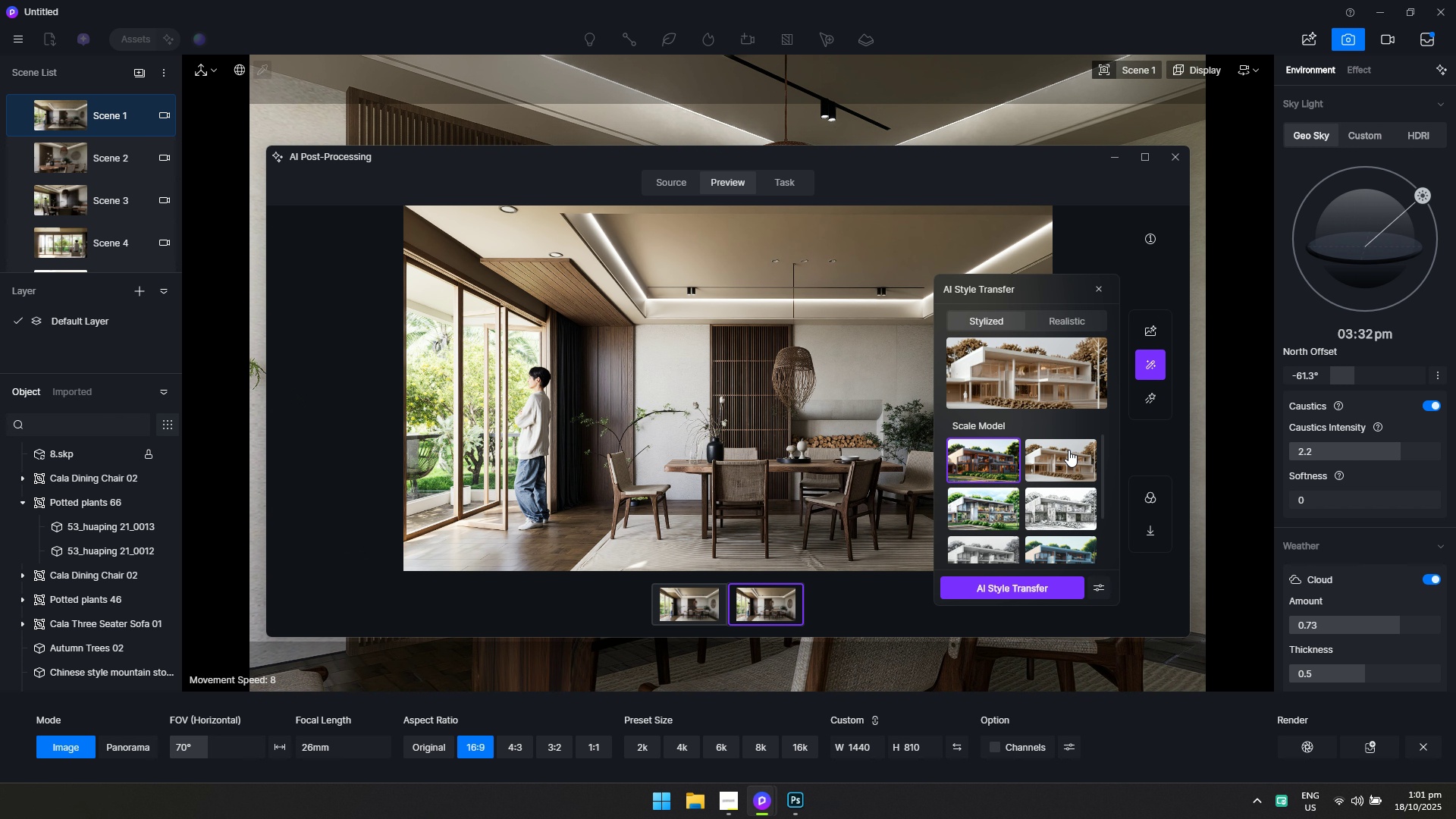 
left_click([1068, 453])
 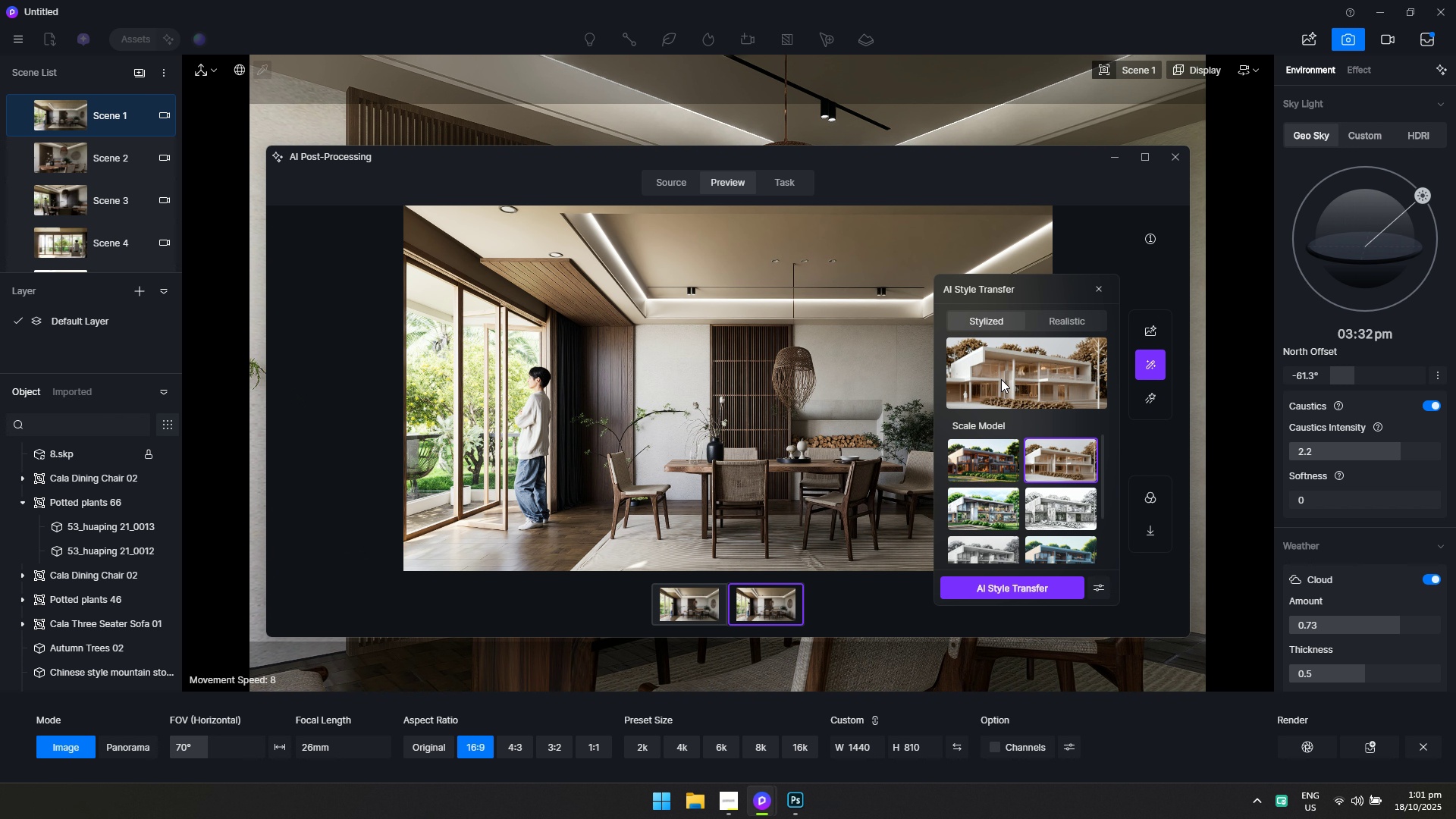 
left_click([1147, 467])
 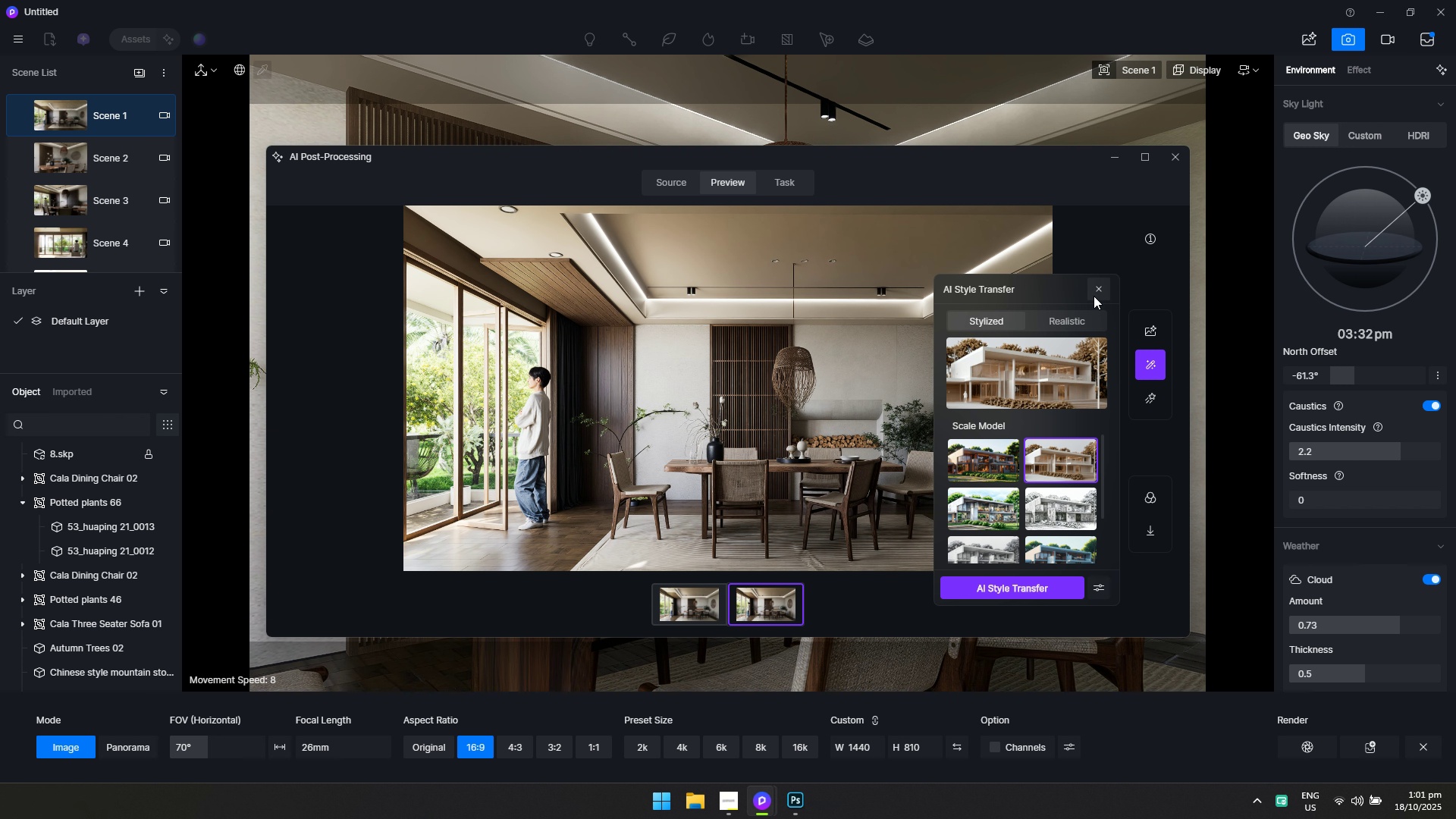 
left_click([1095, 288])
 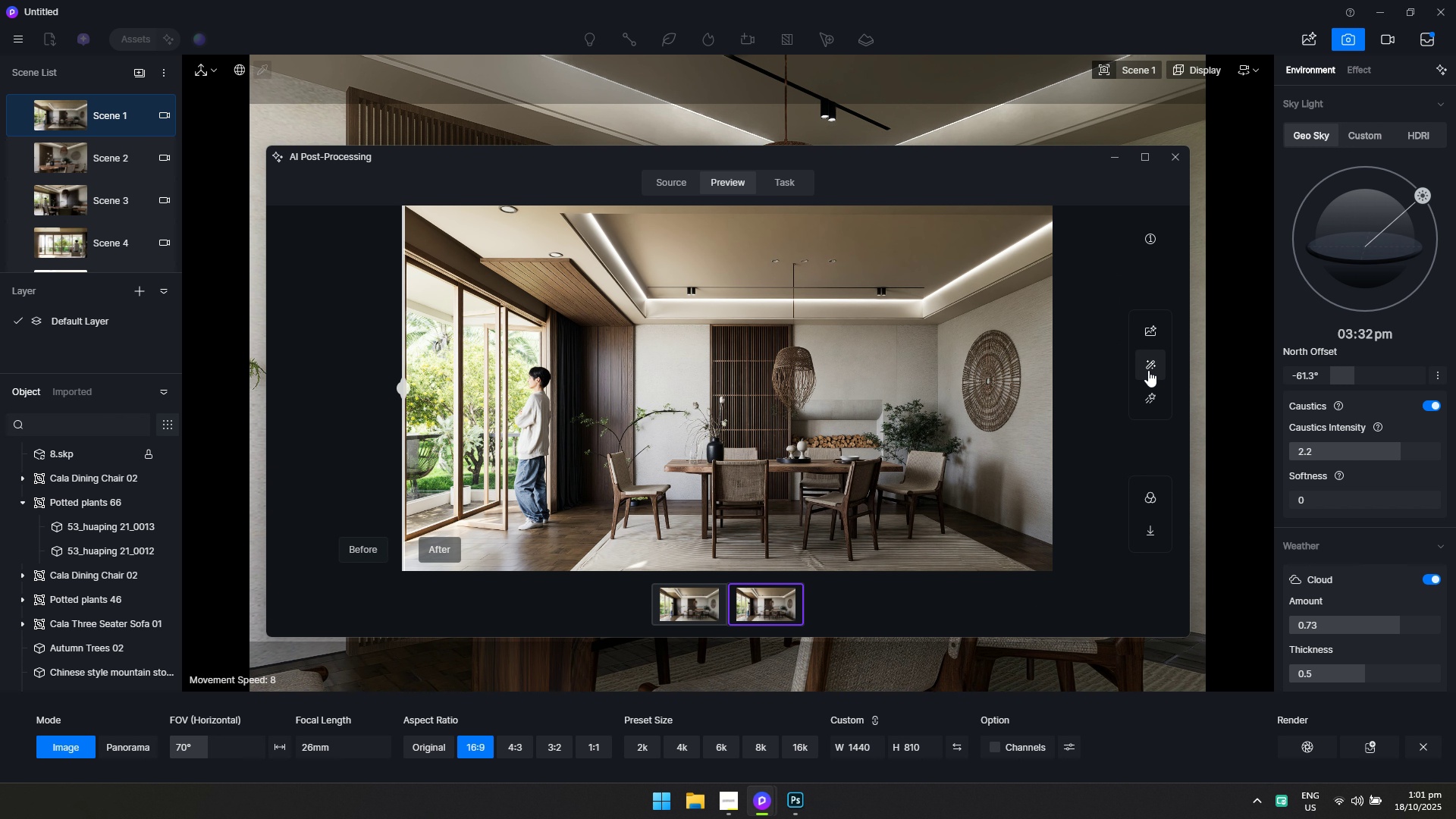 
left_click([1150, 368])
 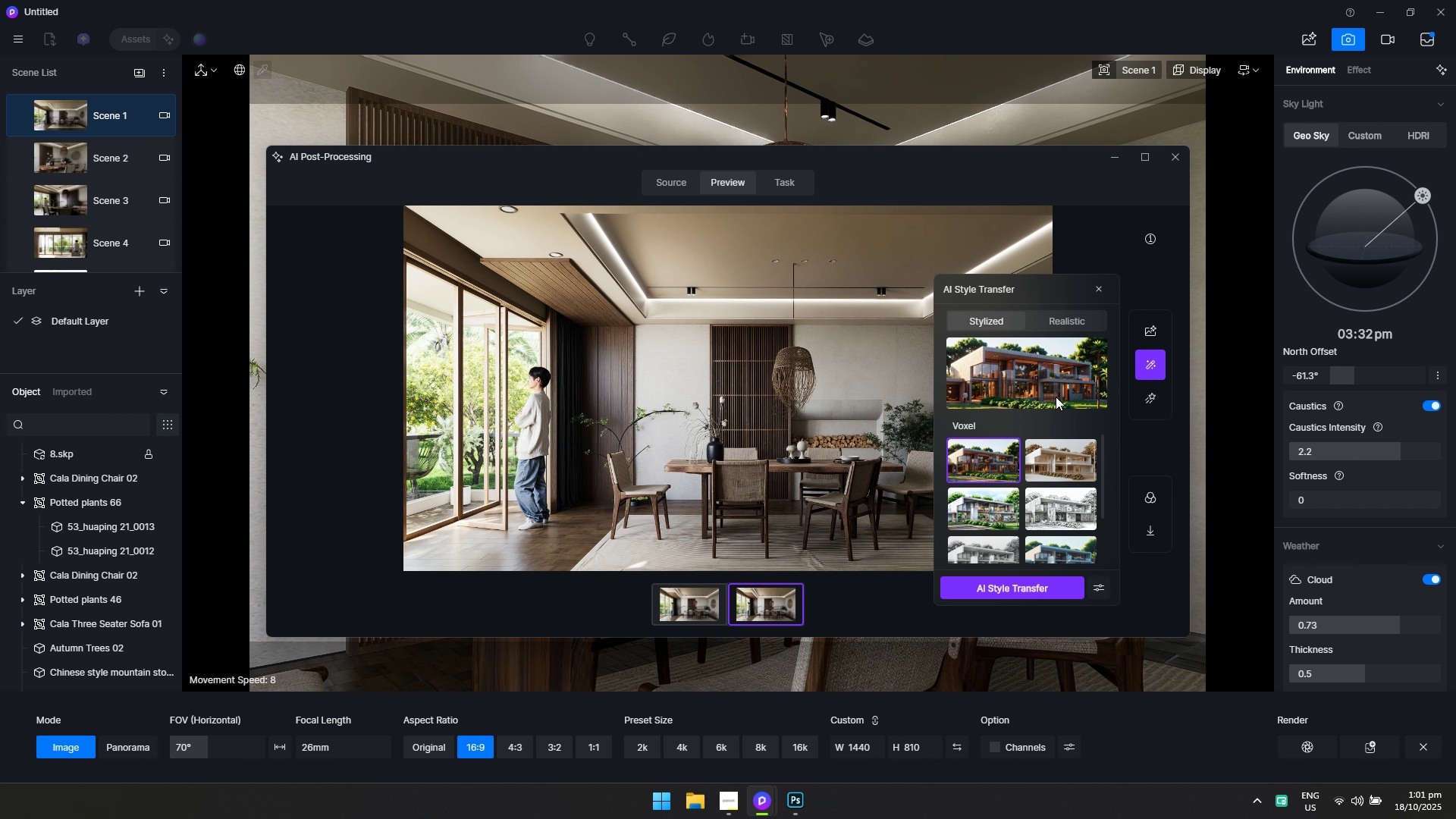 
scroll: coordinate [1040, 392], scroll_direction: down, amount: 4.0
 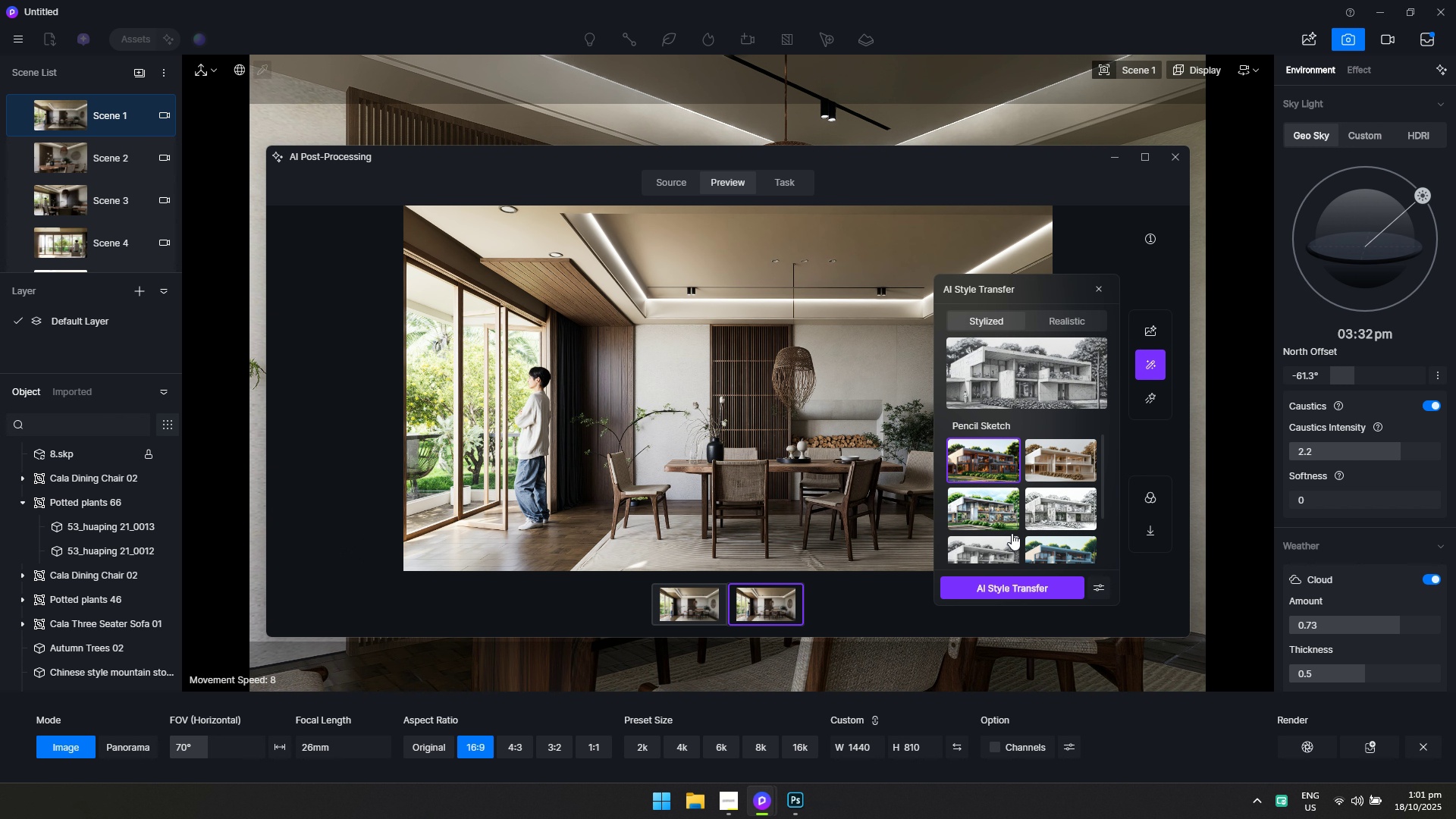 
wait(8.88)
 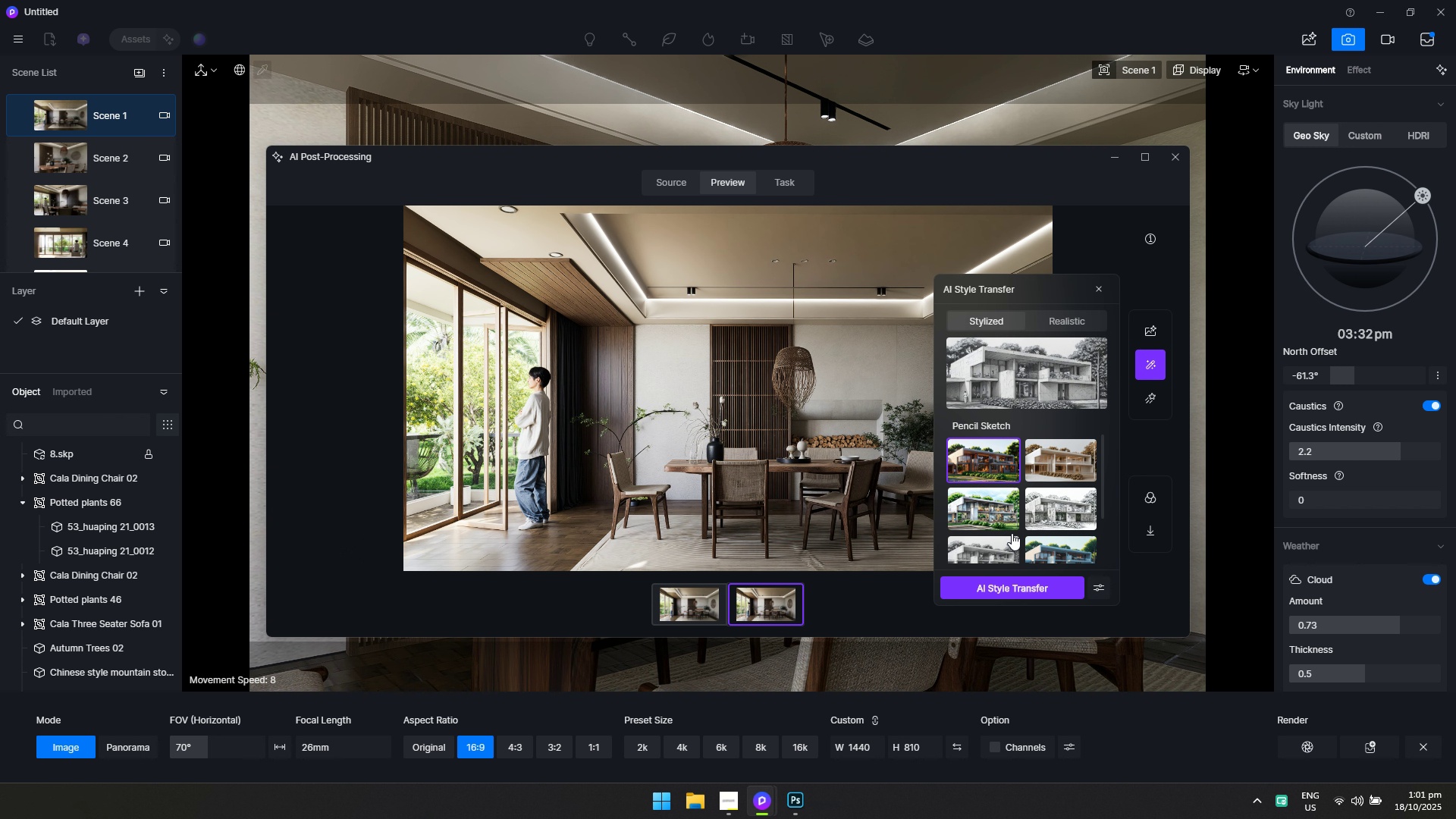 
left_click([1043, 322])
 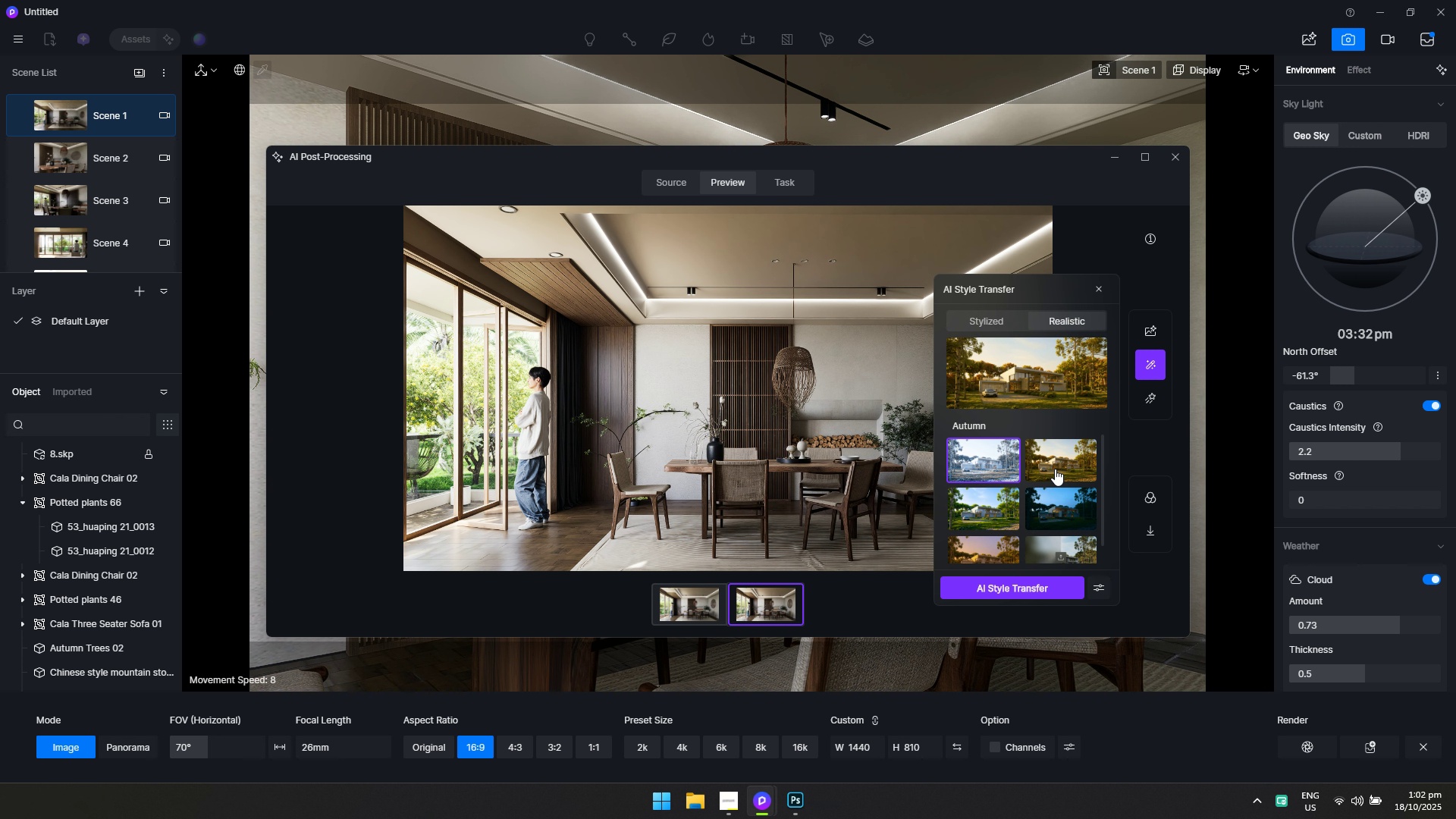 
left_click([1055, 469])
 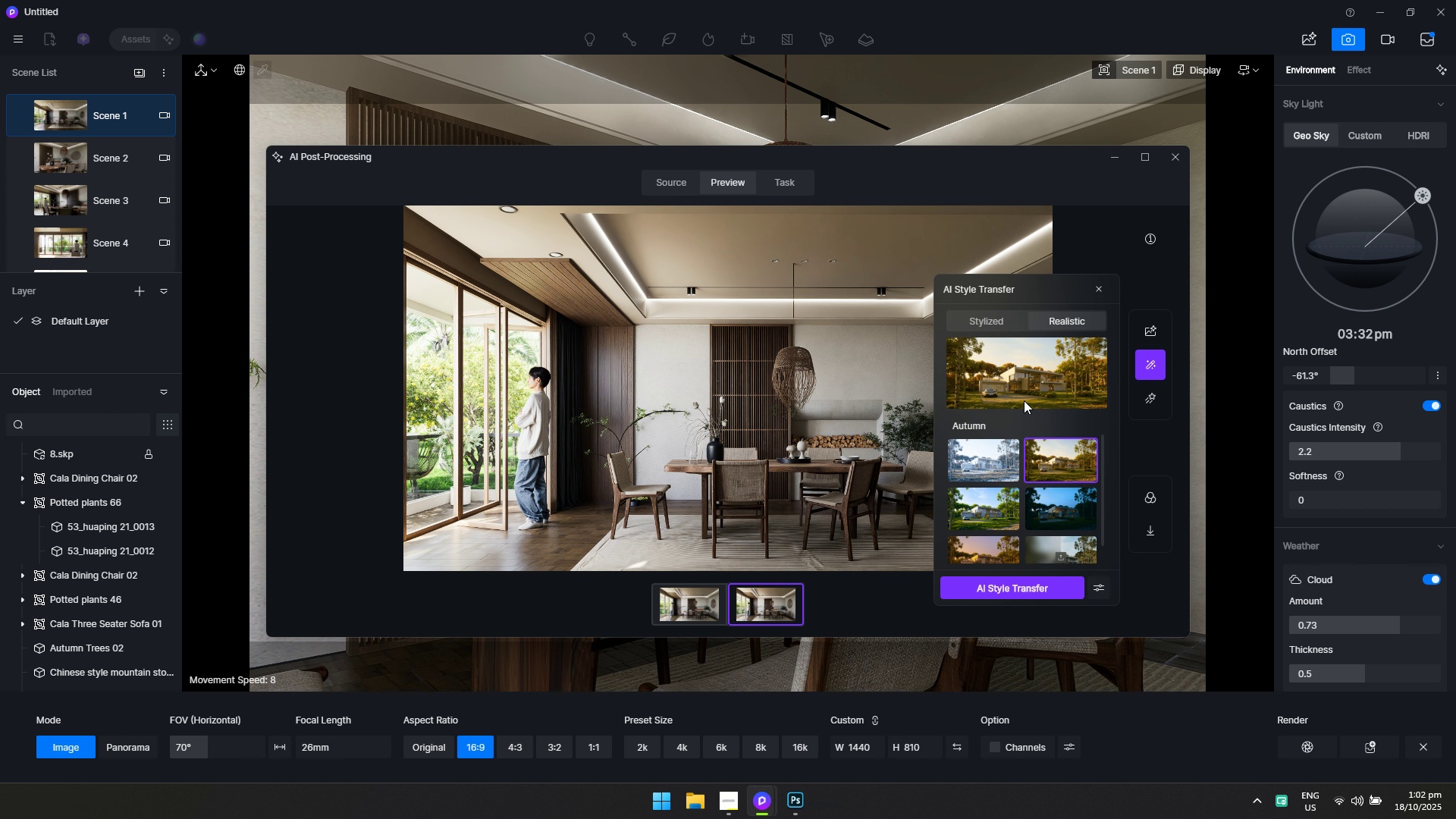 
double_click([1044, 322])
 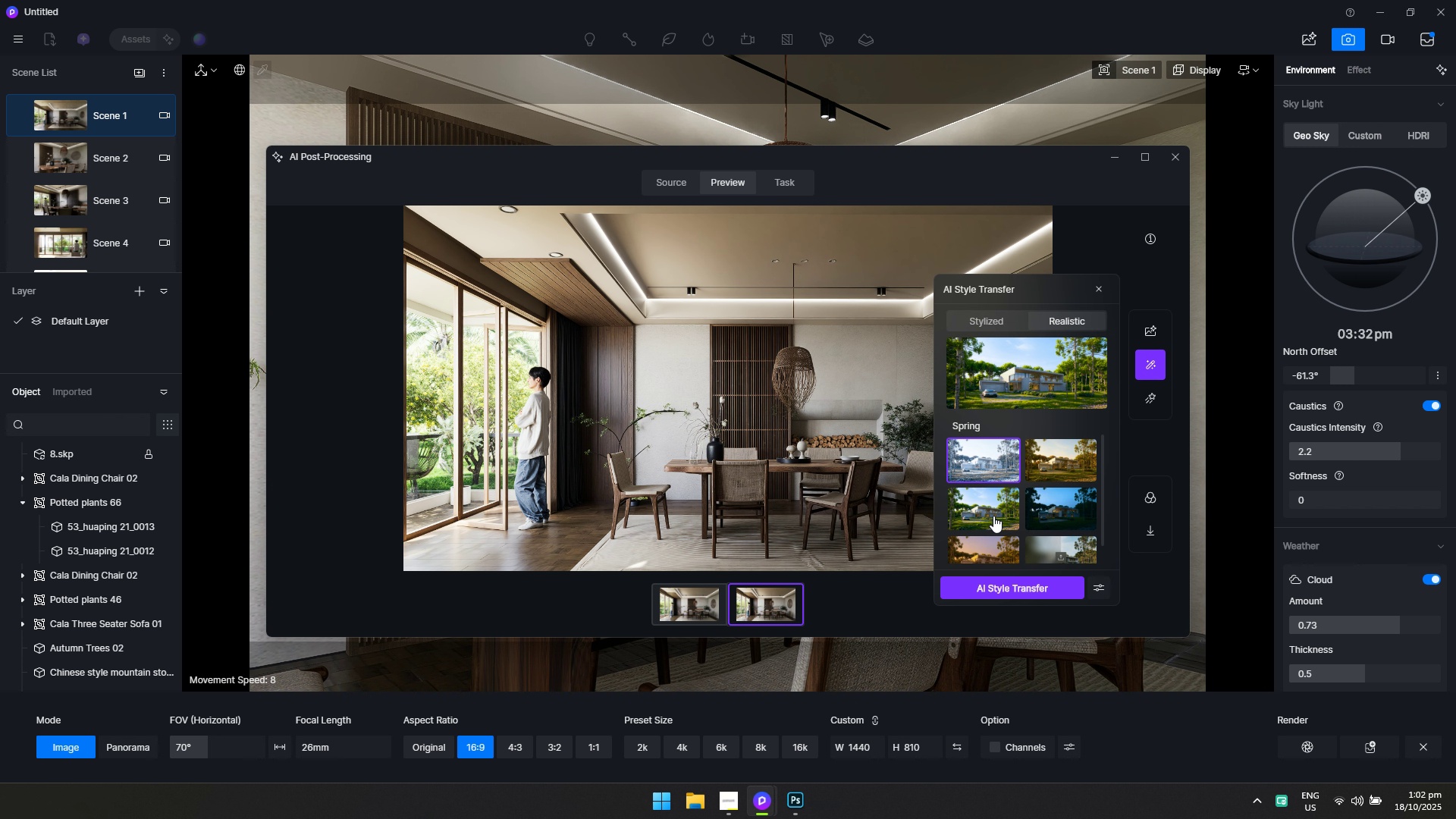 
left_click([993, 516])
 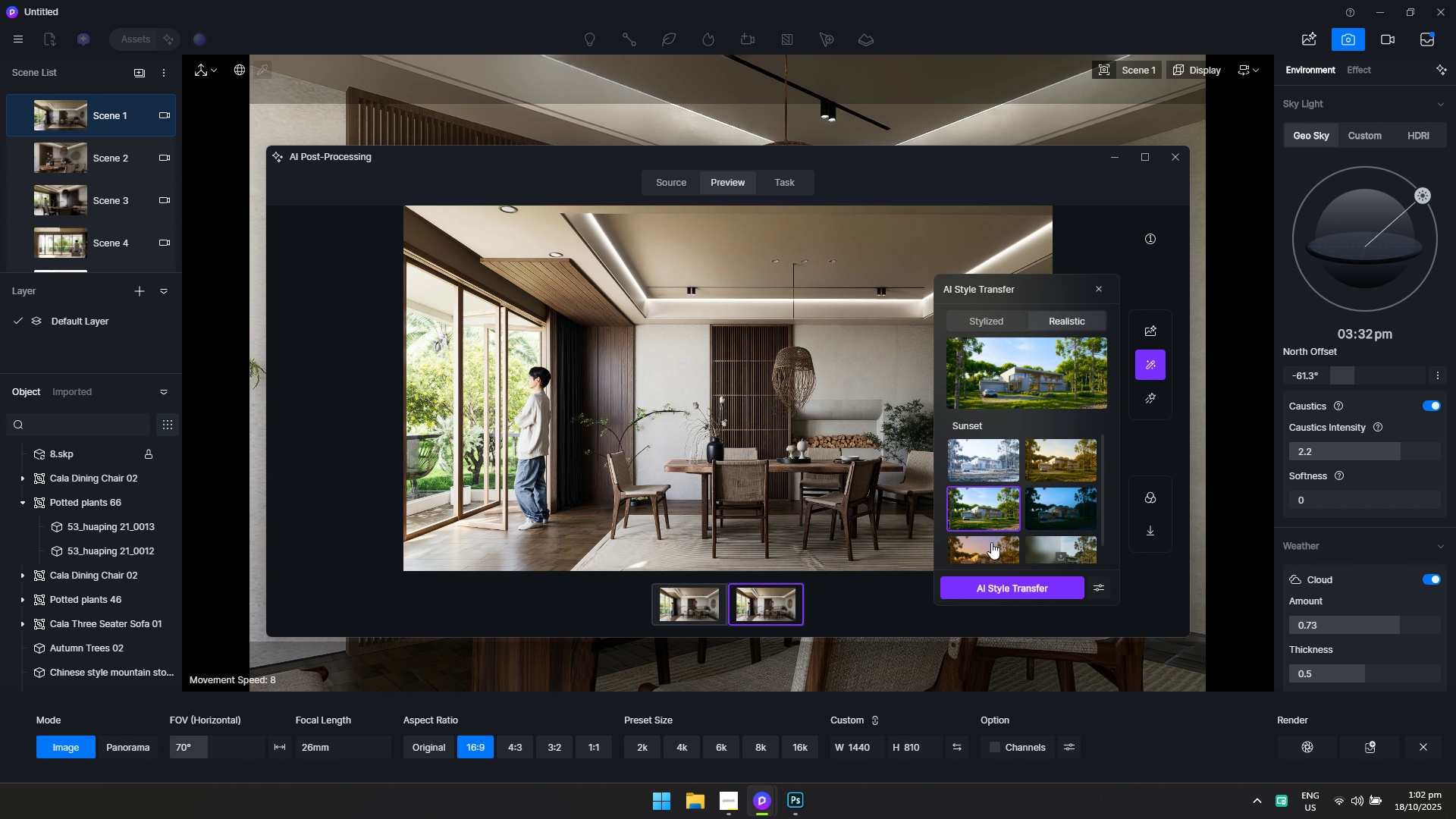 
scroll: coordinate [988, 543], scroll_direction: down, amount: 1.0
 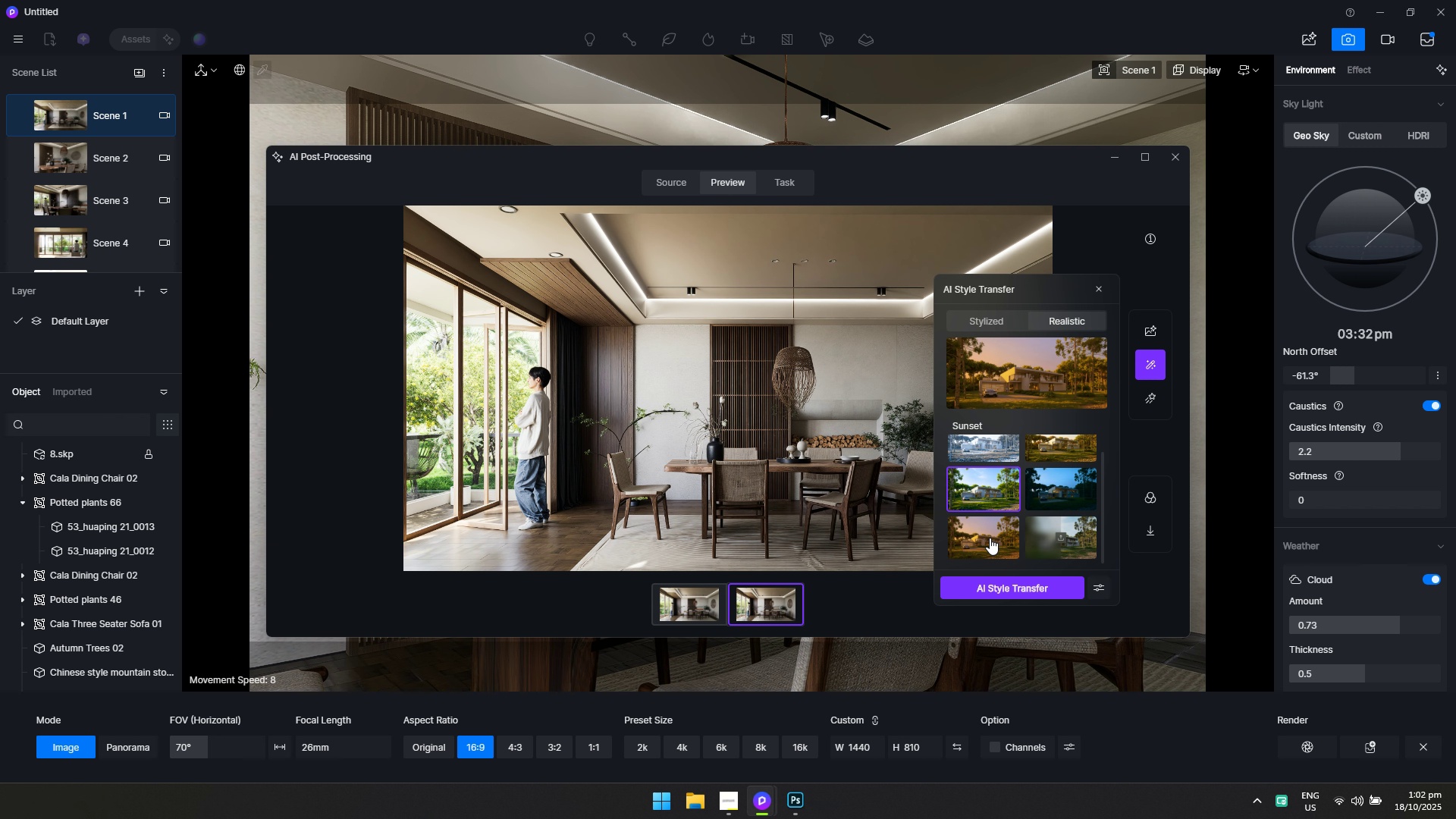 
left_click([990, 538])
 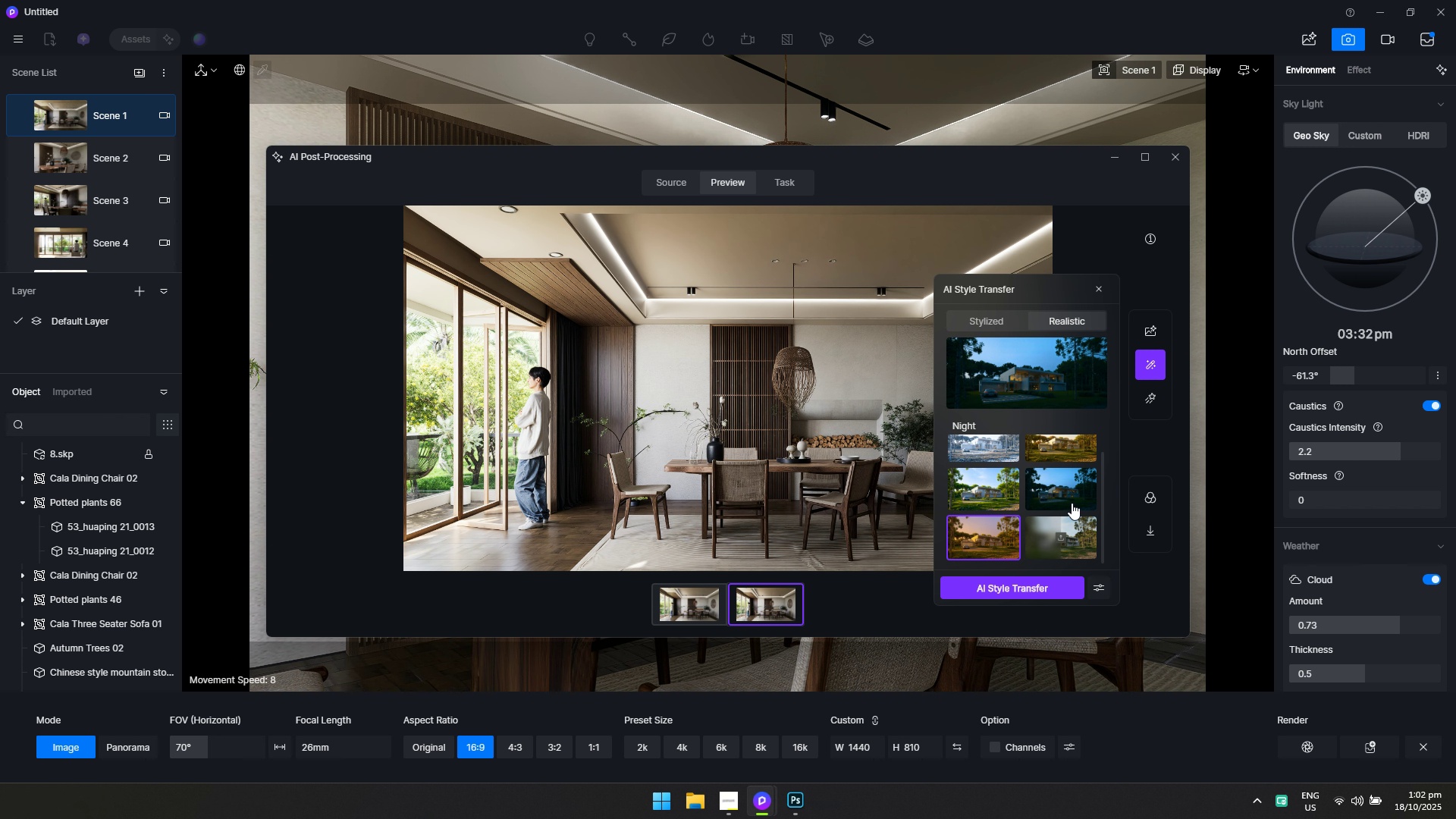 
left_click([1072, 503])
 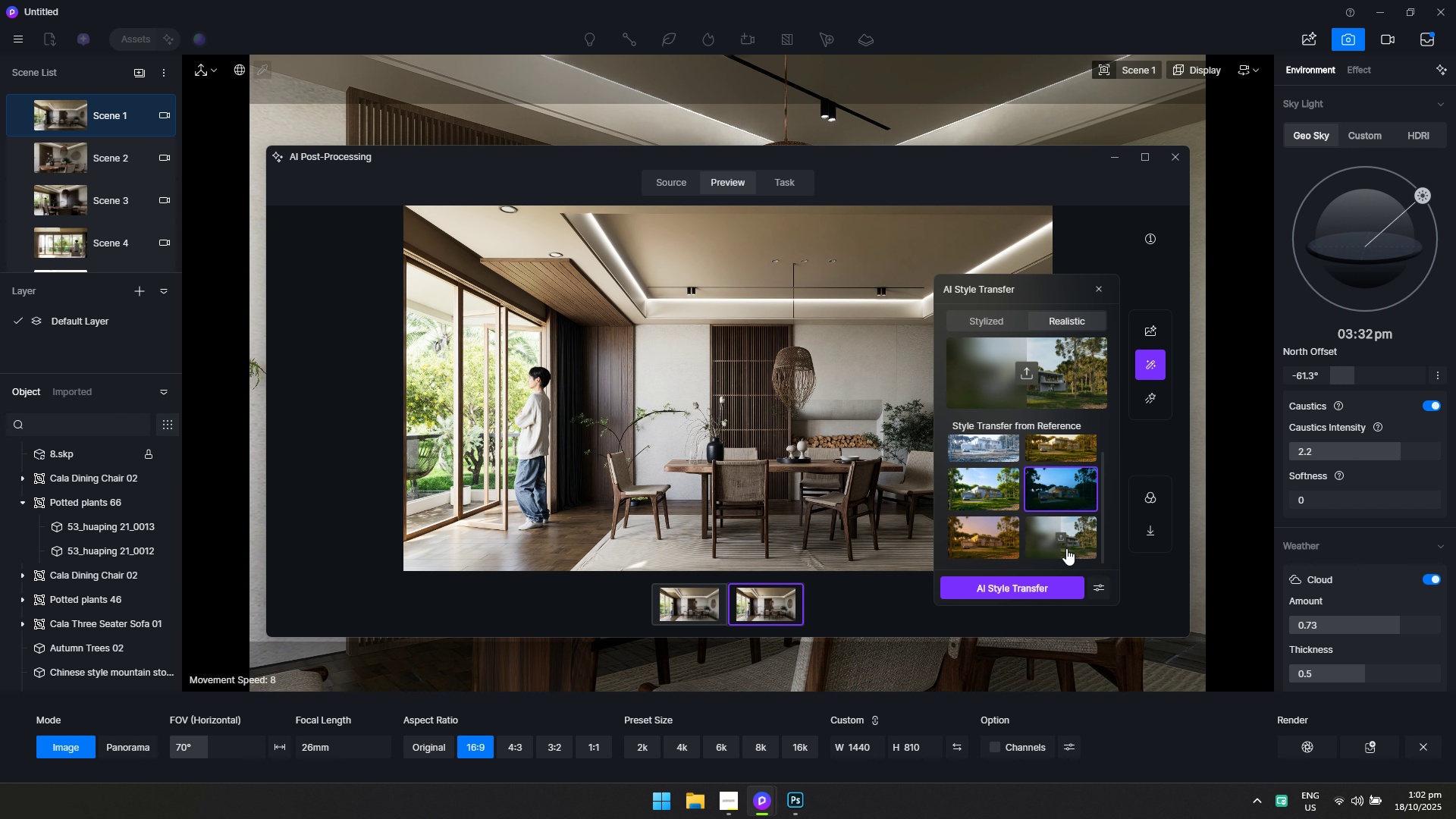 
left_click([1066, 548])
 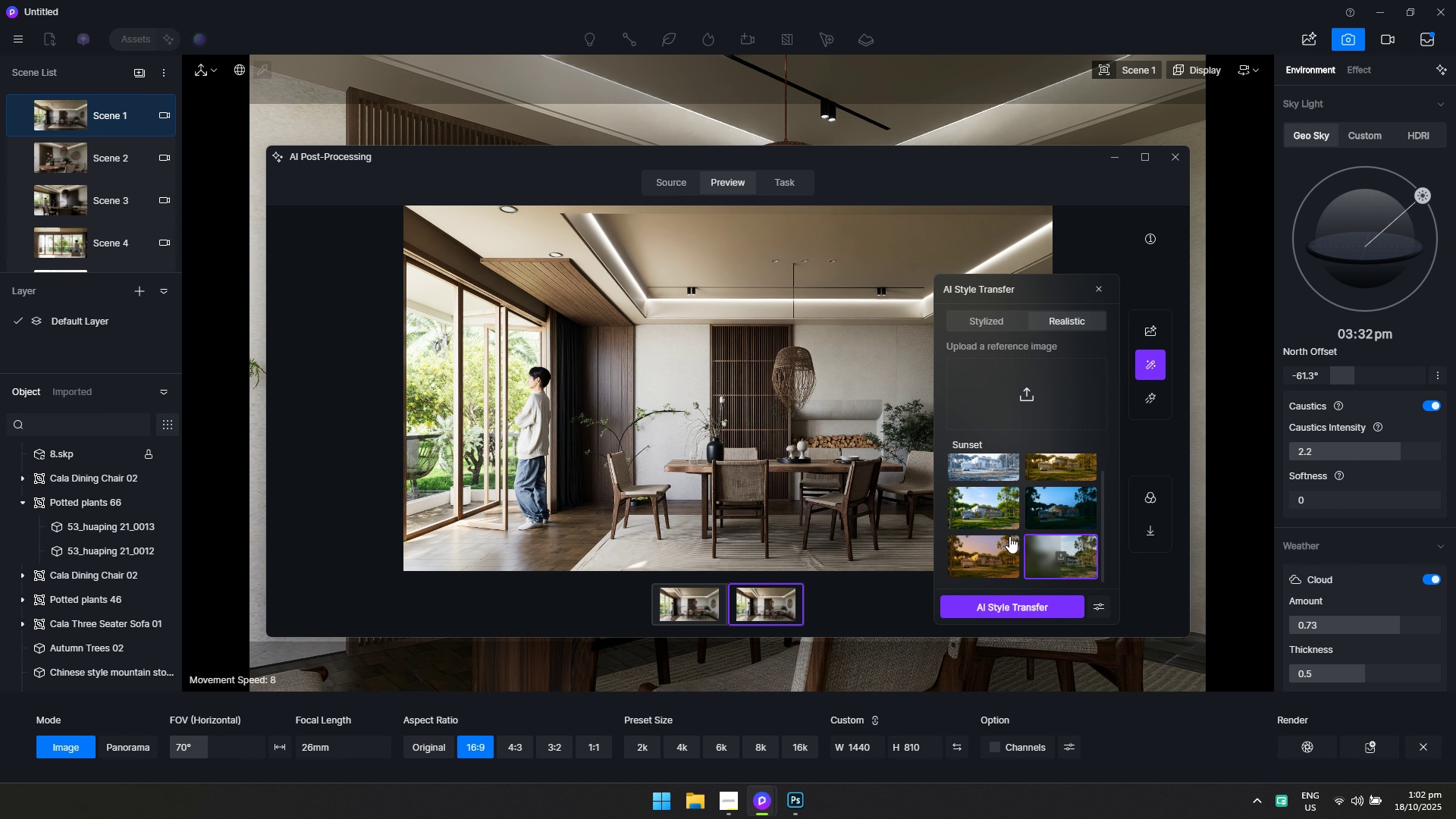 
scroll: coordinate [1015, 532], scroll_direction: up, amount: 1.0
 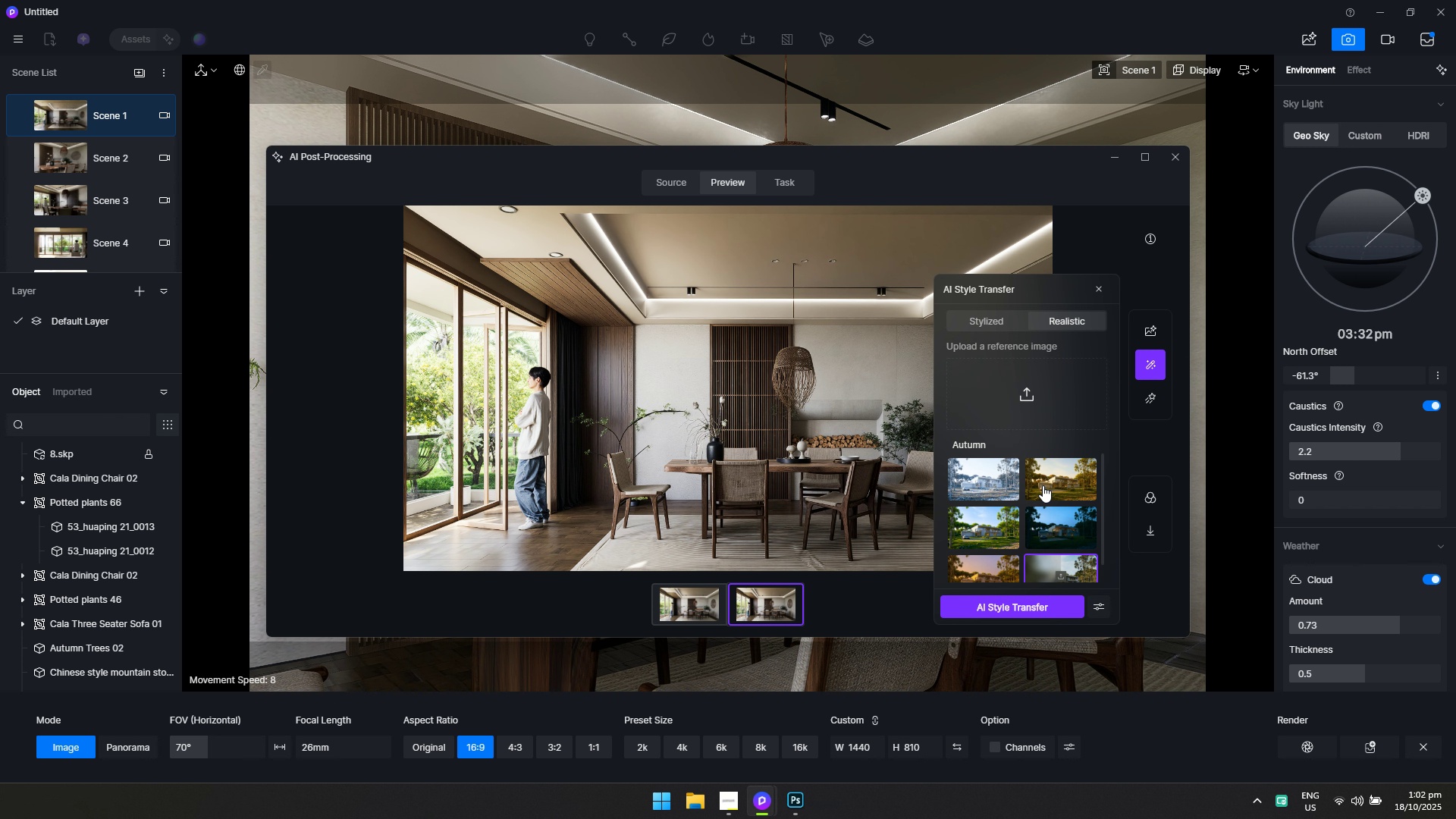 
left_click([1043, 485])
 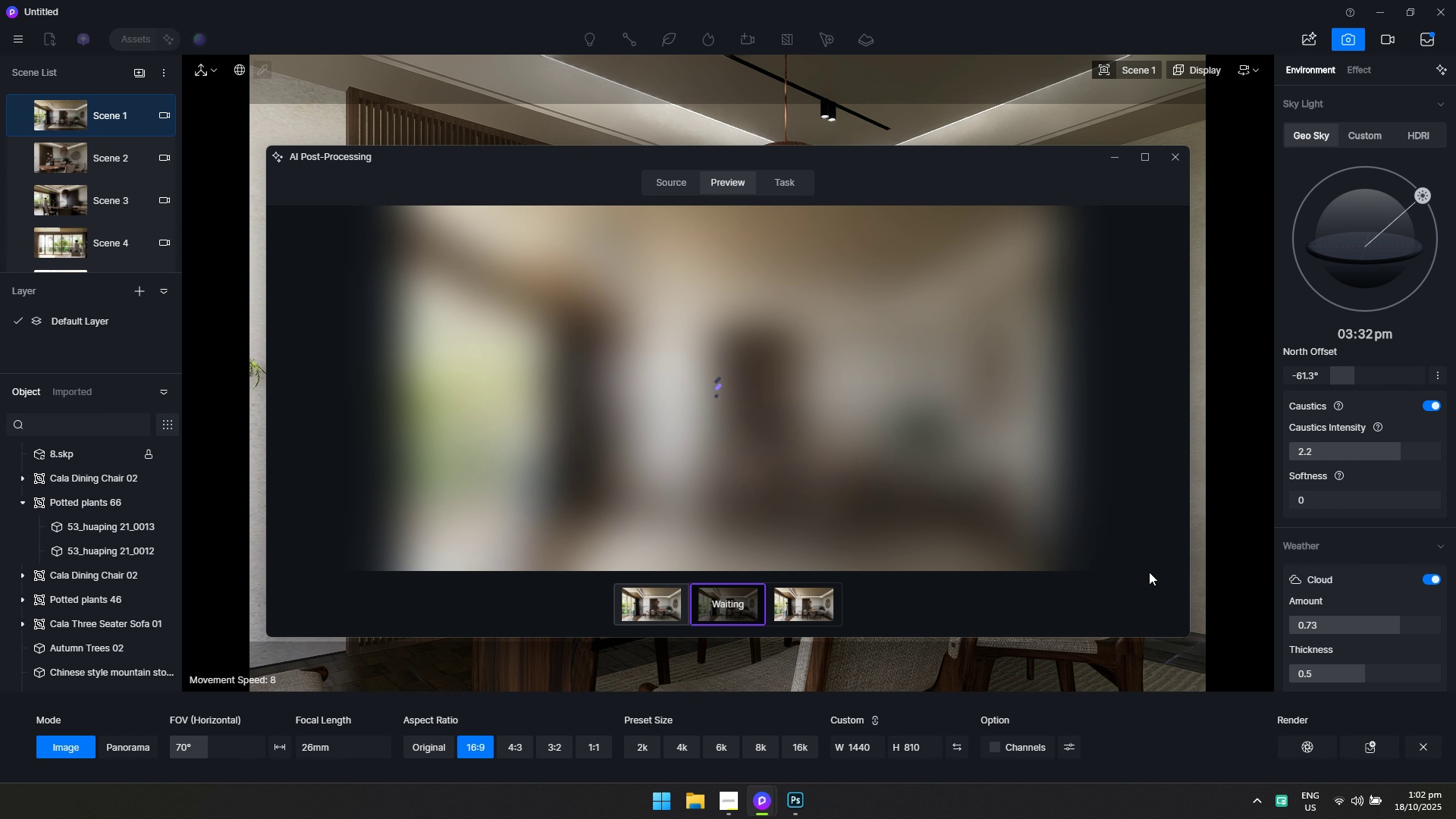 
wait(5.64)
 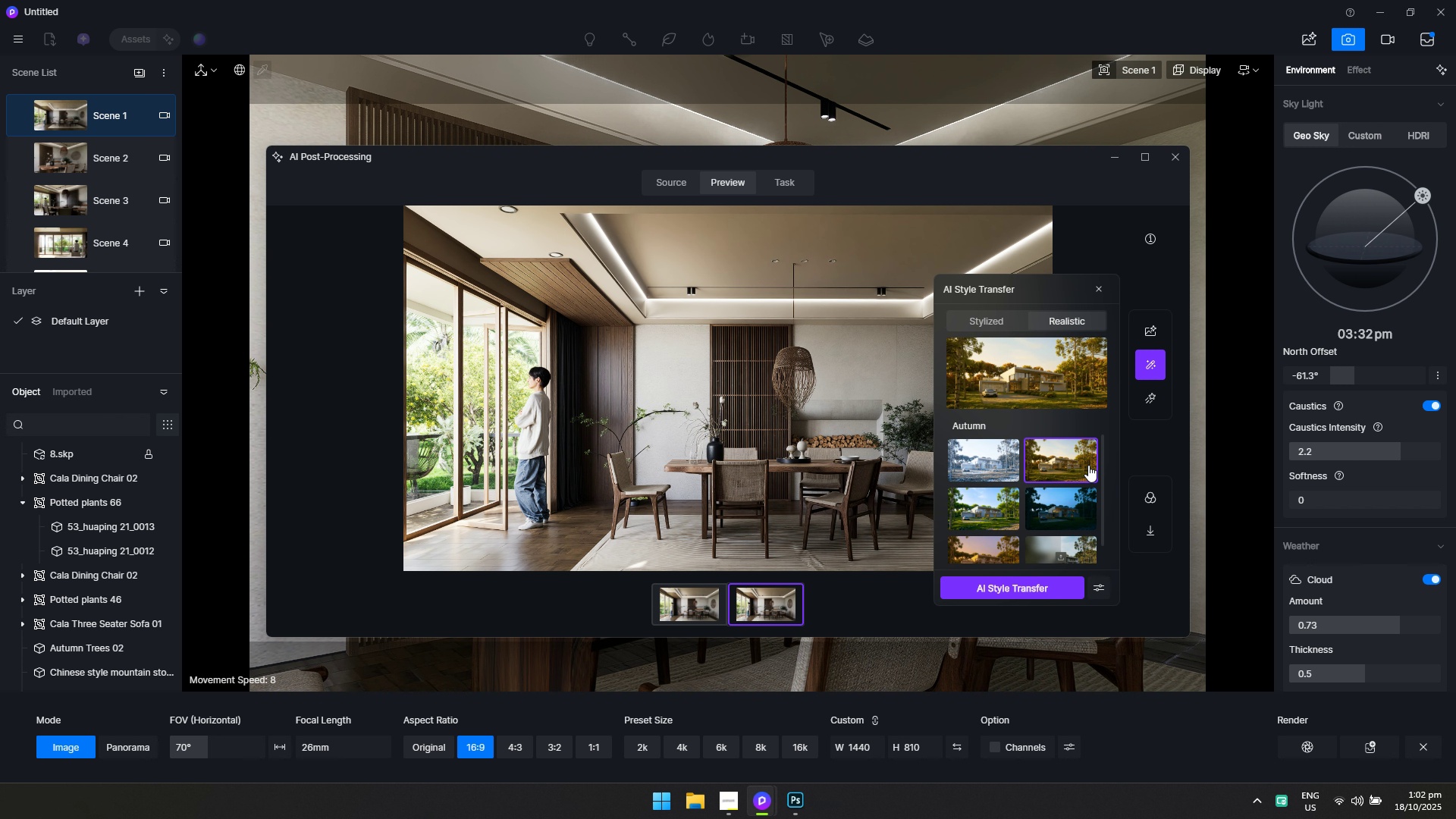 
left_click([809, 604])
 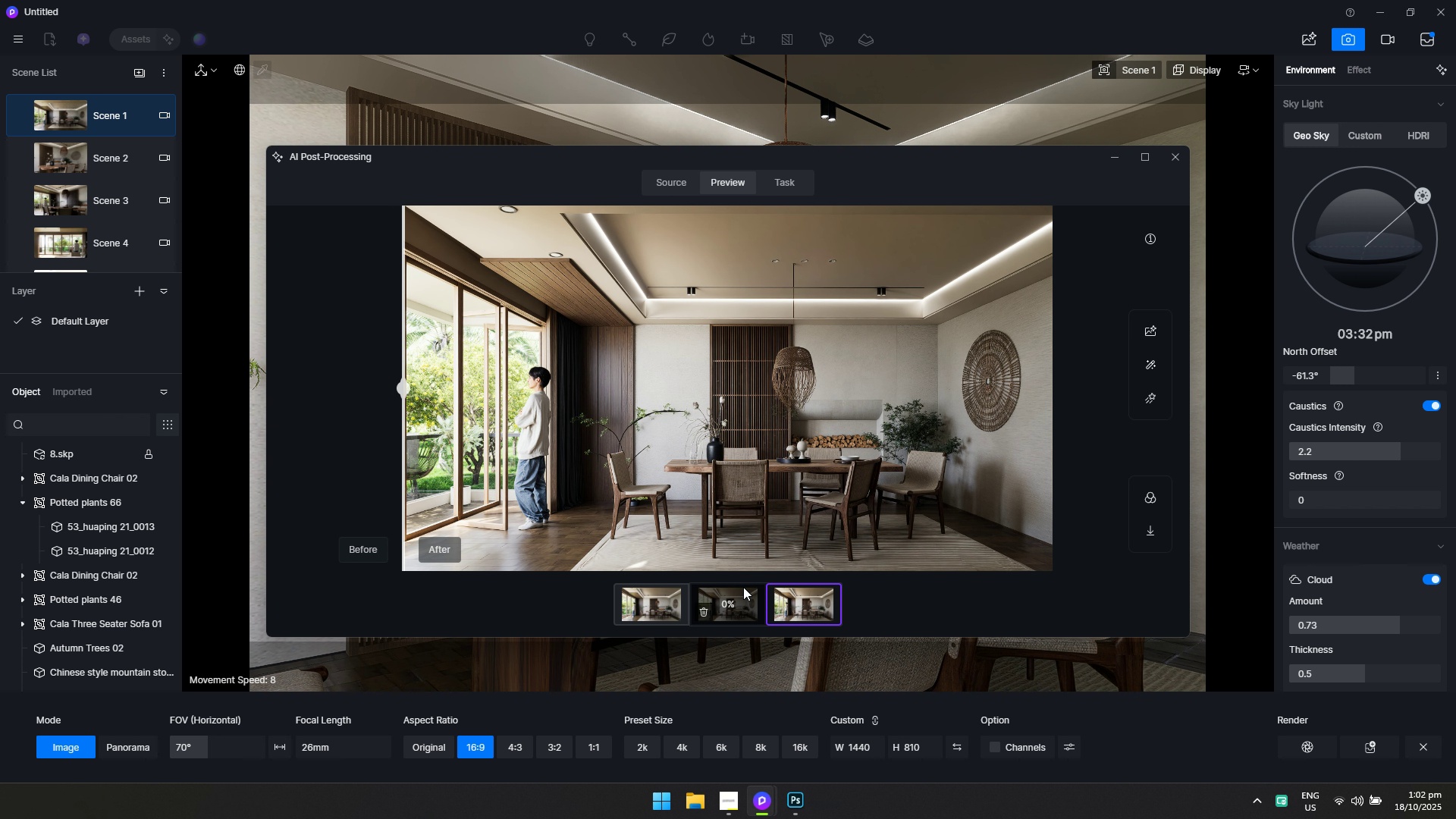 
left_click([743, 593])
 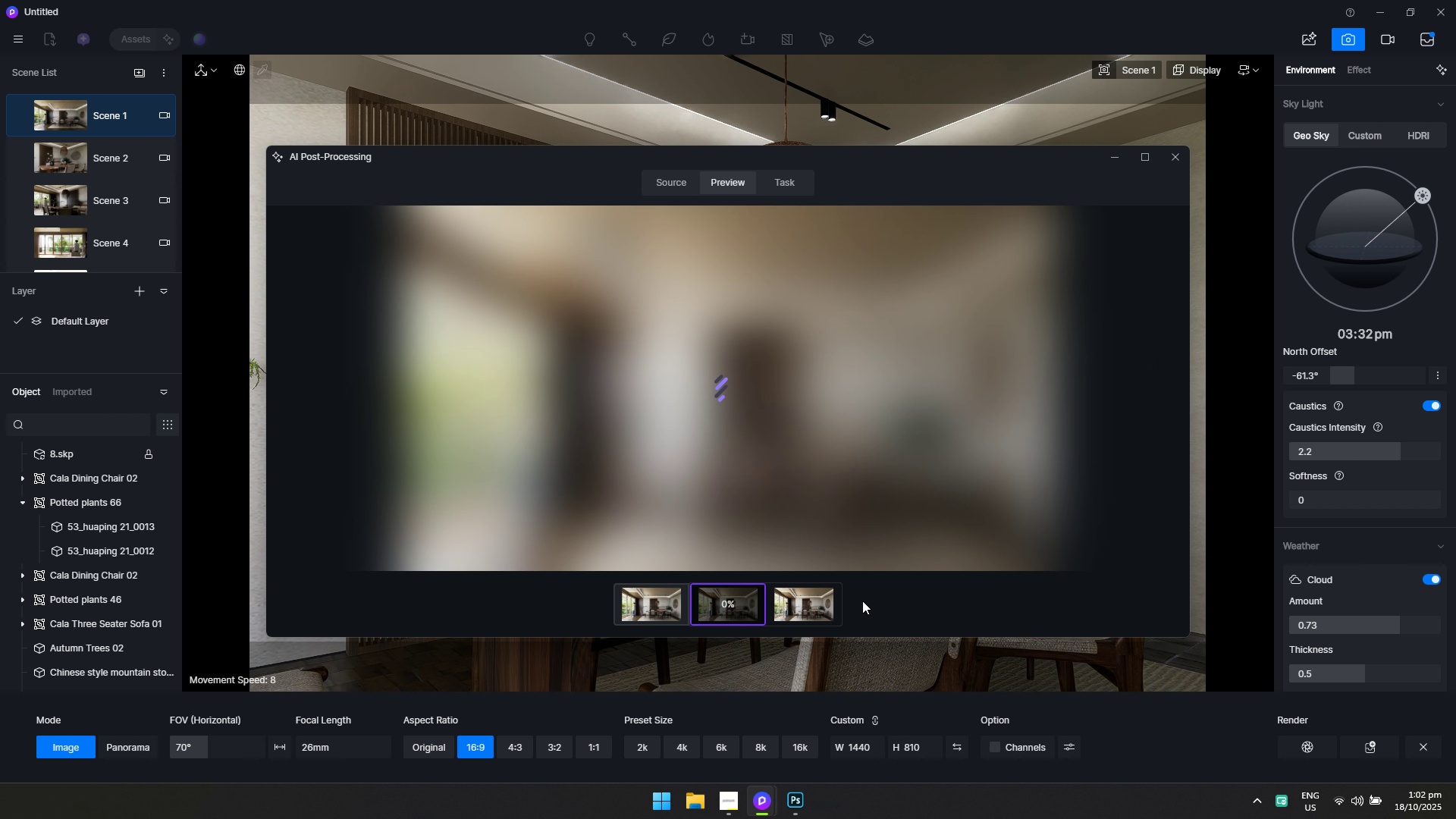 
left_click([810, 595])
 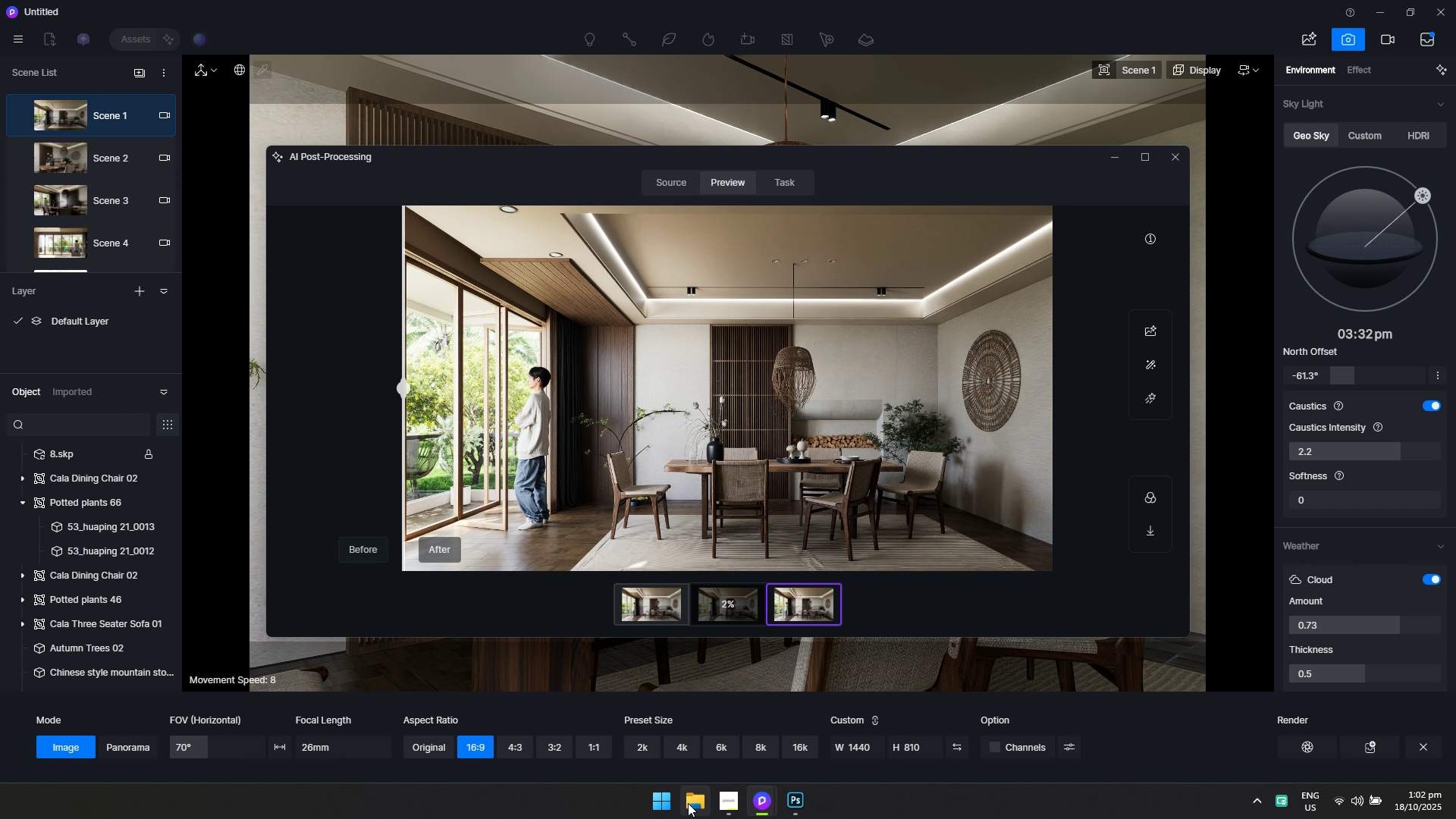 
left_click([754, 603])
 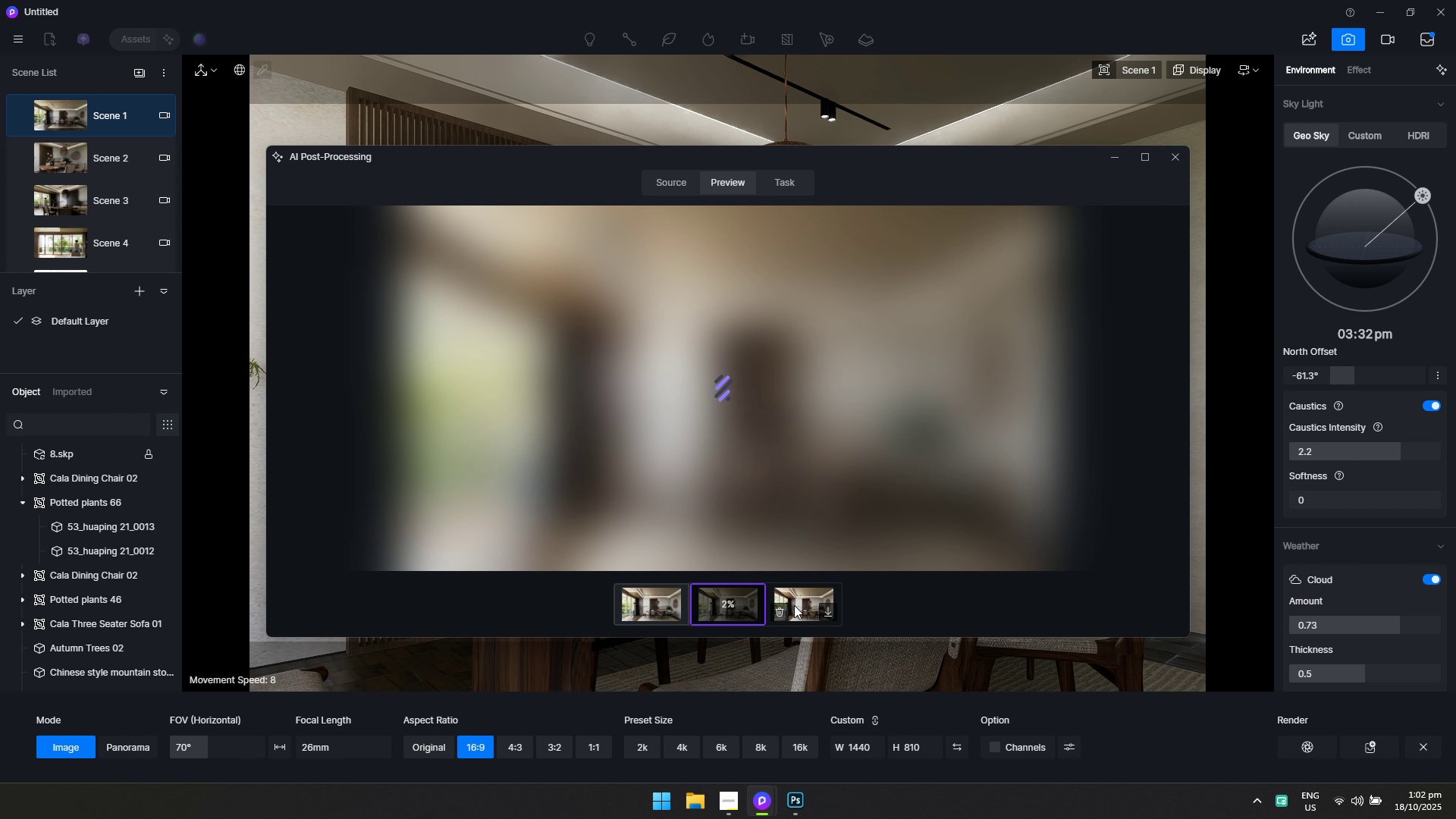 
left_click([800, 603])
 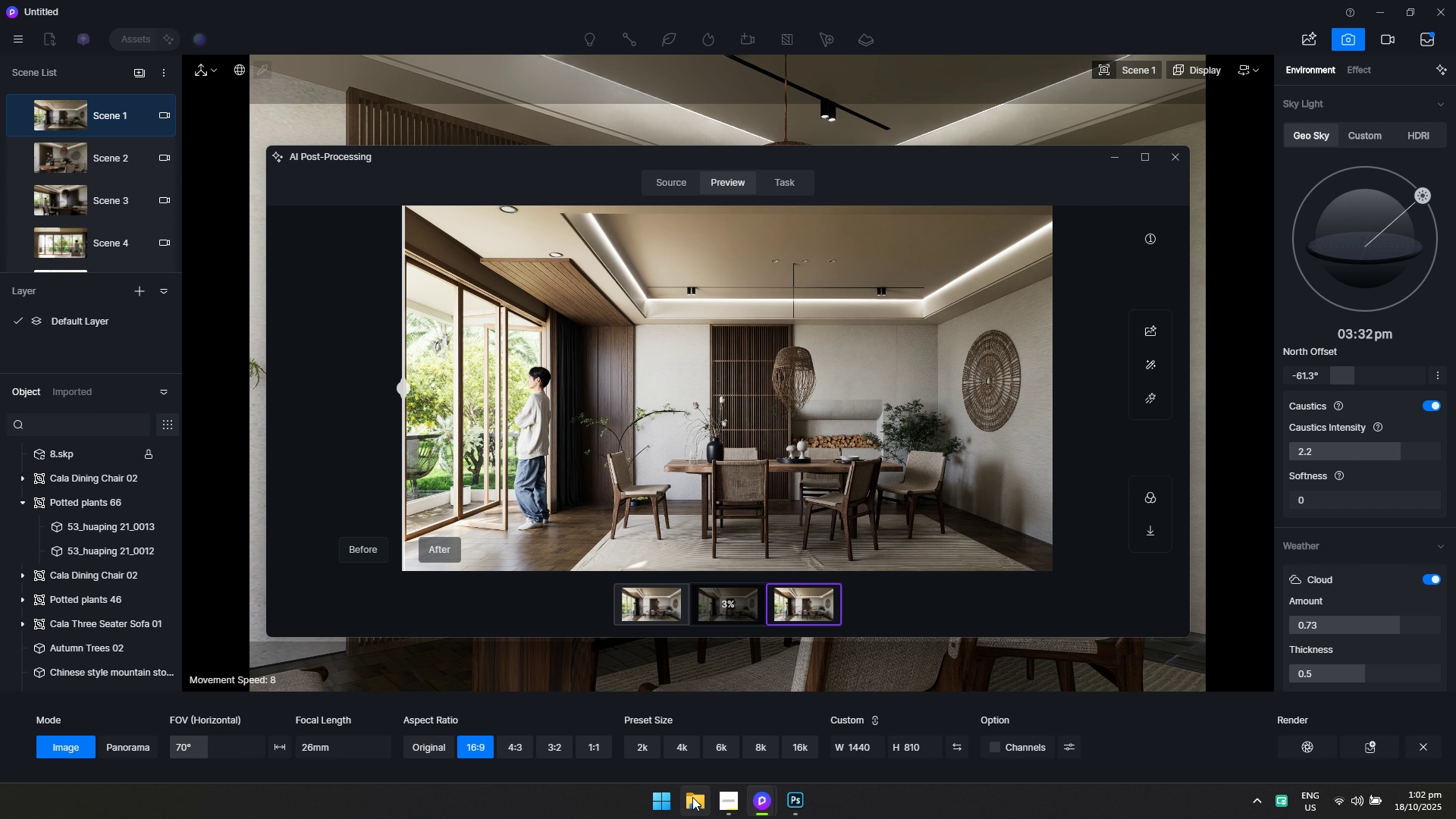 
left_click([692, 799])
 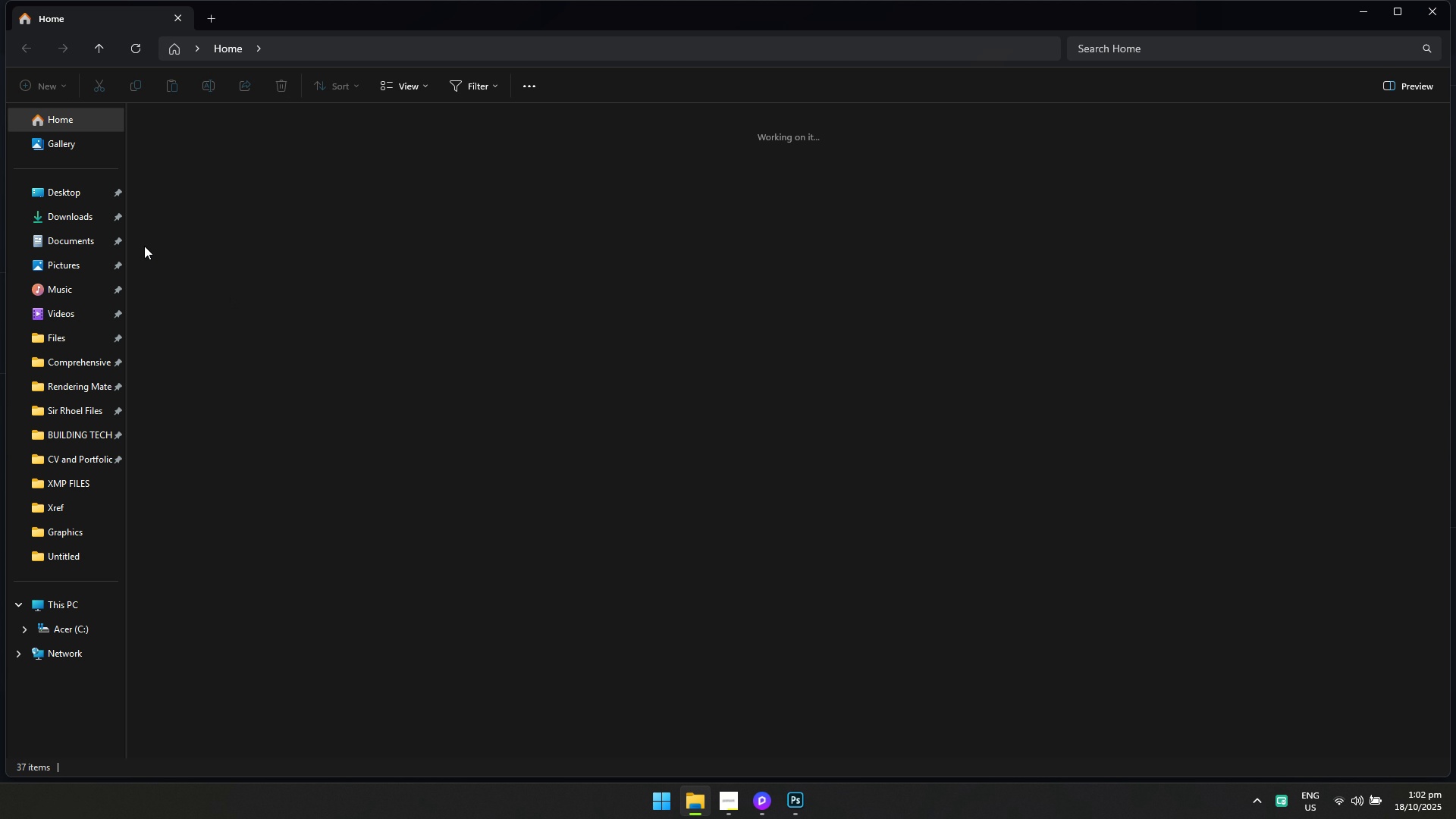 
left_click([86, 216])
 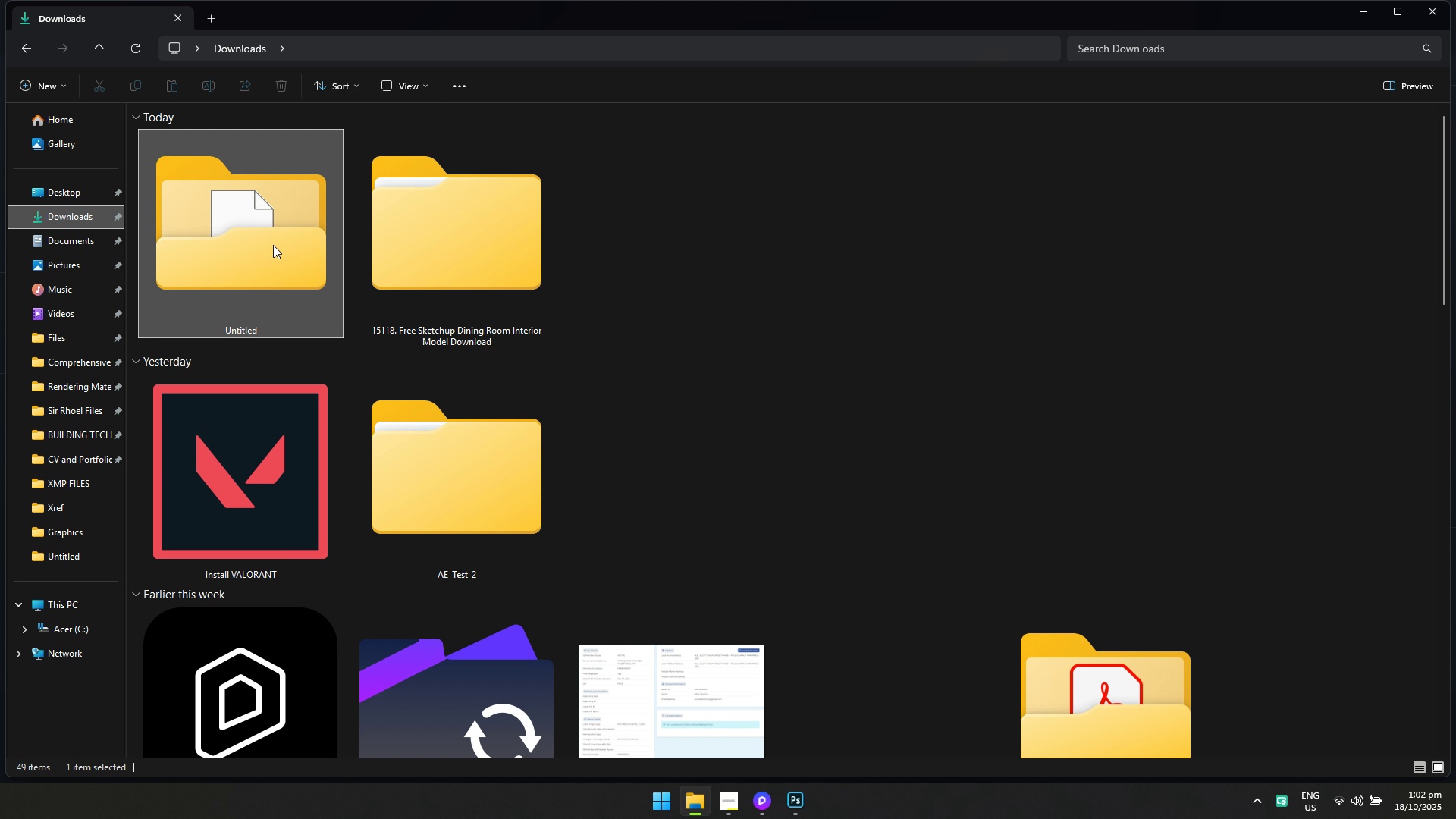 
double_click([273, 245])
 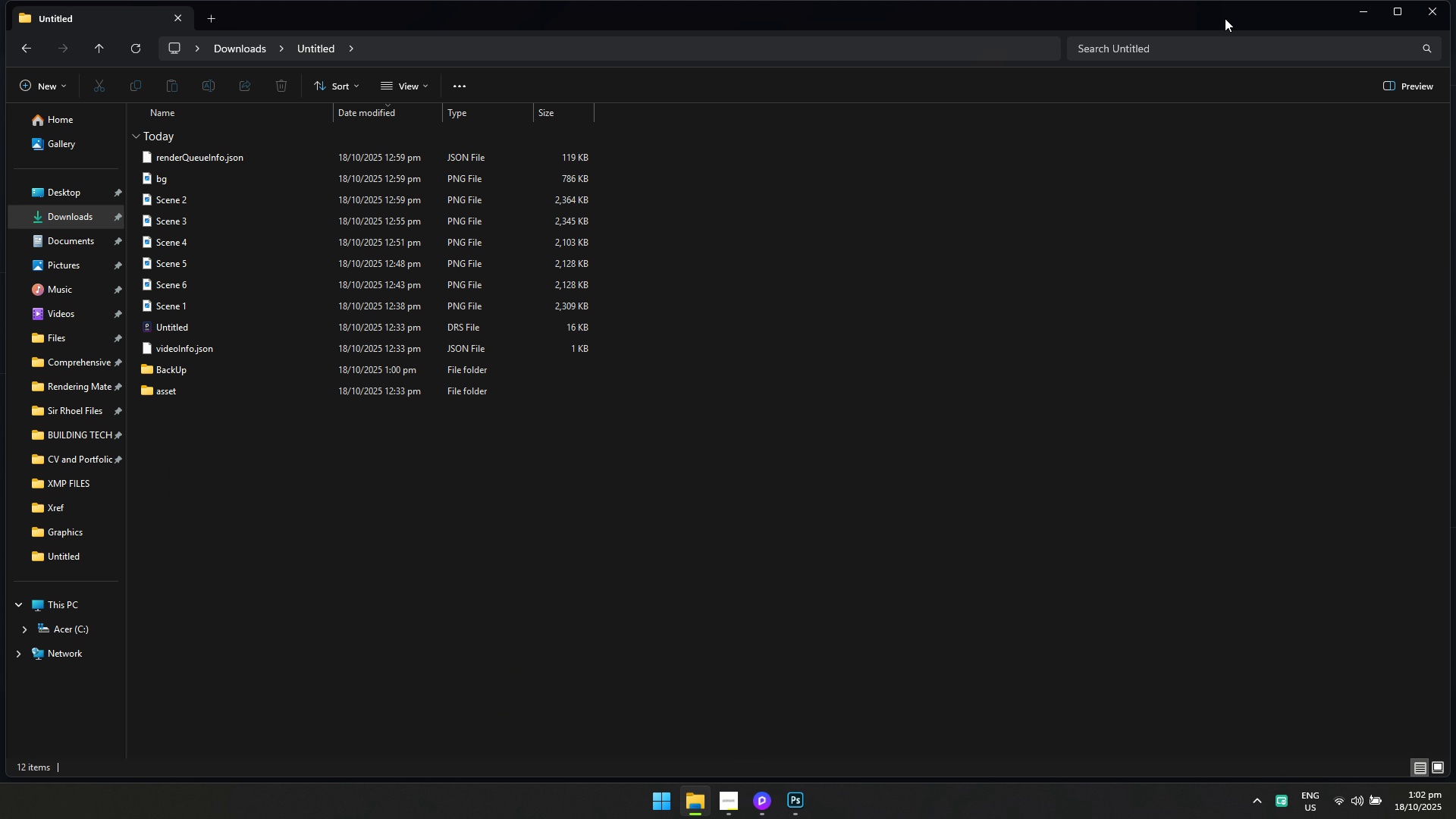 
left_click([1356, 8])
 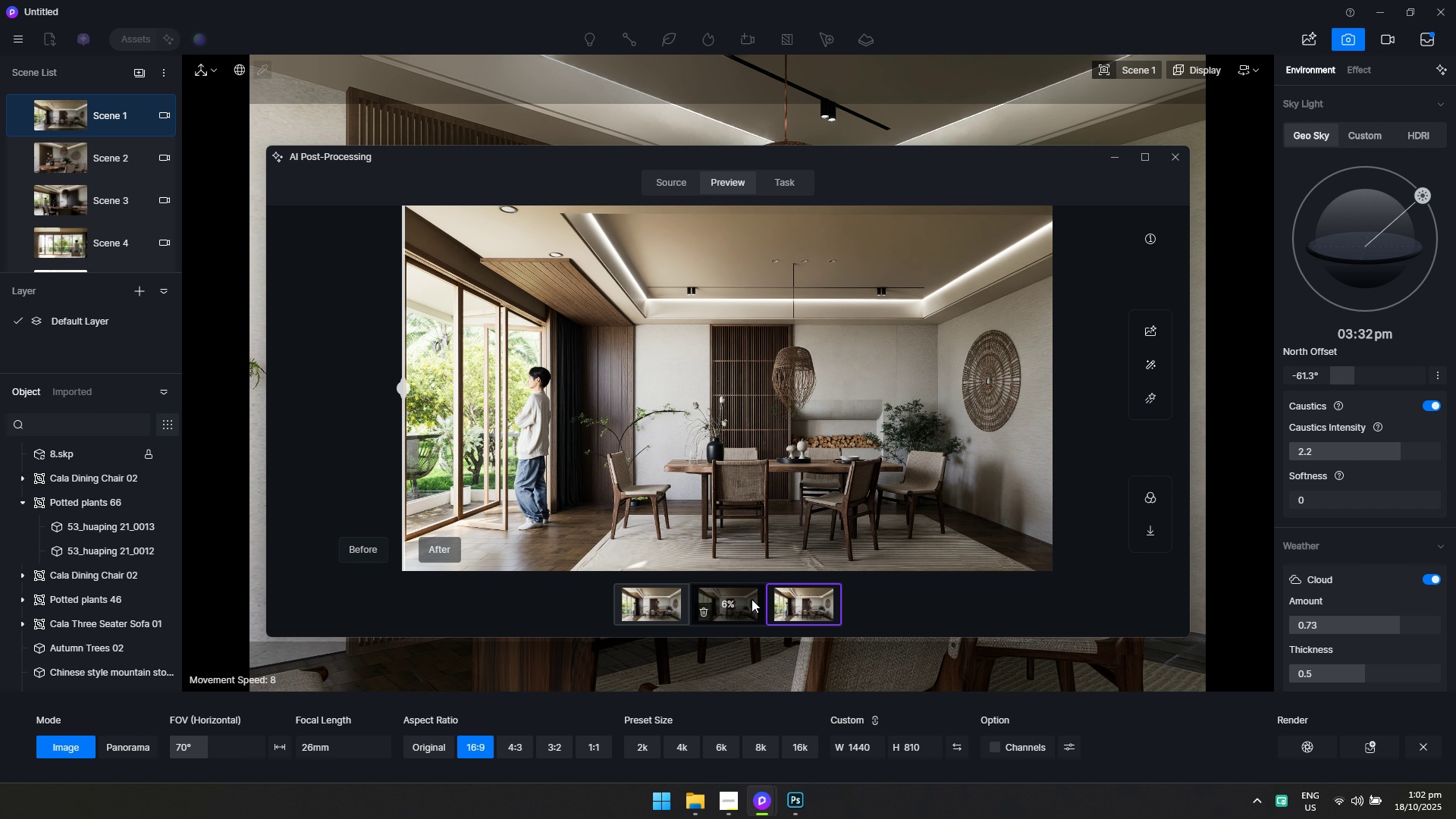 
left_click([751, 604])
 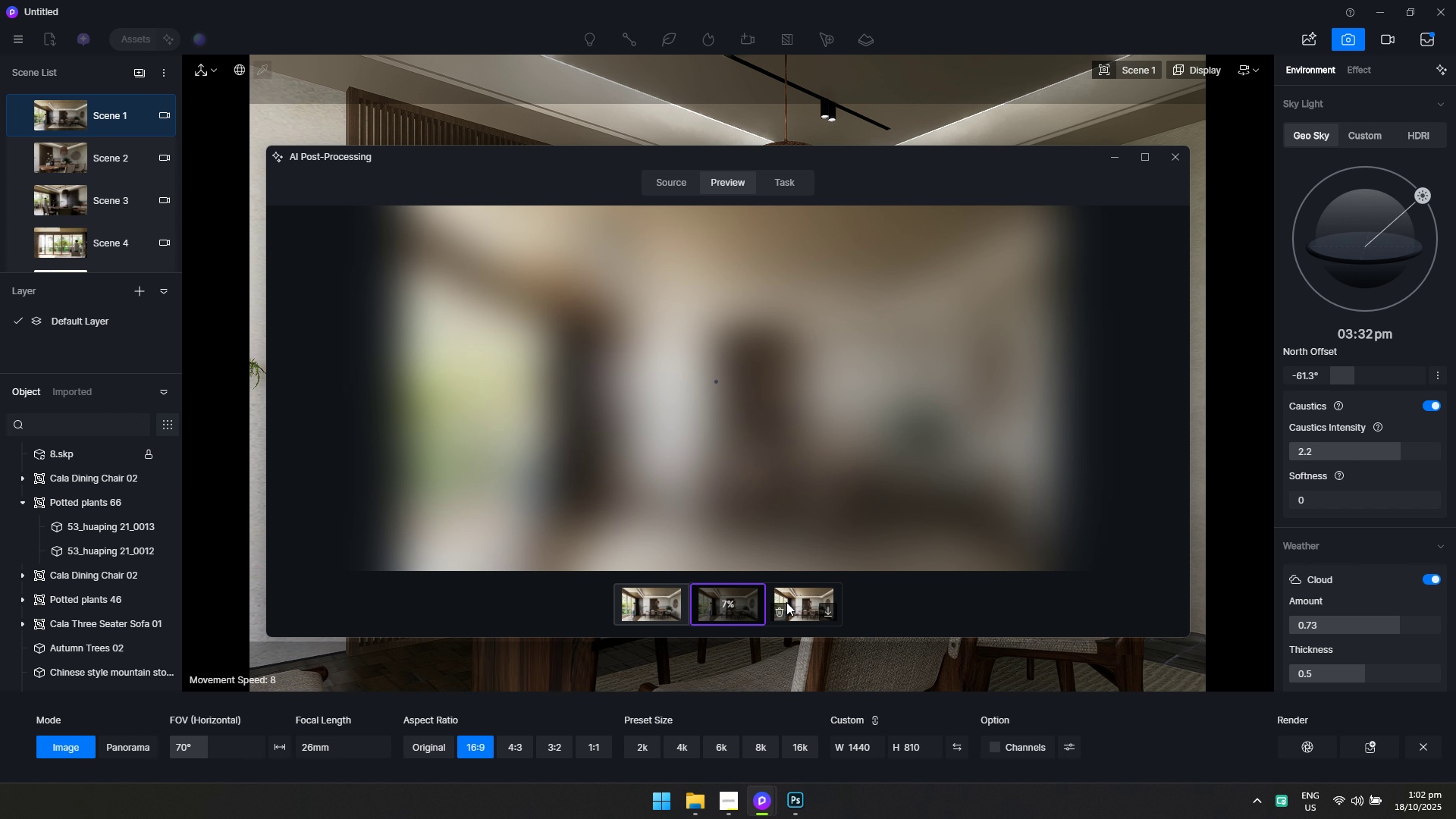 
left_click([787, 602])
 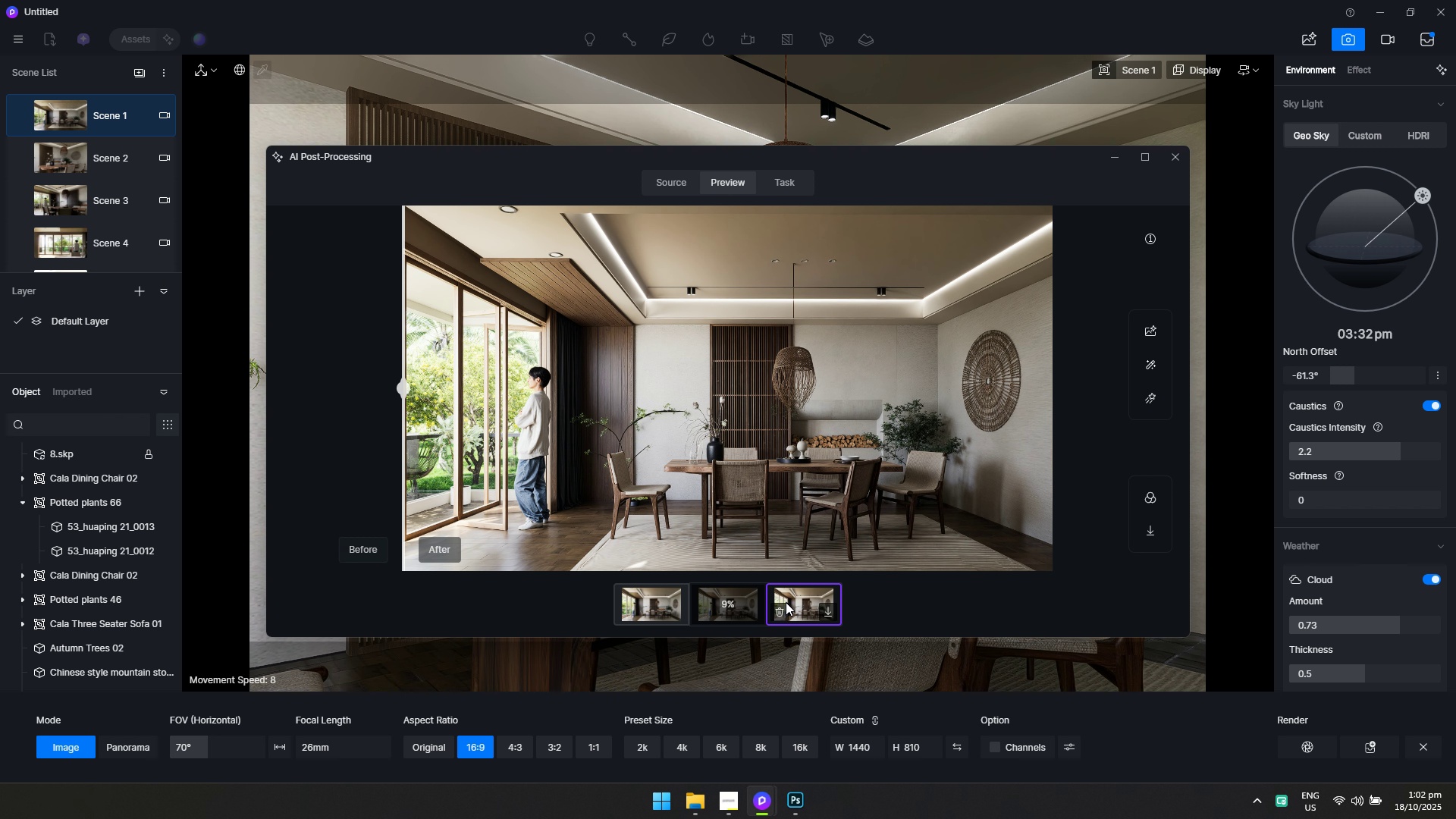 
wait(8.93)
 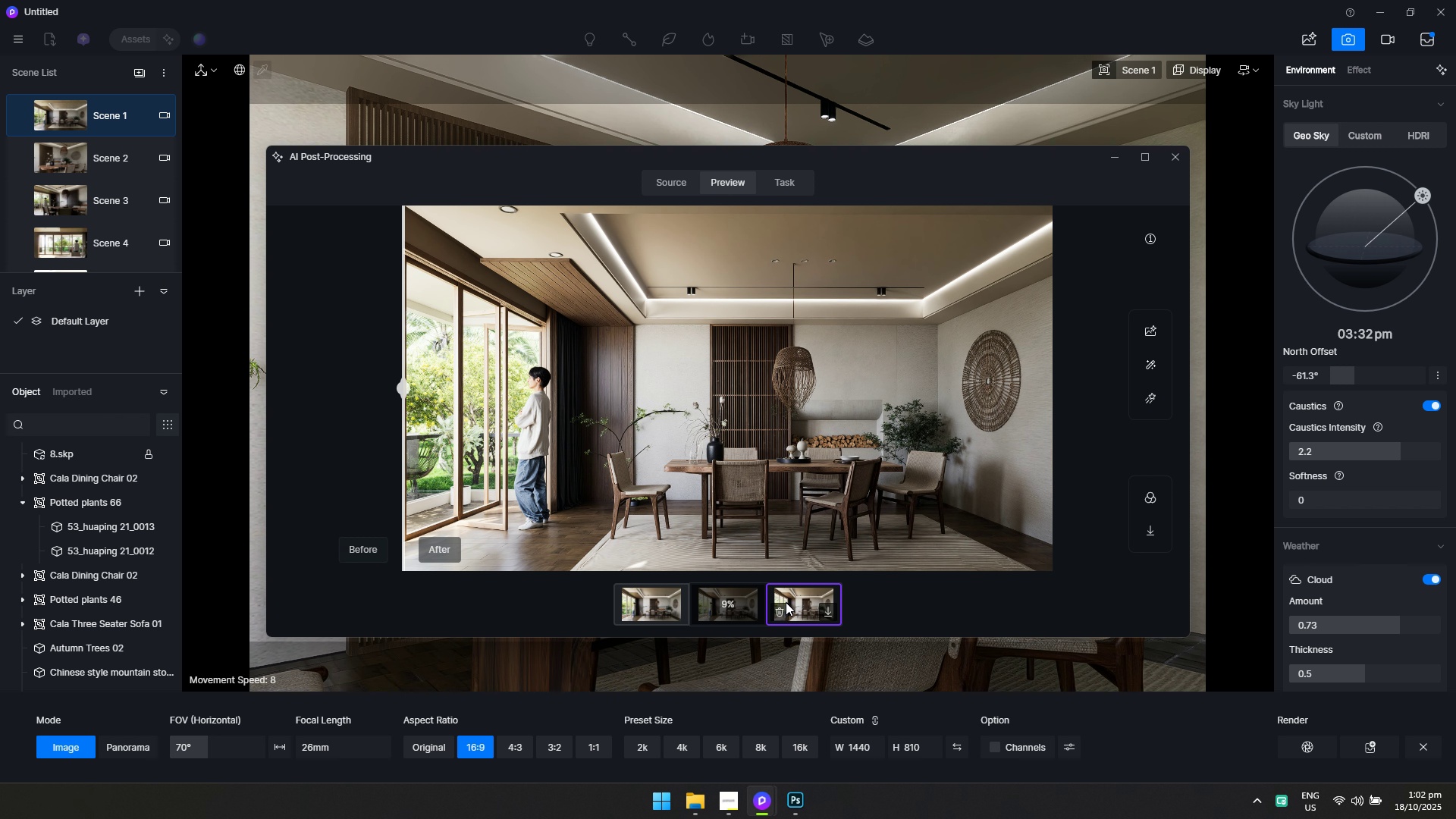 
key(Alt+AltLeft)
 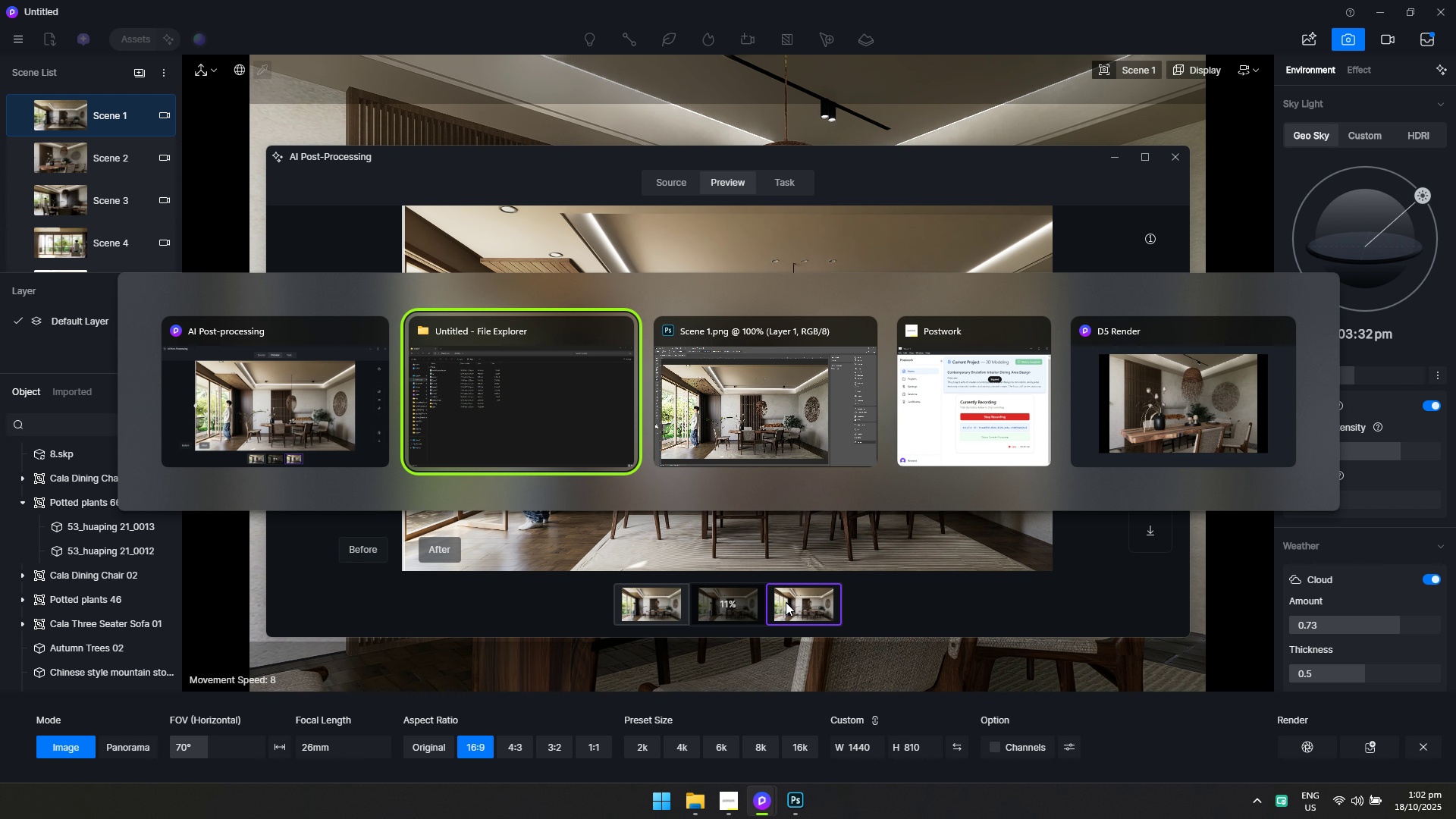 
key(Alt+Tab)
 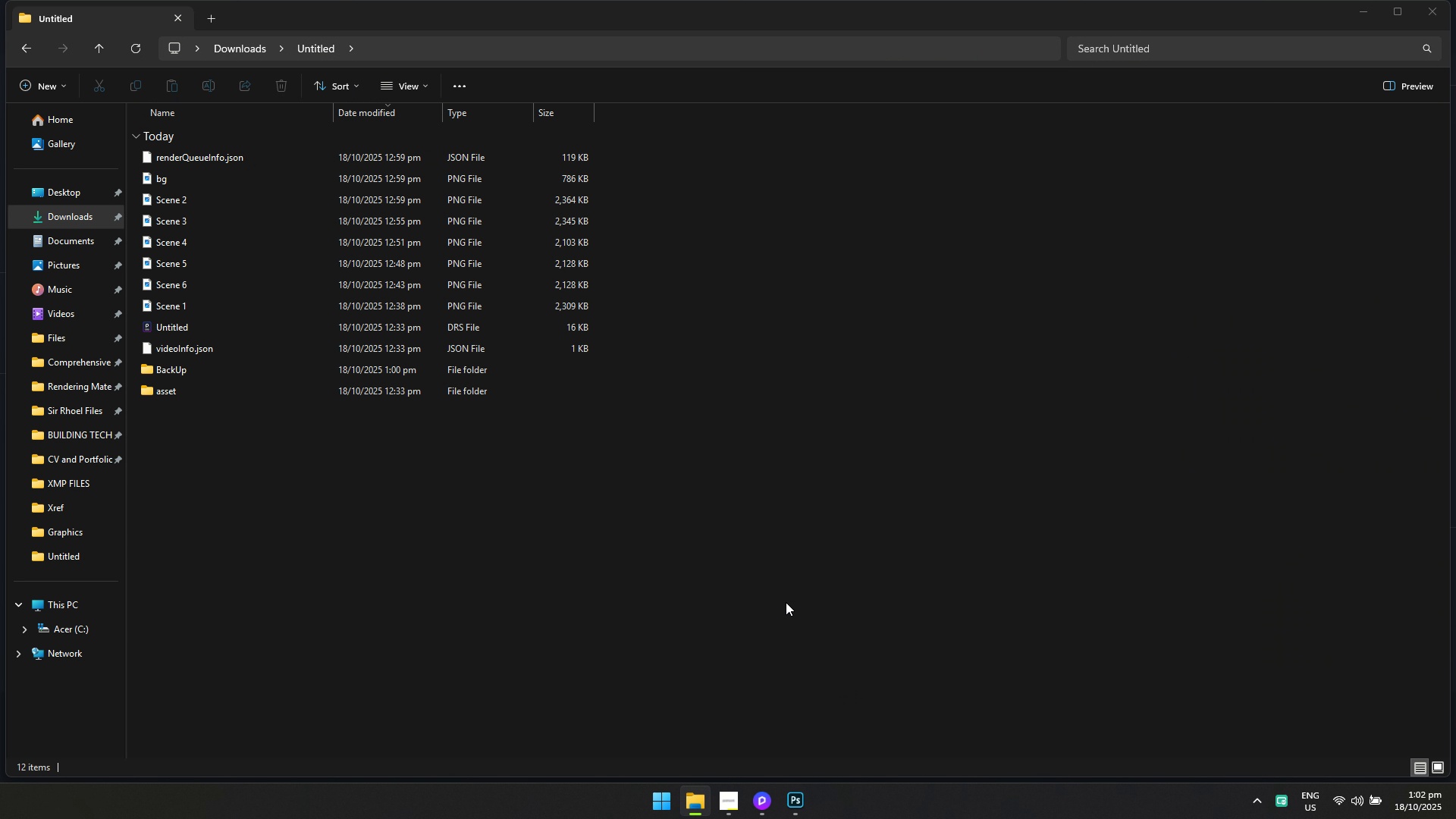 
key(Alt+Tab)
 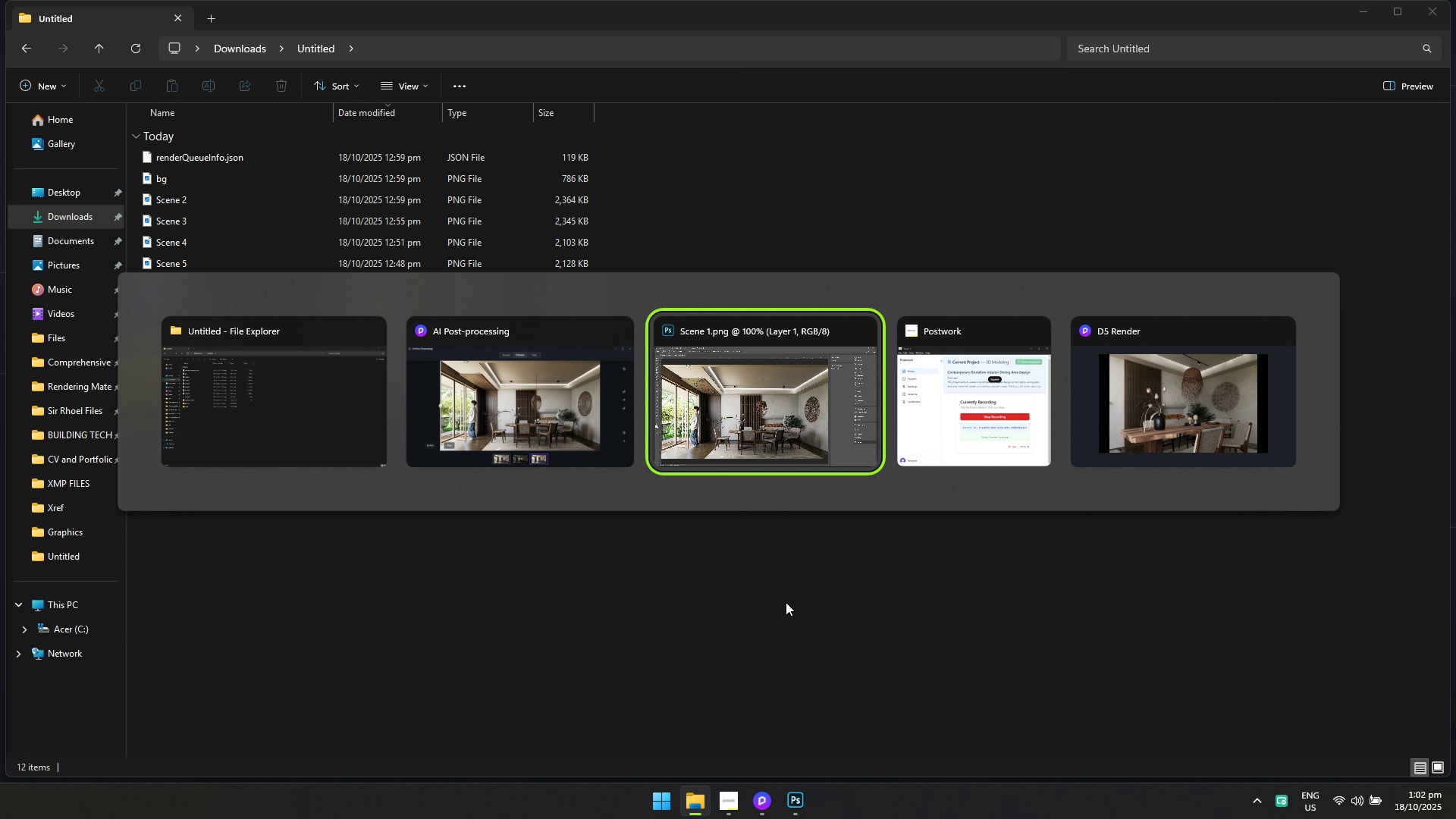 
key(Alt+Tab)
 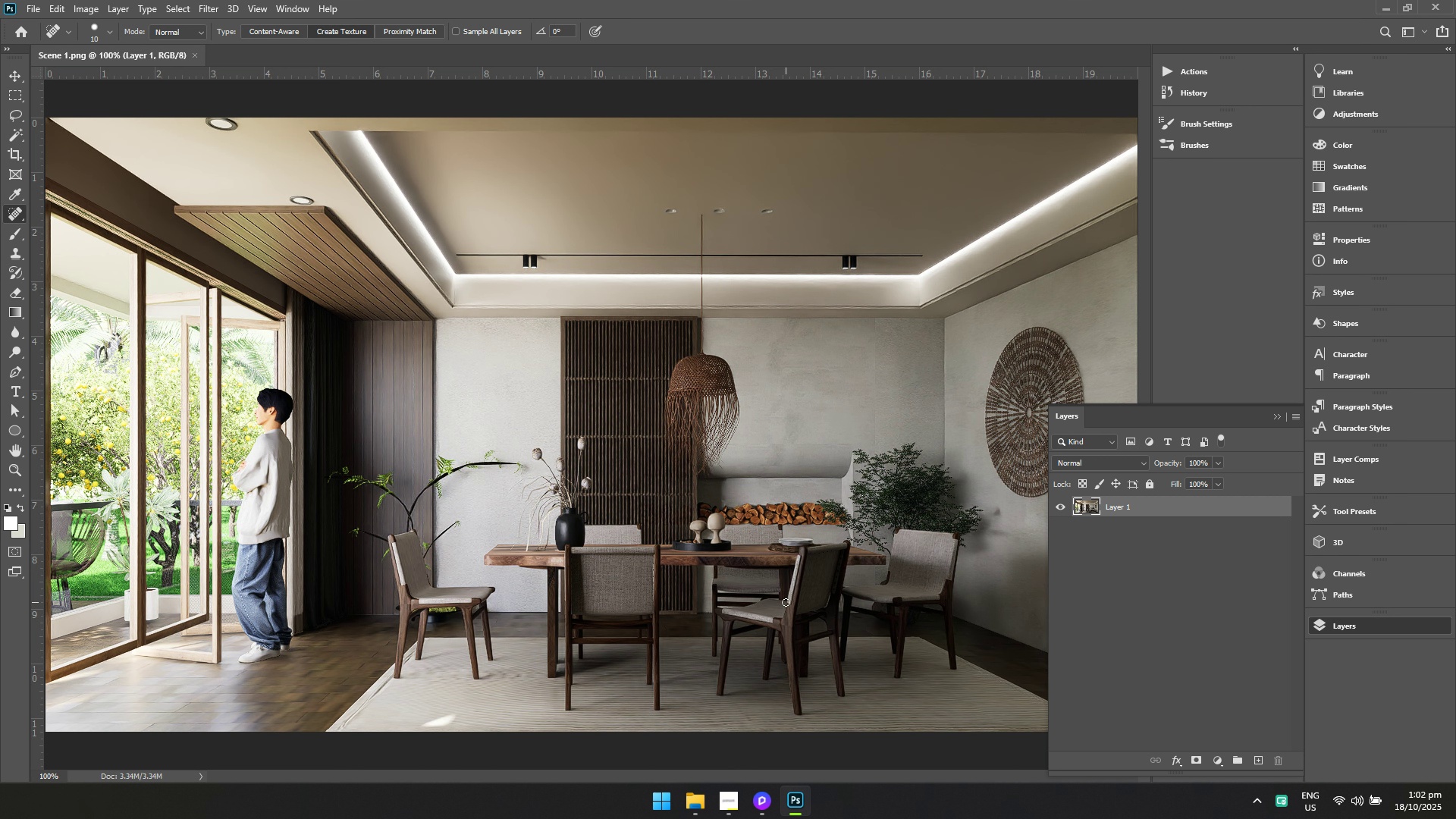 
key(Alt+Tab)
 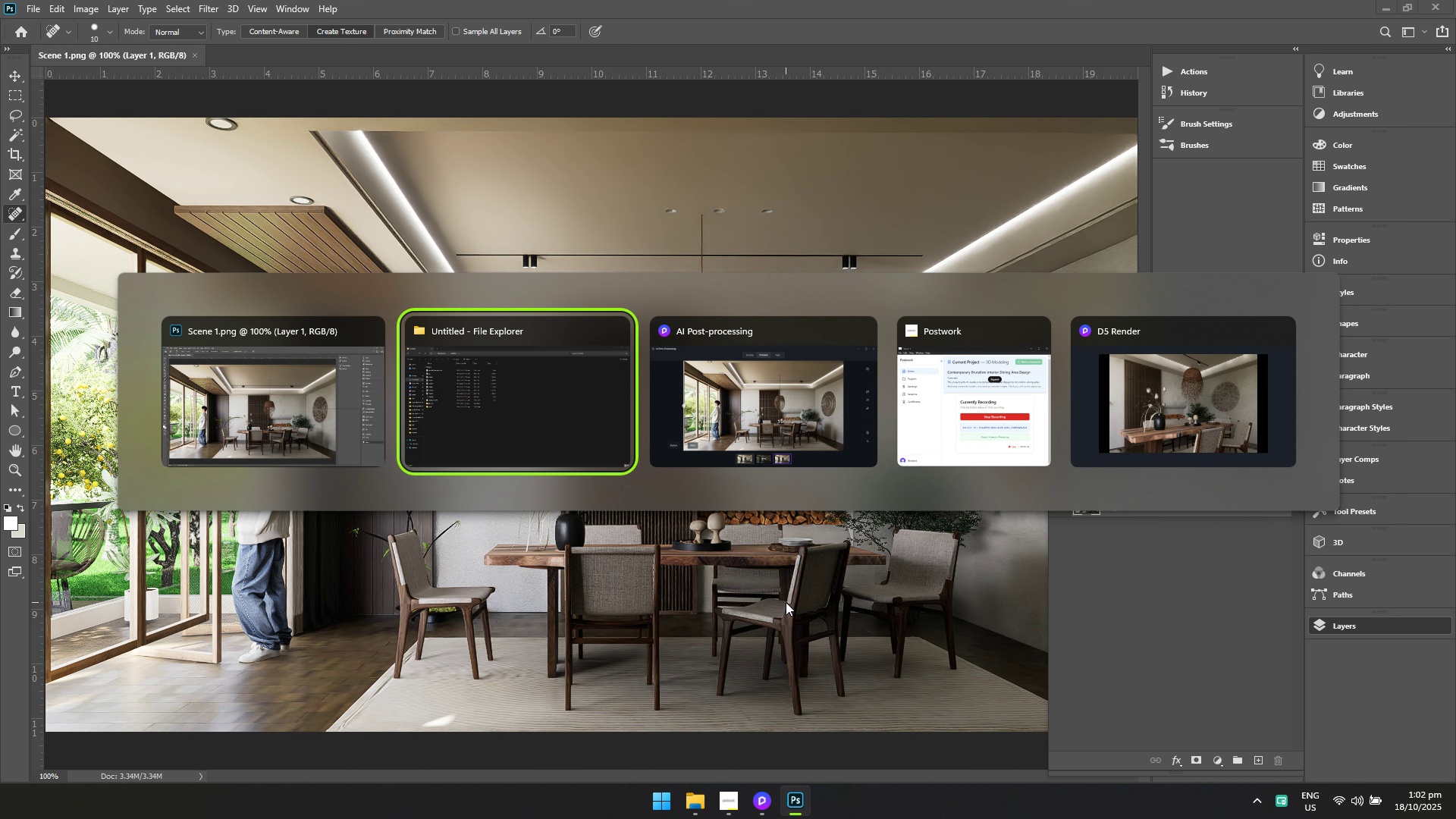 
key(Alt+Tab)
 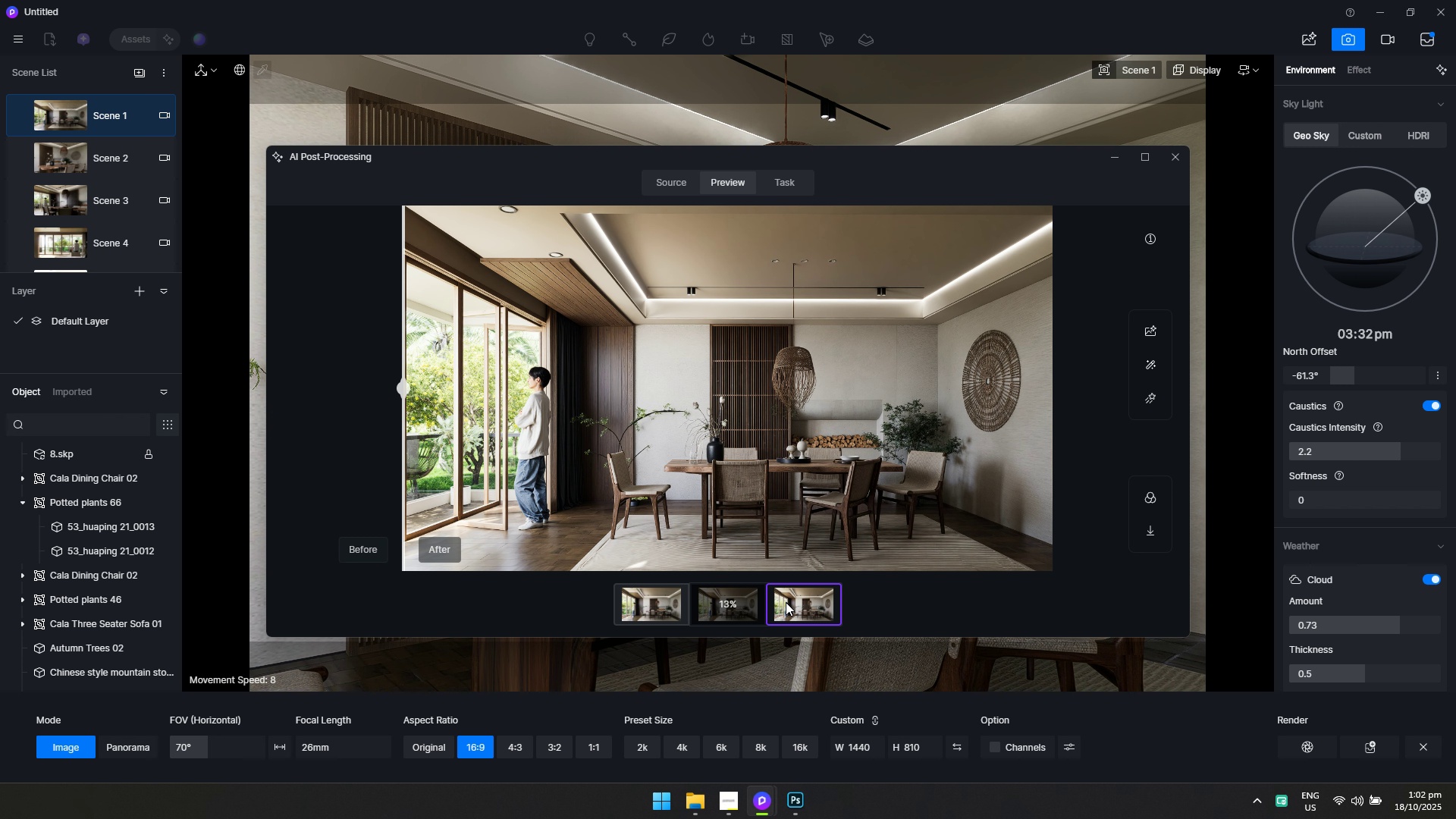 
key(Alt+AltLeft)
 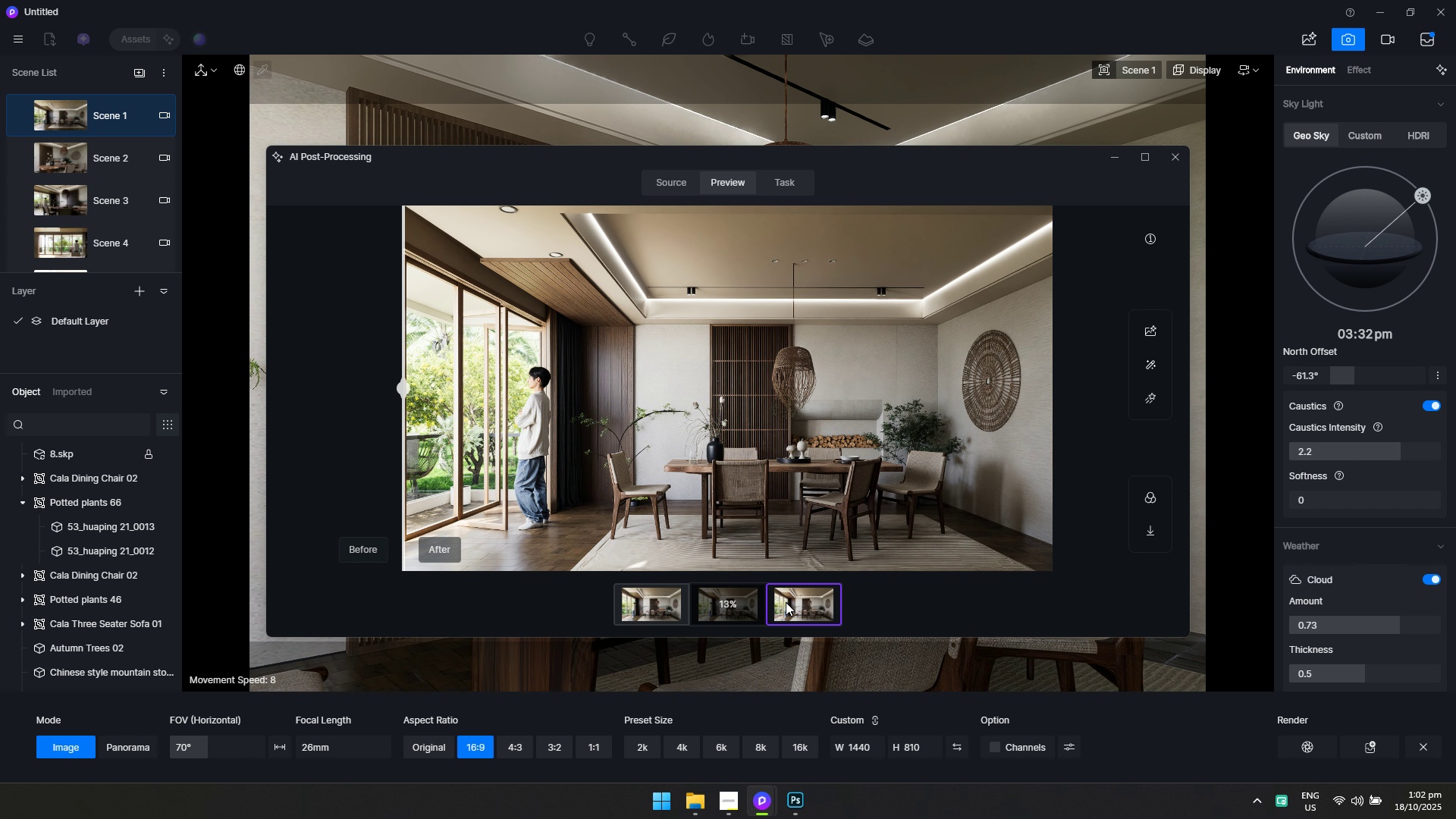 
key(Alt+Tab)
 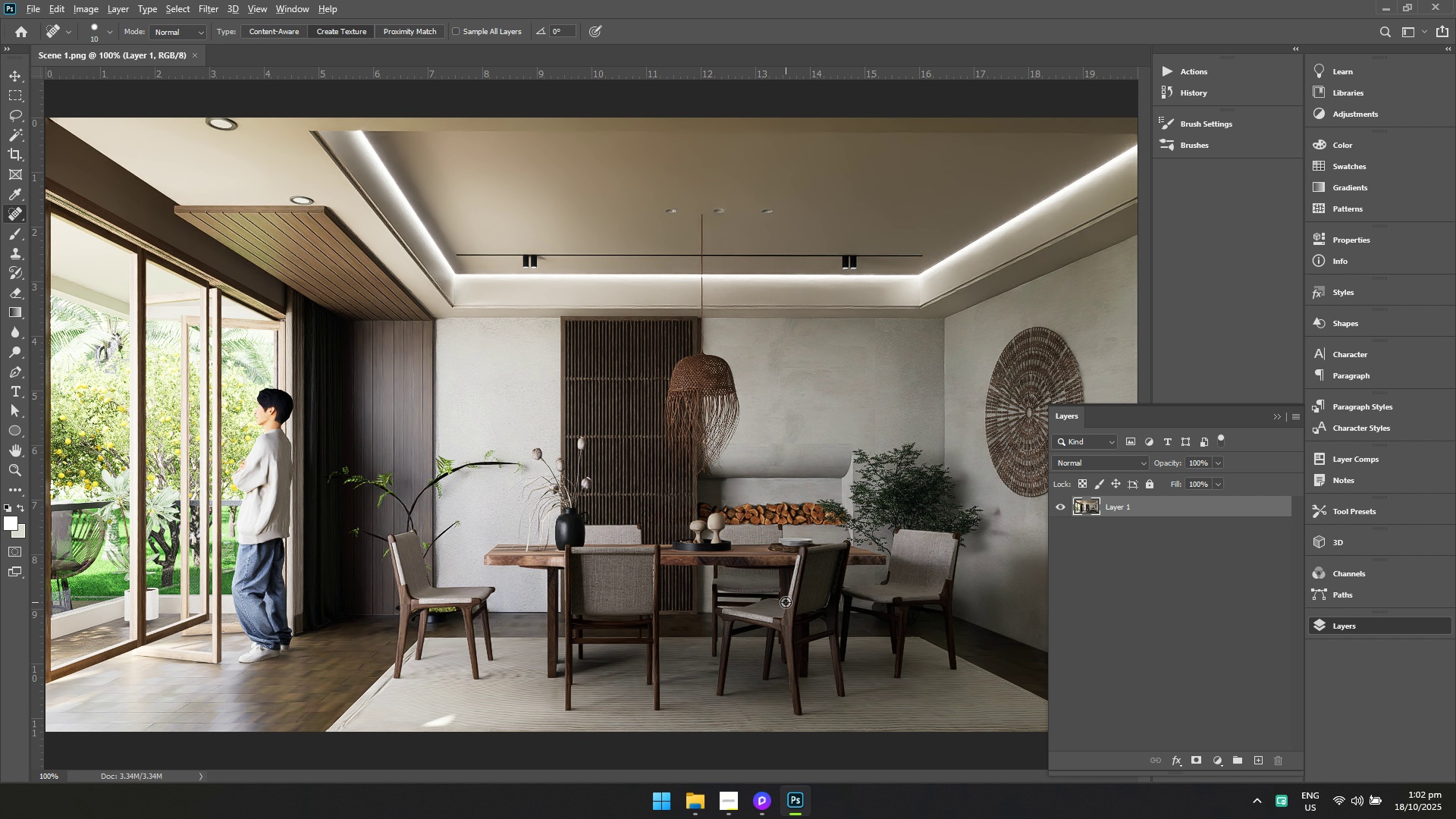 
key(Alt+AltLeft)
 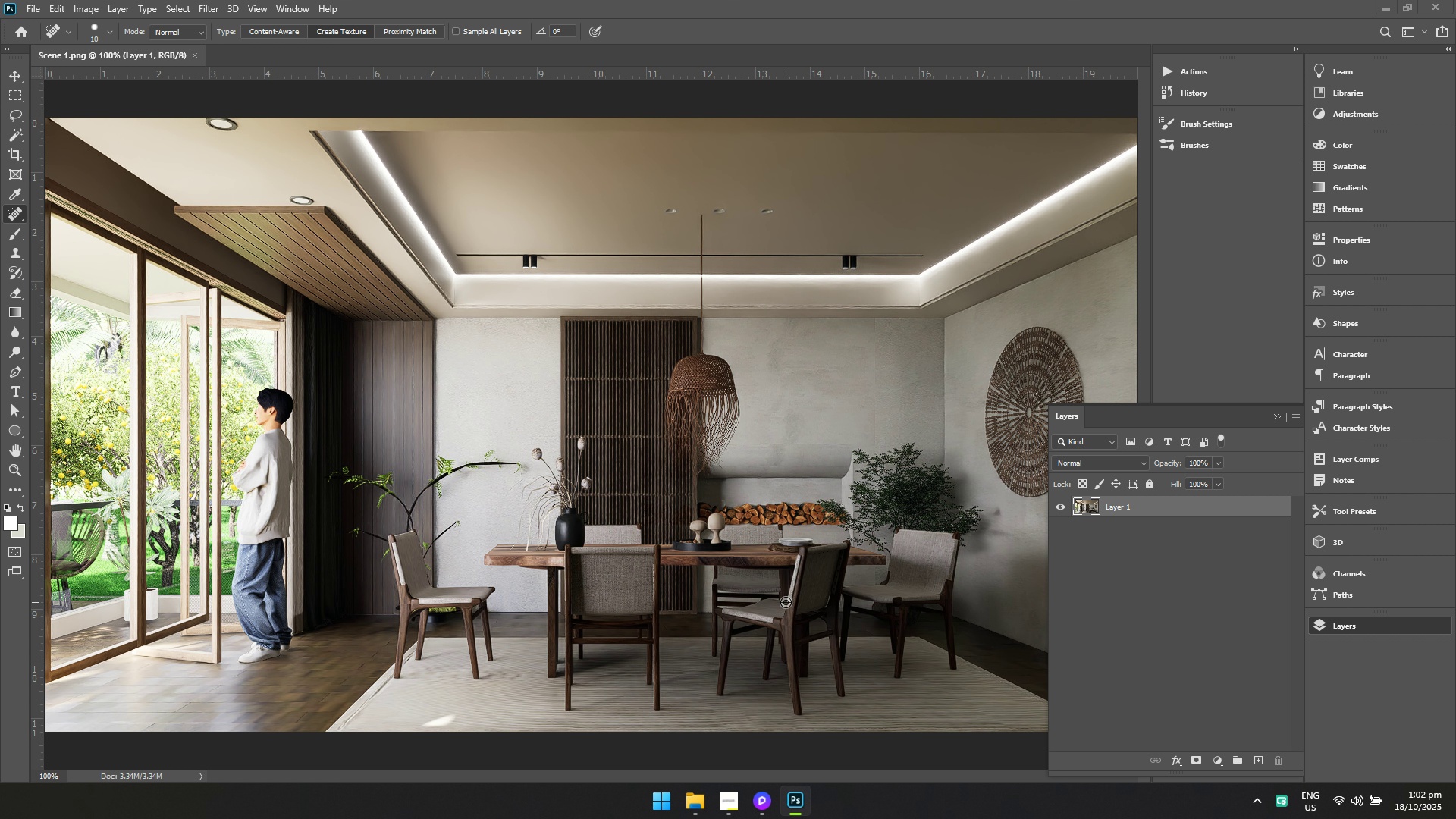 
key(Alt+Tab)
 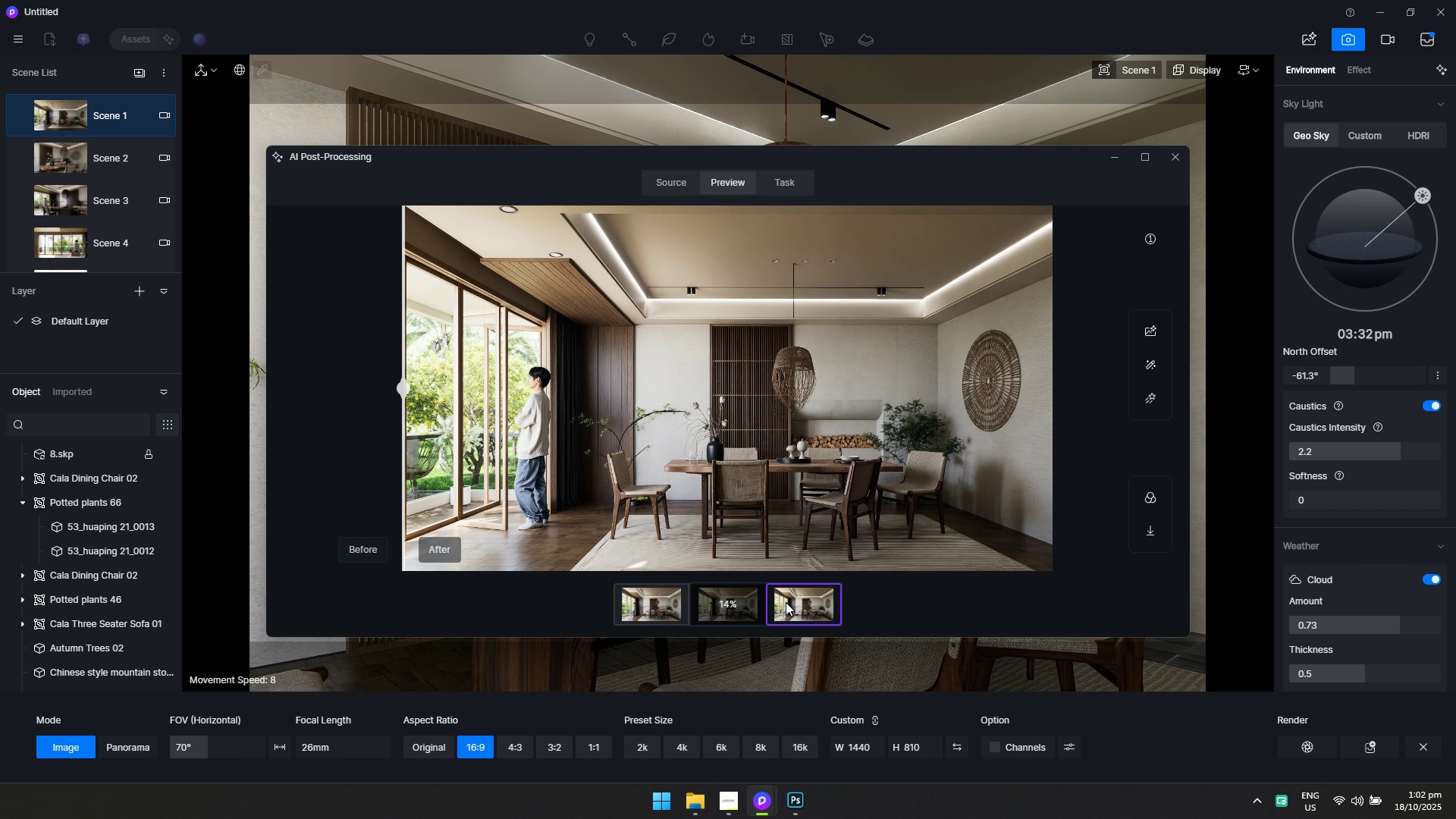 
key(Alt+AltLeft)
 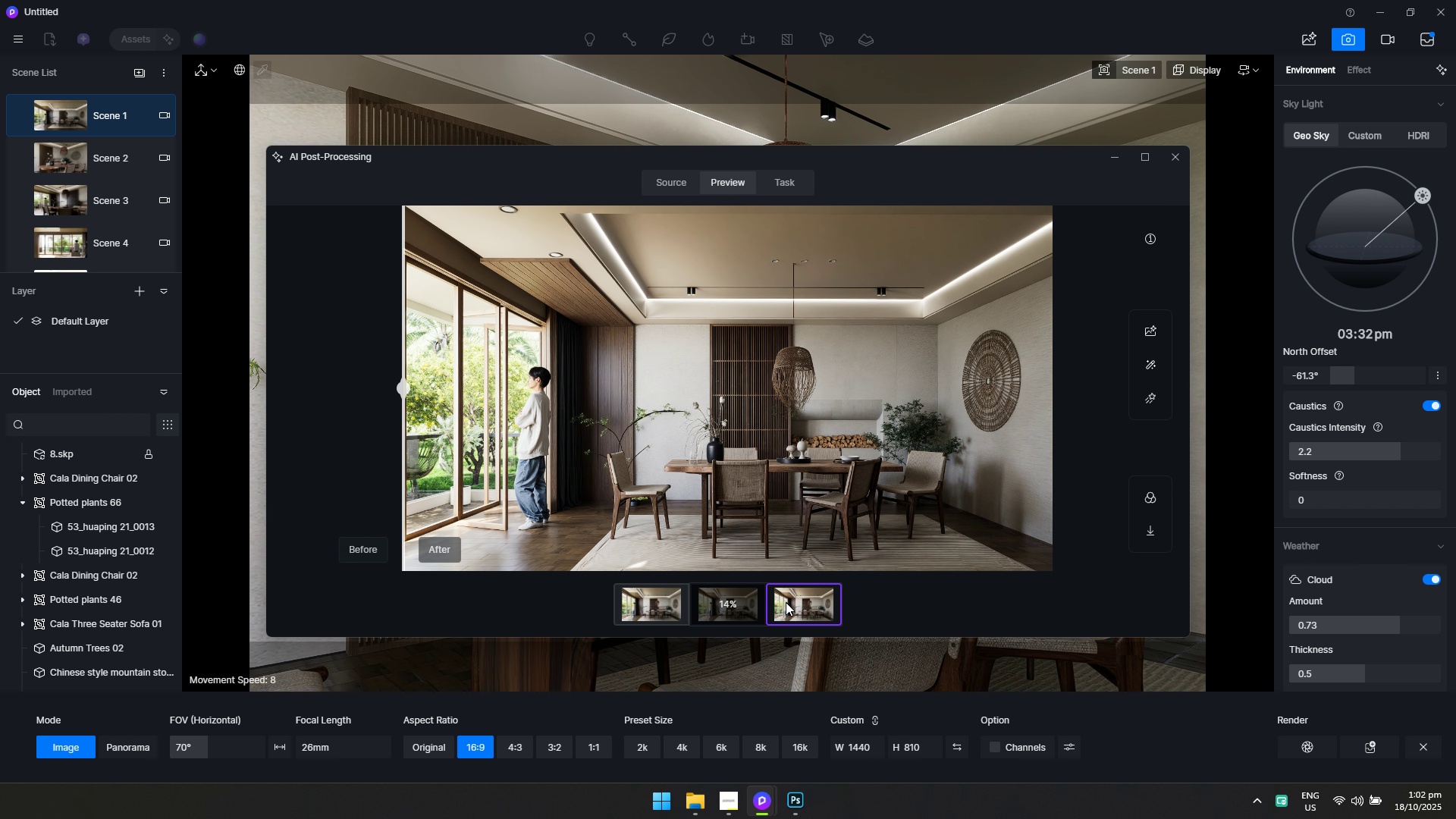 
key(Alt+Tab)
 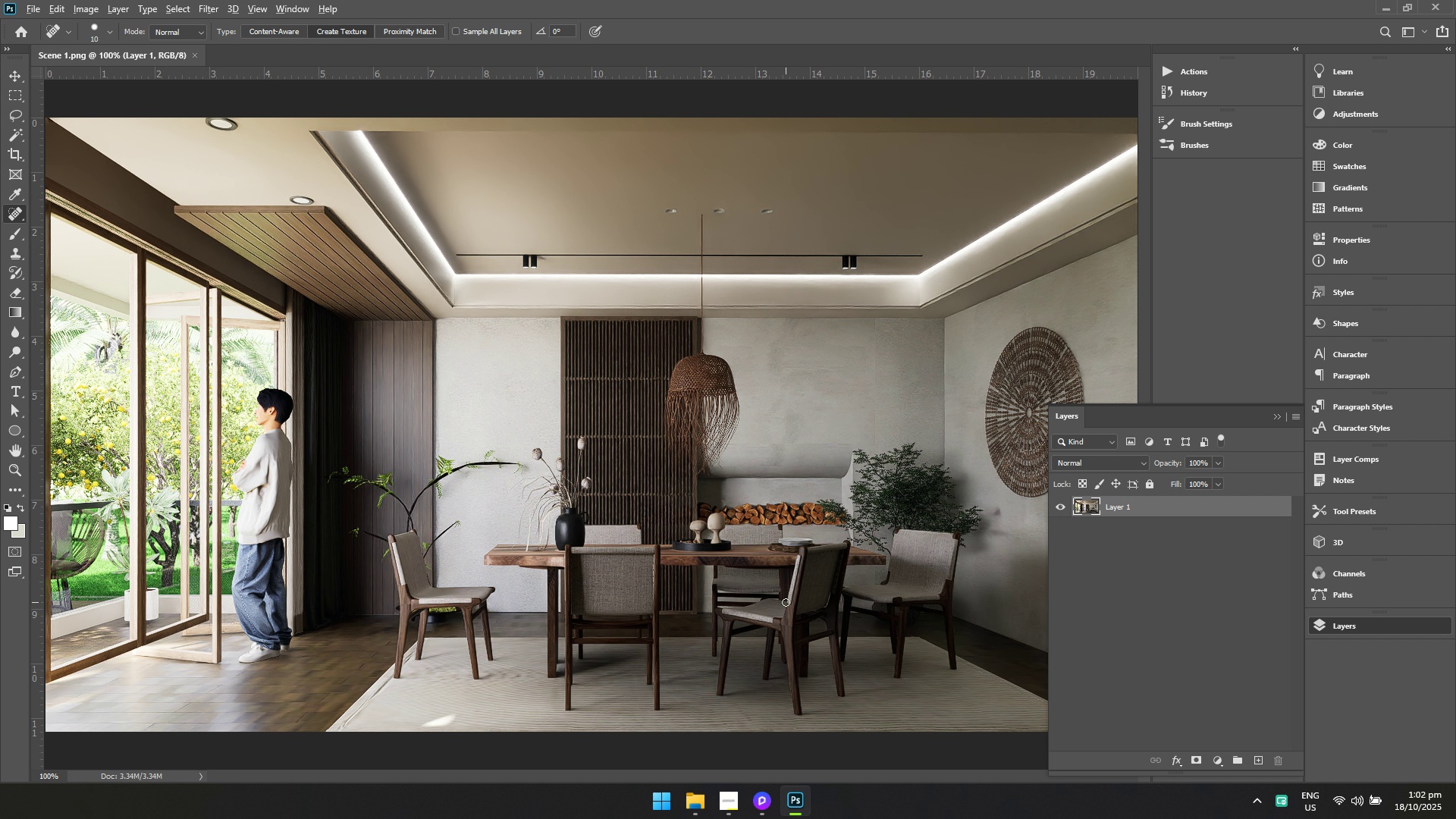 
key(Alt+AltLeft)
 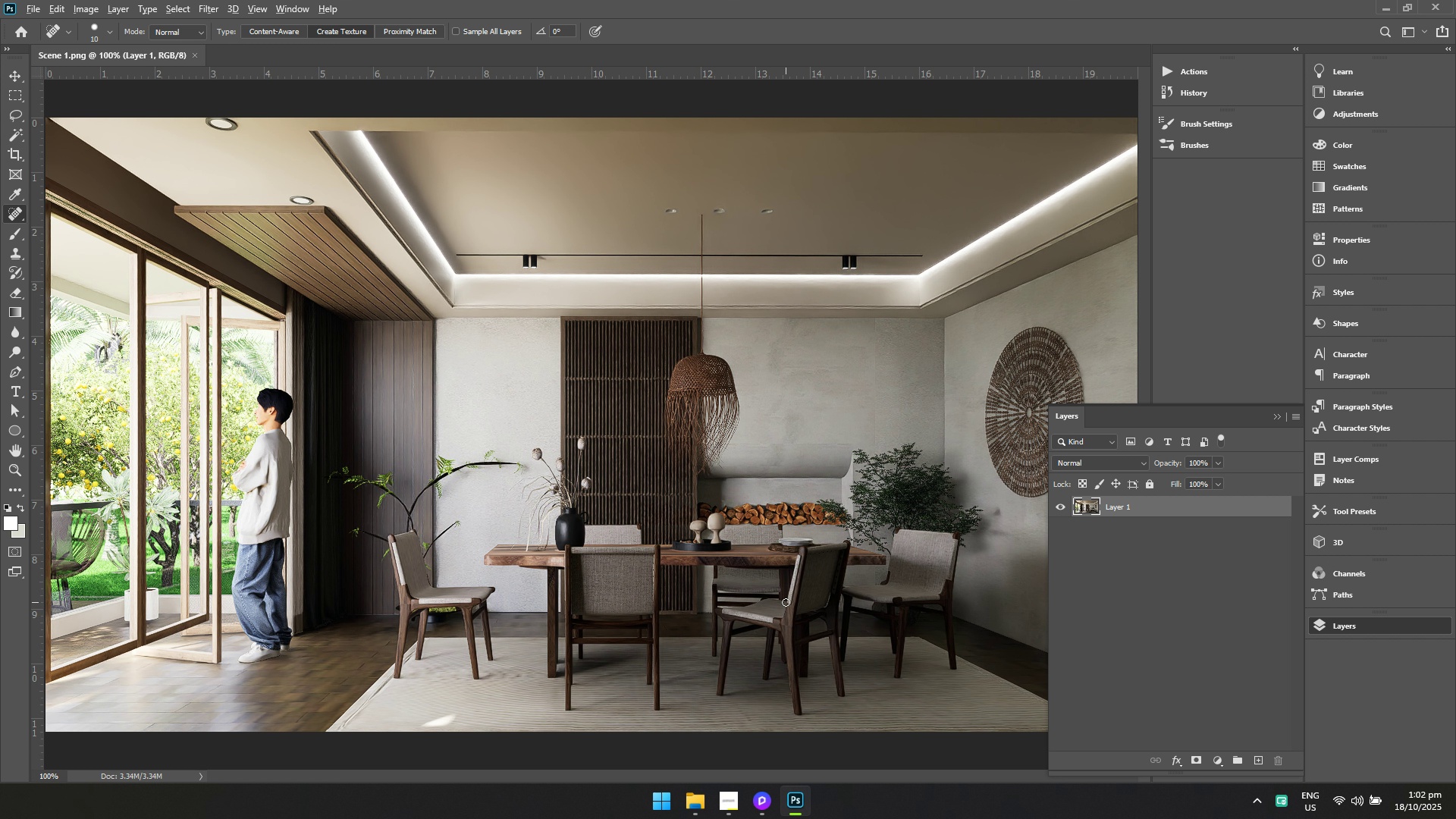 
key(Alt+Tab)
 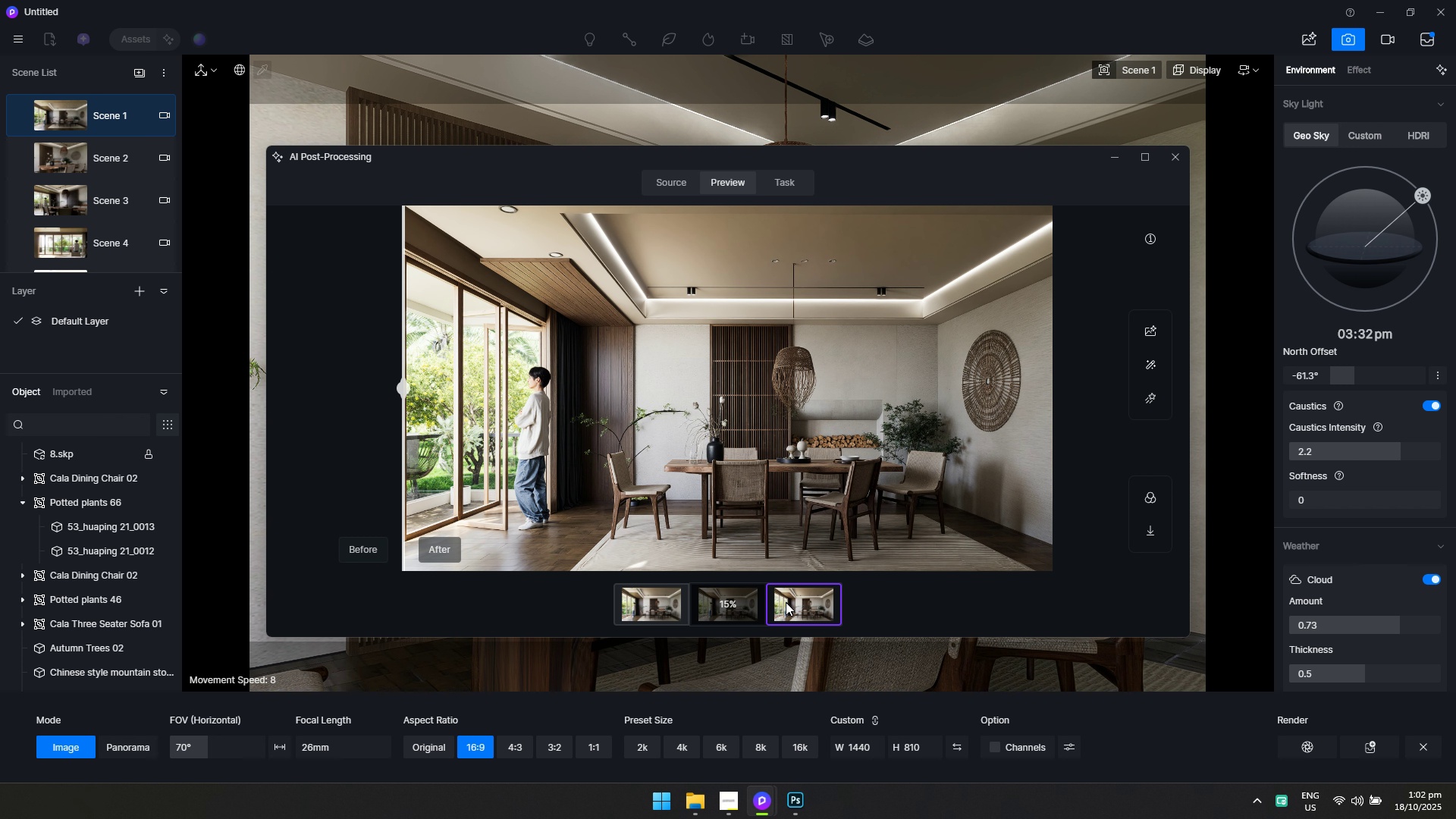 
key(Alt+AltLeft)
 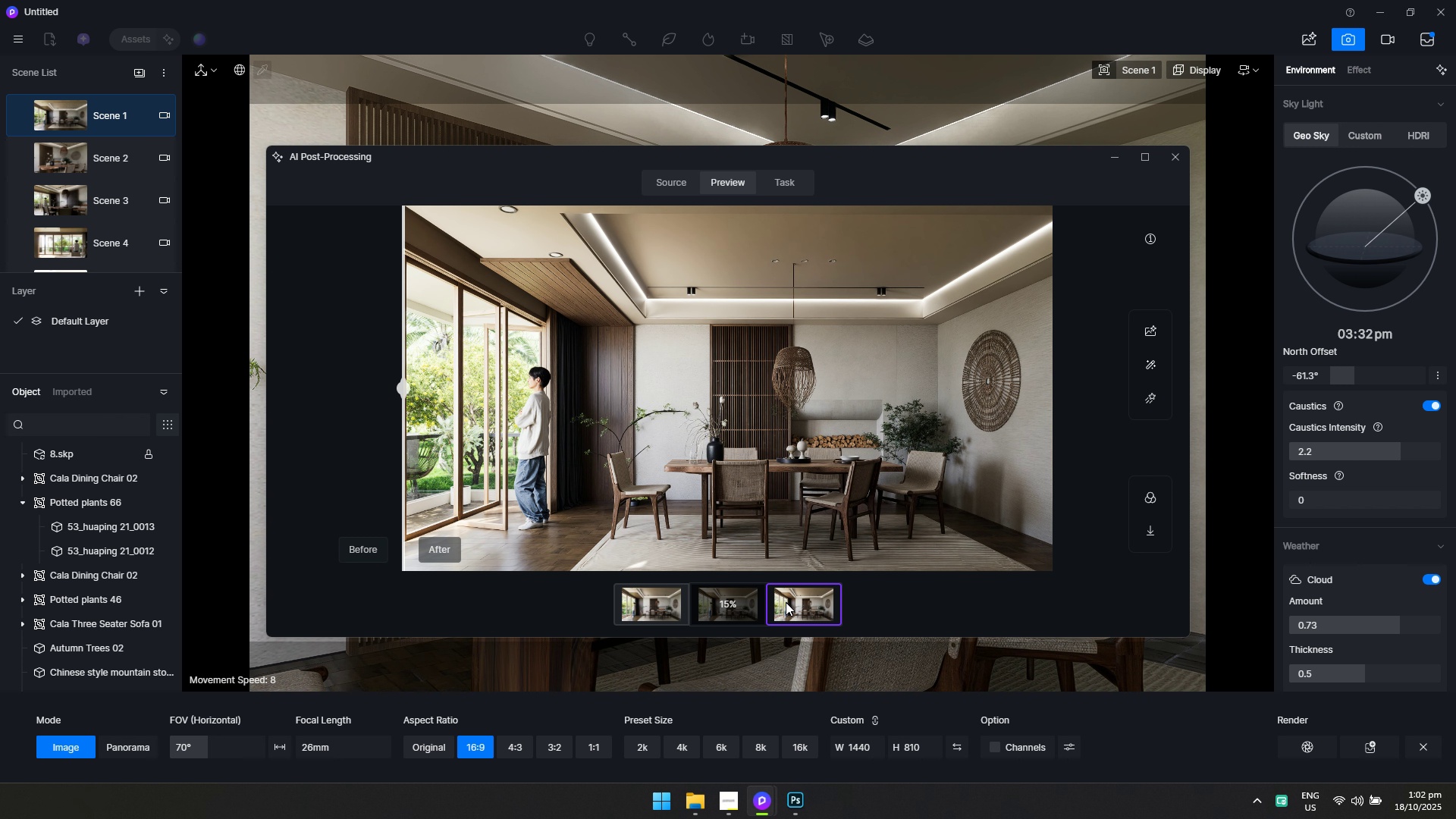 
key(Alt+Tab)
 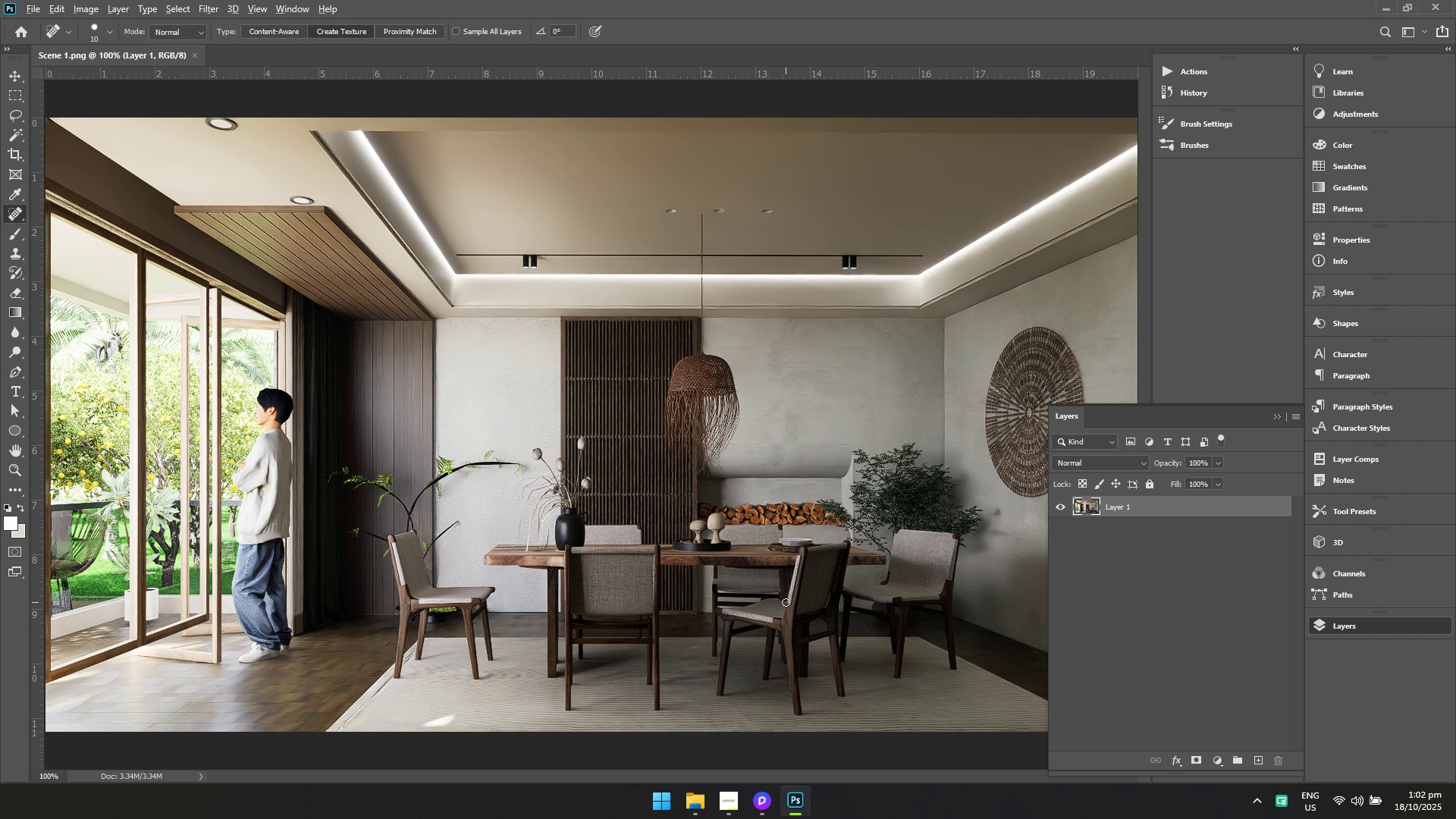 
key(Alt+AltLeft)
 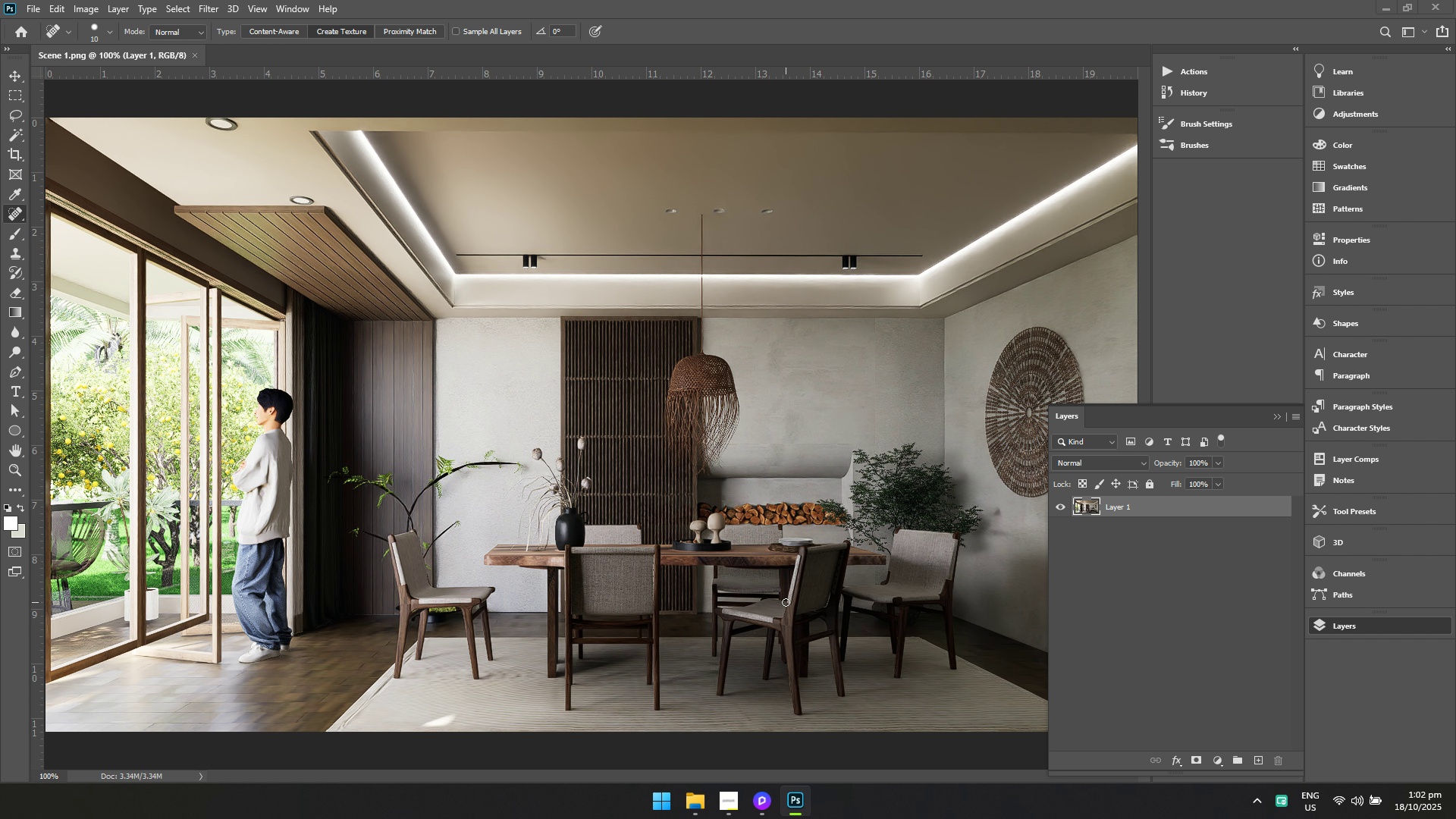 
key(Alt+Tab)
 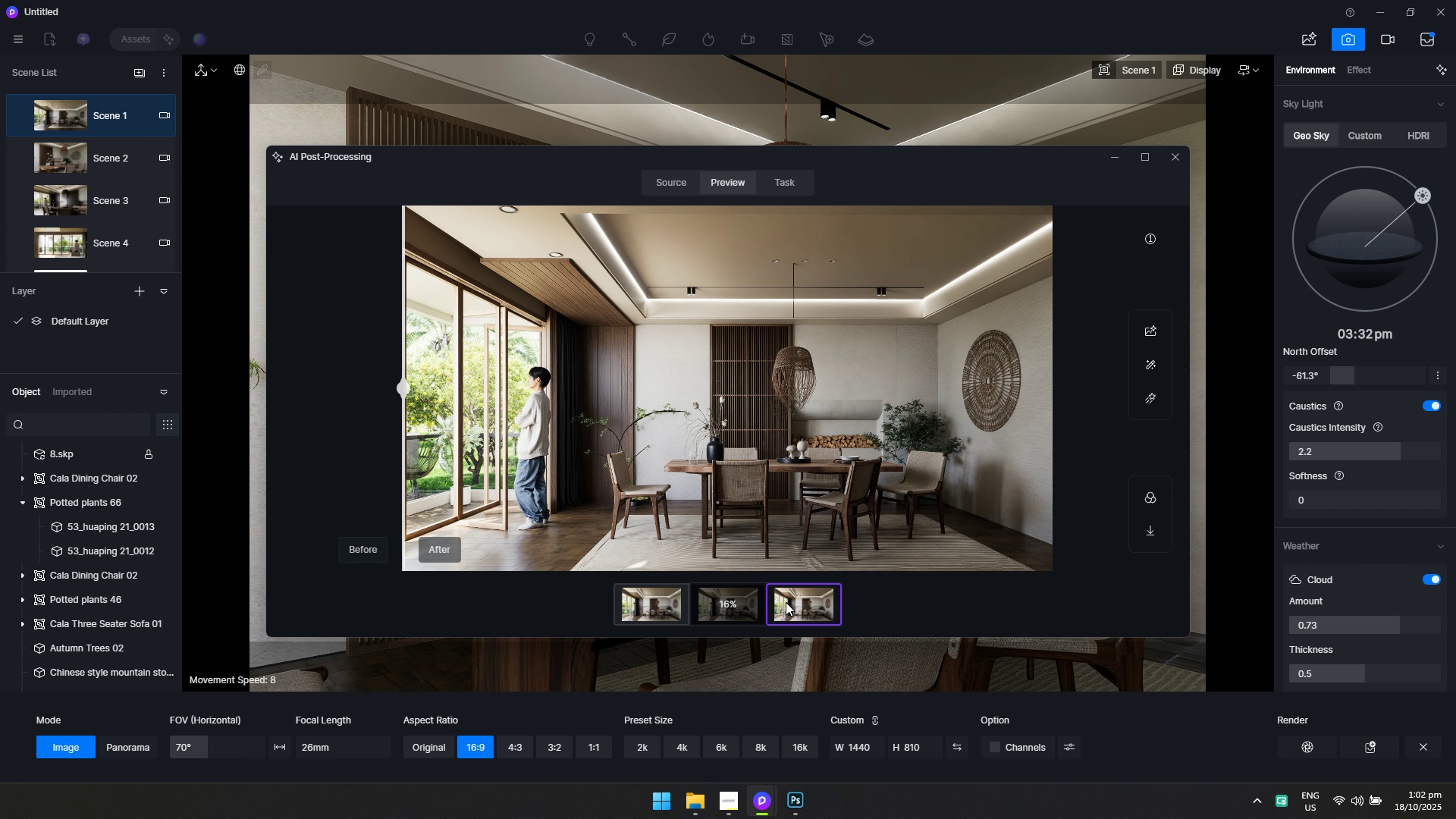 
key(Alt+AltLeft)
 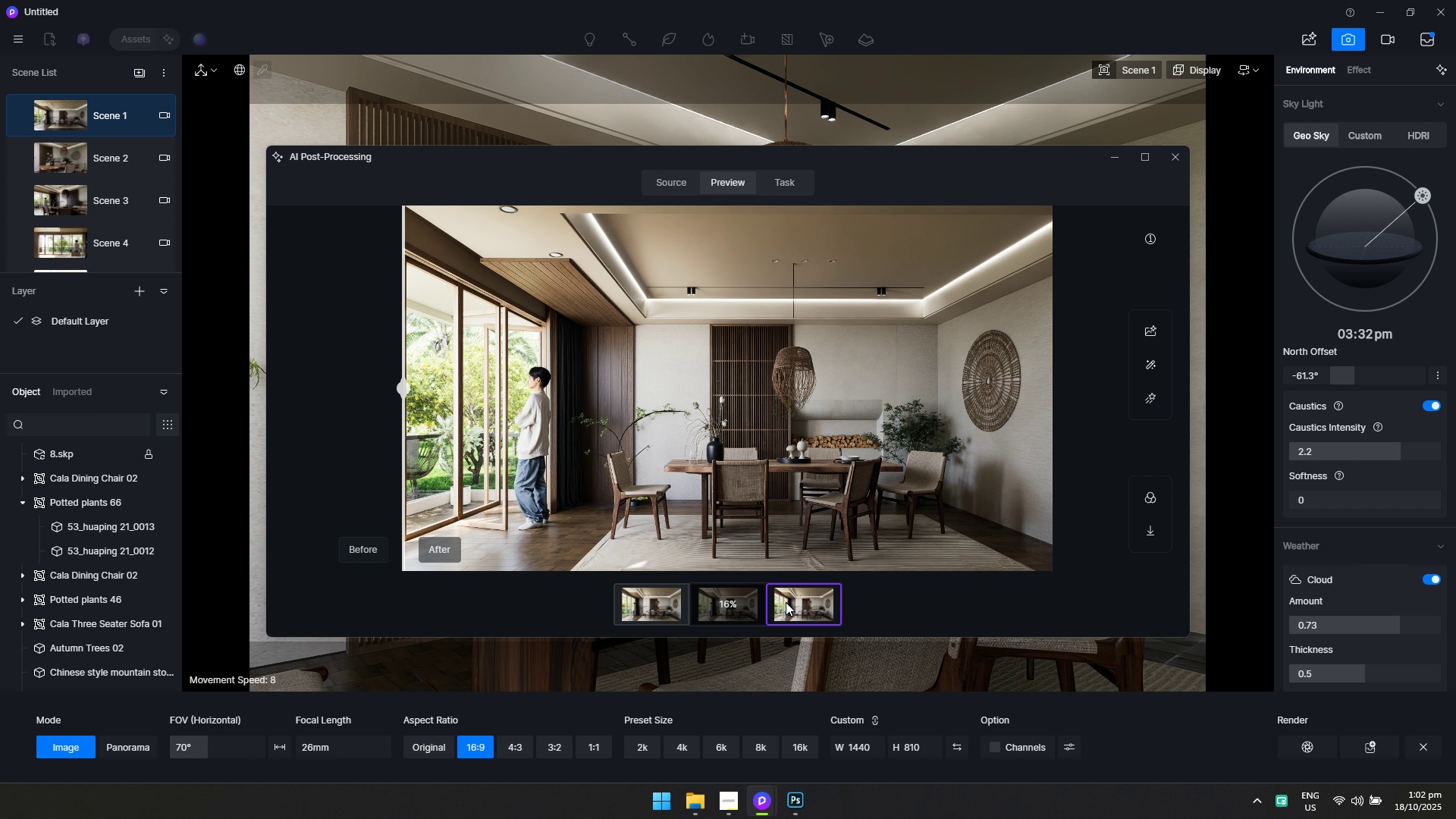 
key(Alt+Tab)
 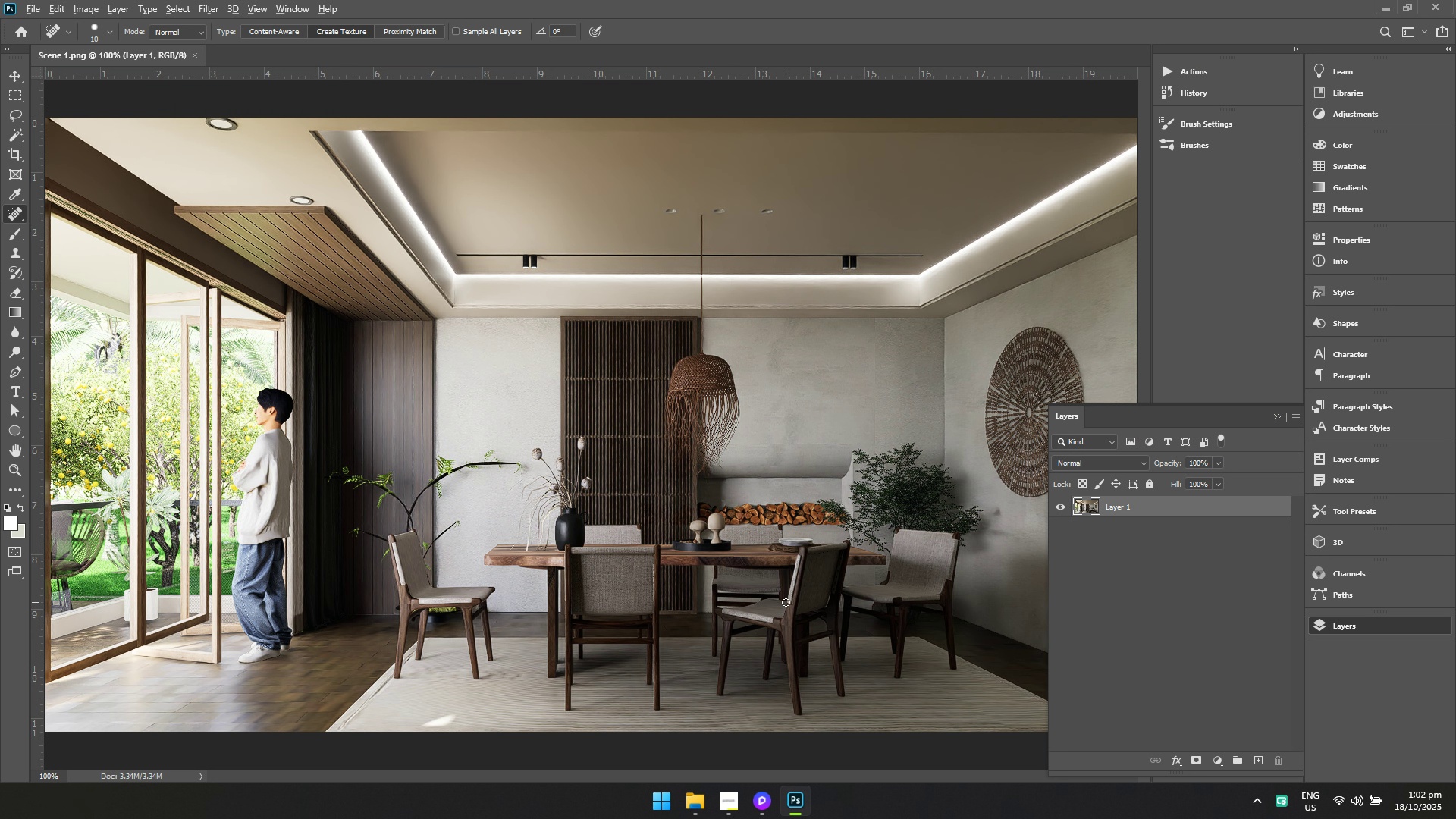 
key(Alt+AltLeft)
 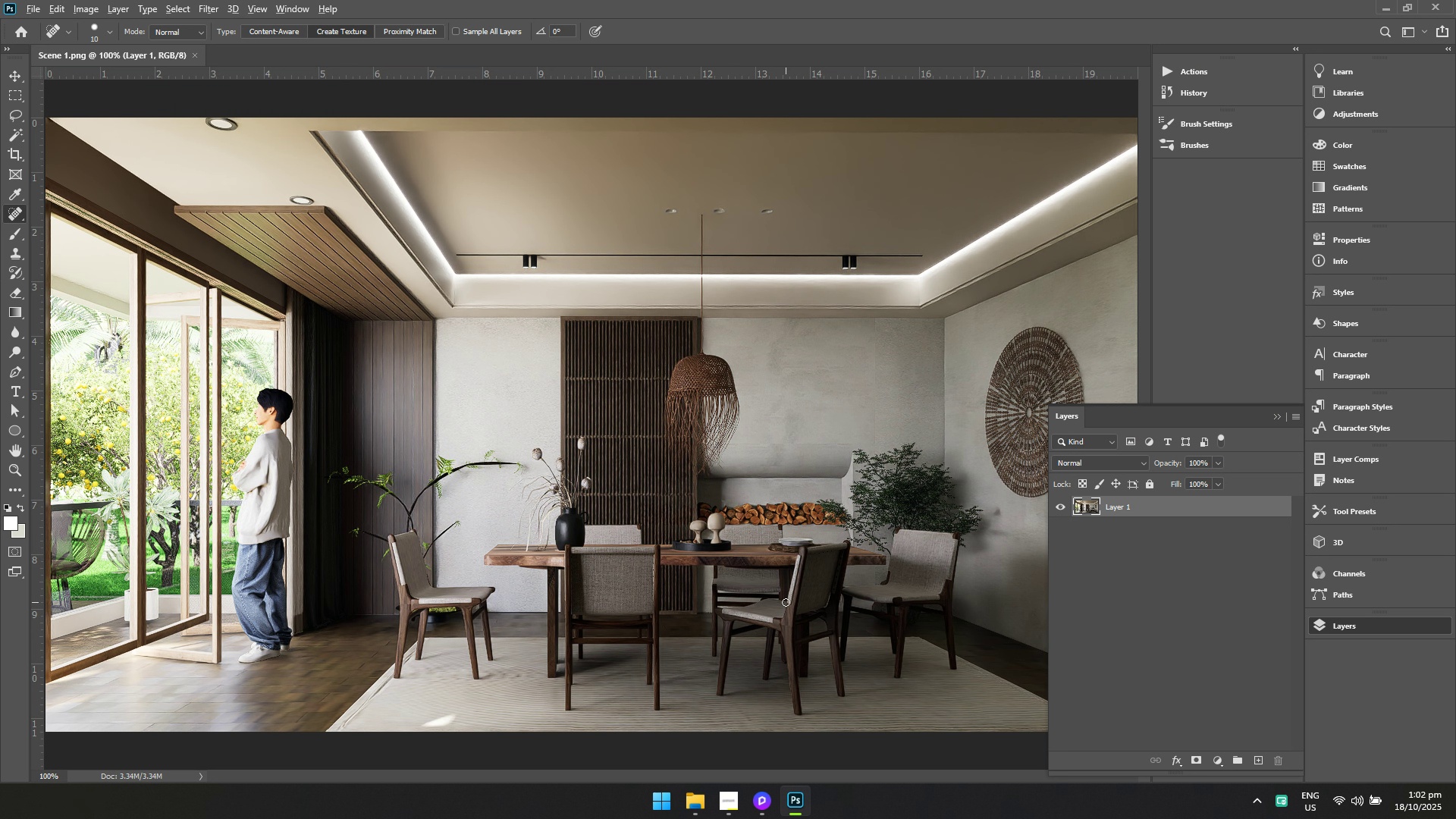 
key(Alt+Tab)
 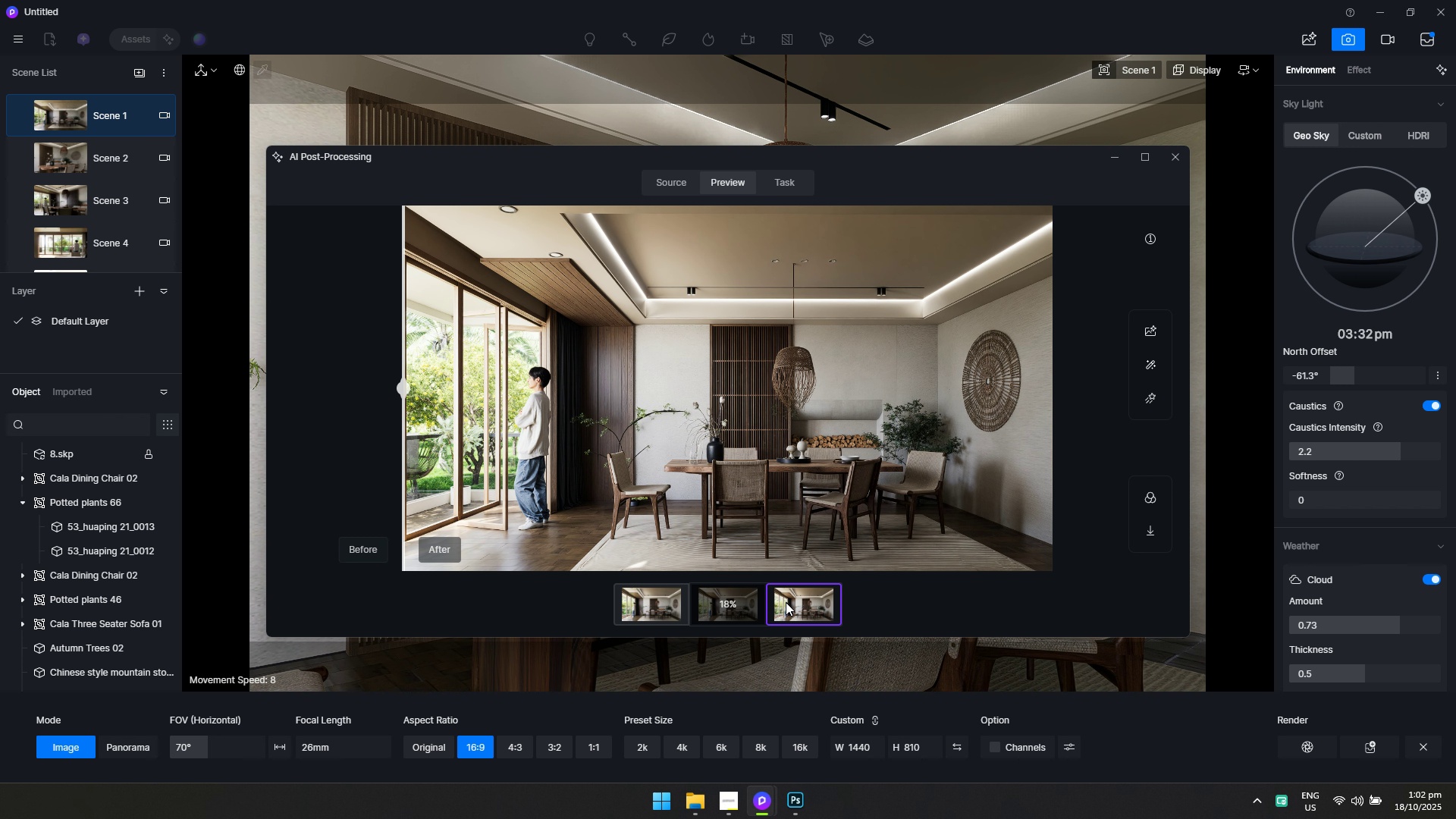 
key(Alt+AltLeft)
 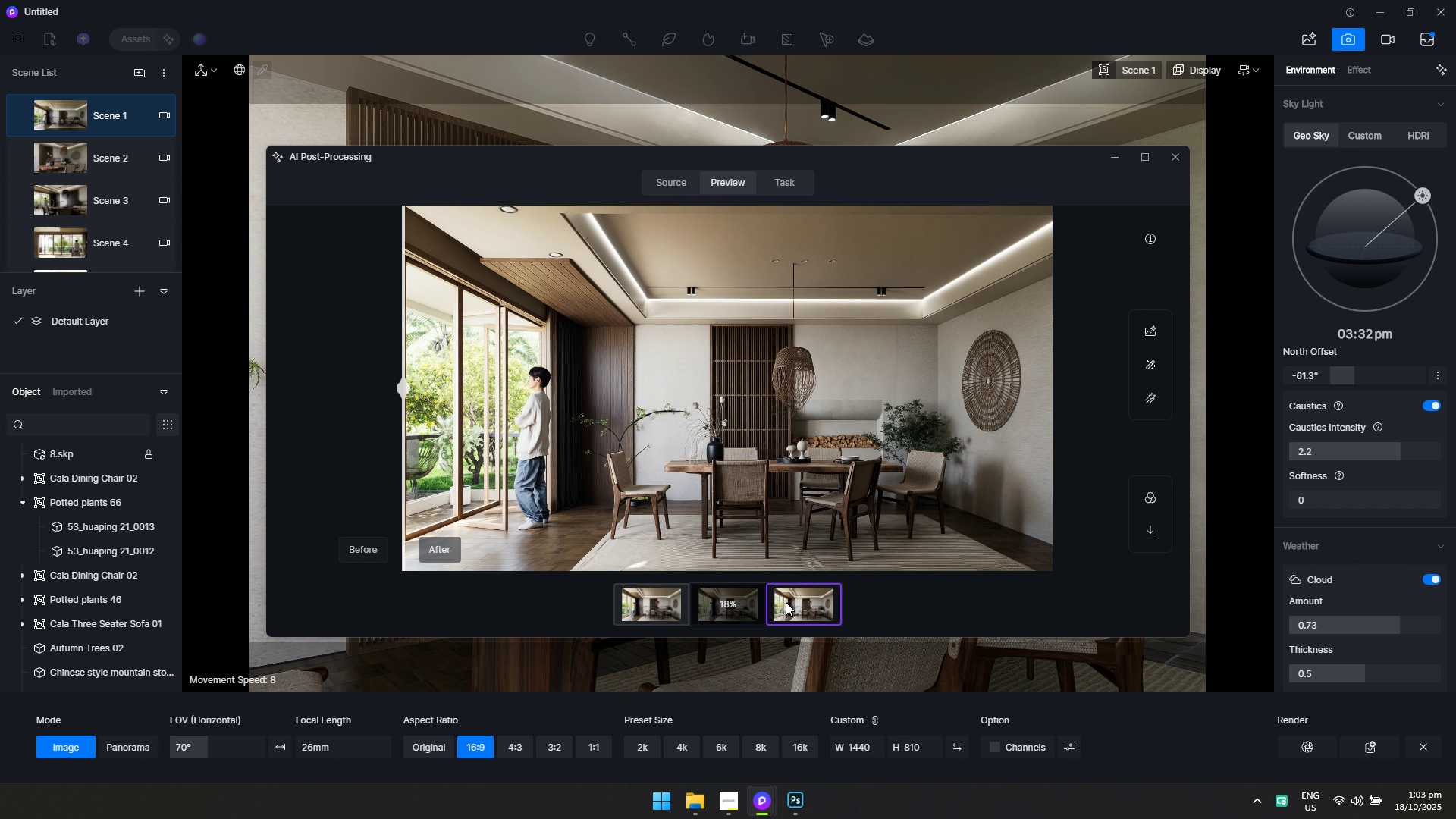 
key(Alt+Tab)
 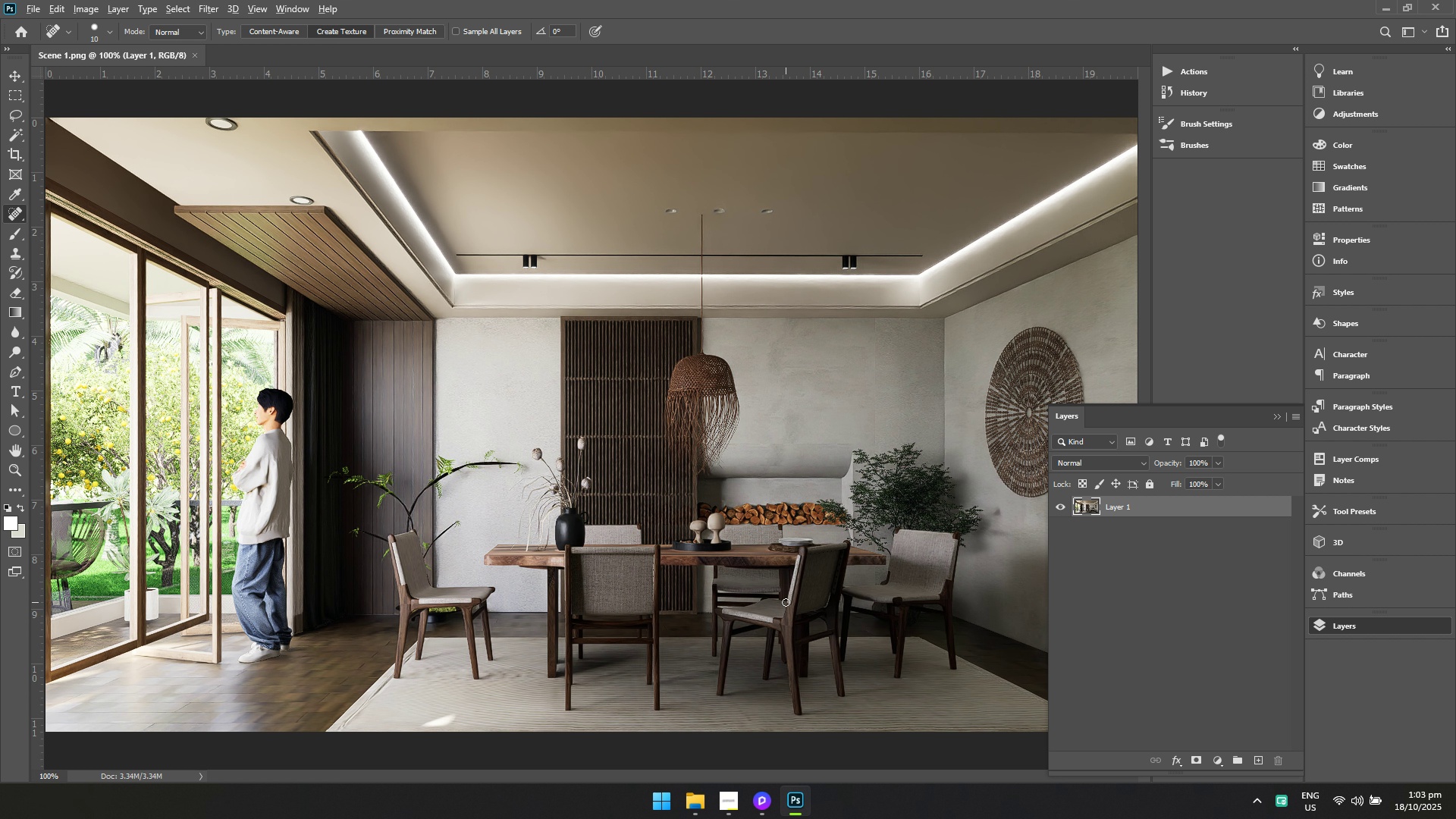 
key(Alt+AltLeft)
 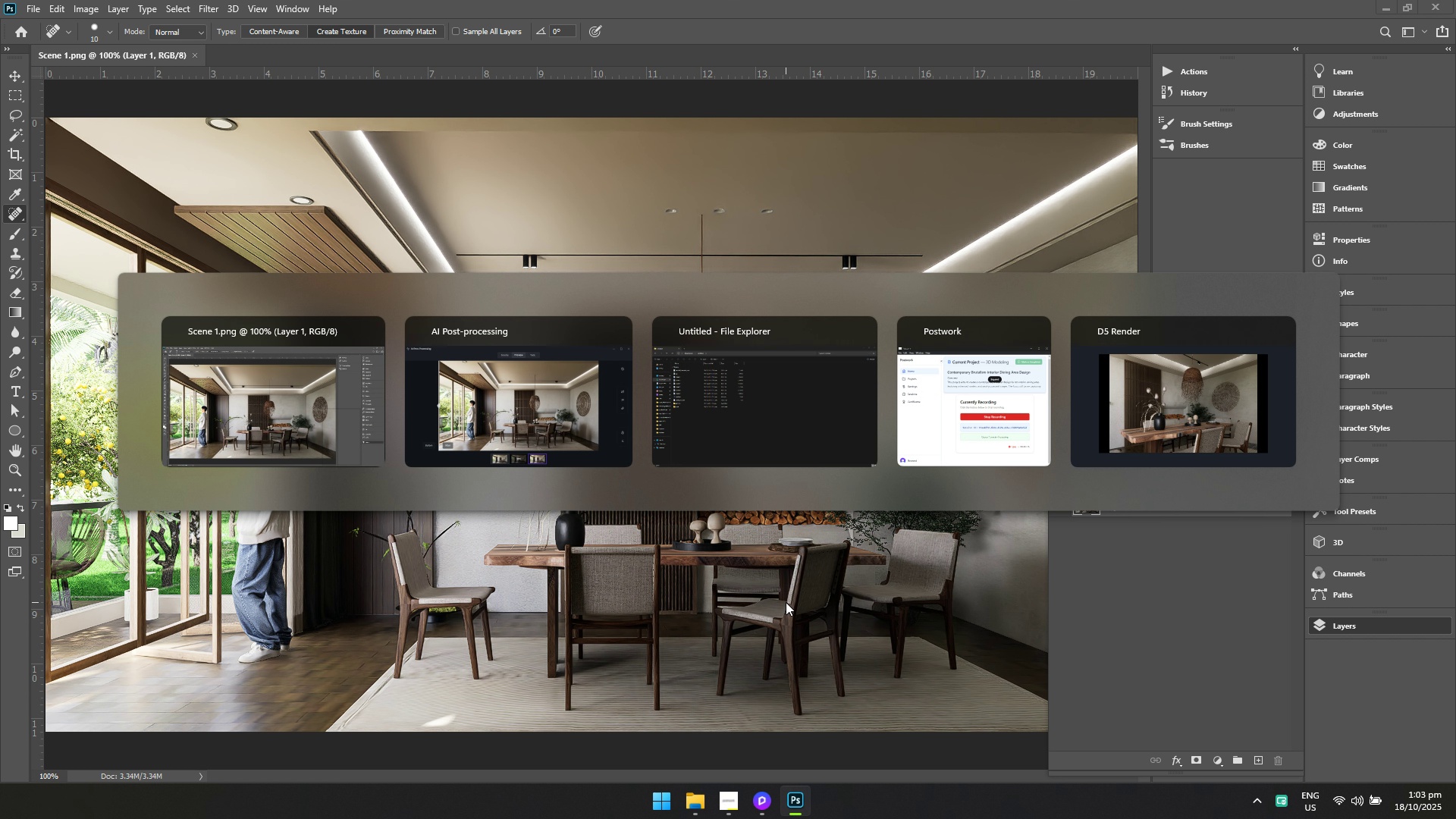 
key(Alt+Tab)
 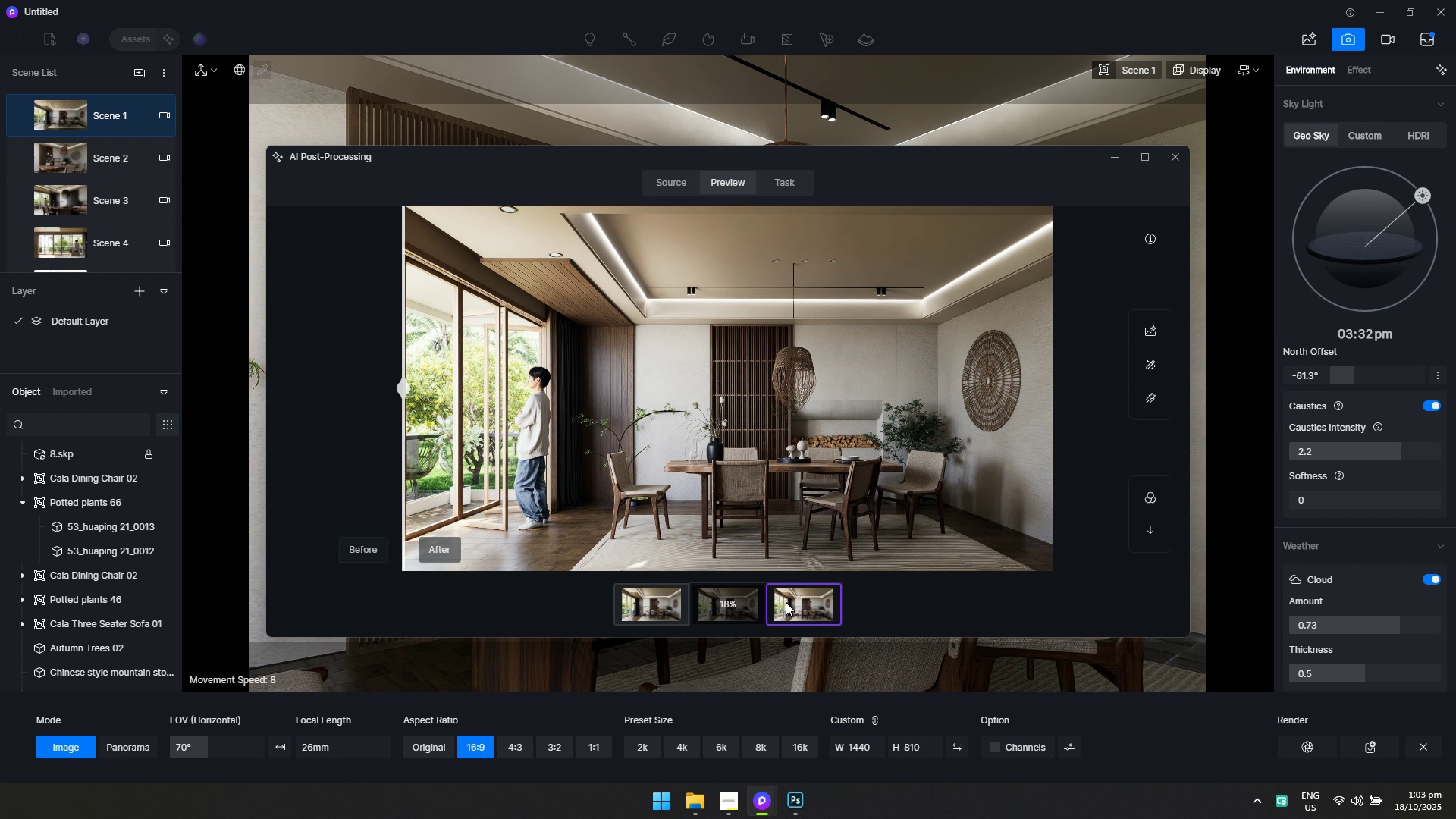 
key(Alt+AltLeft)
 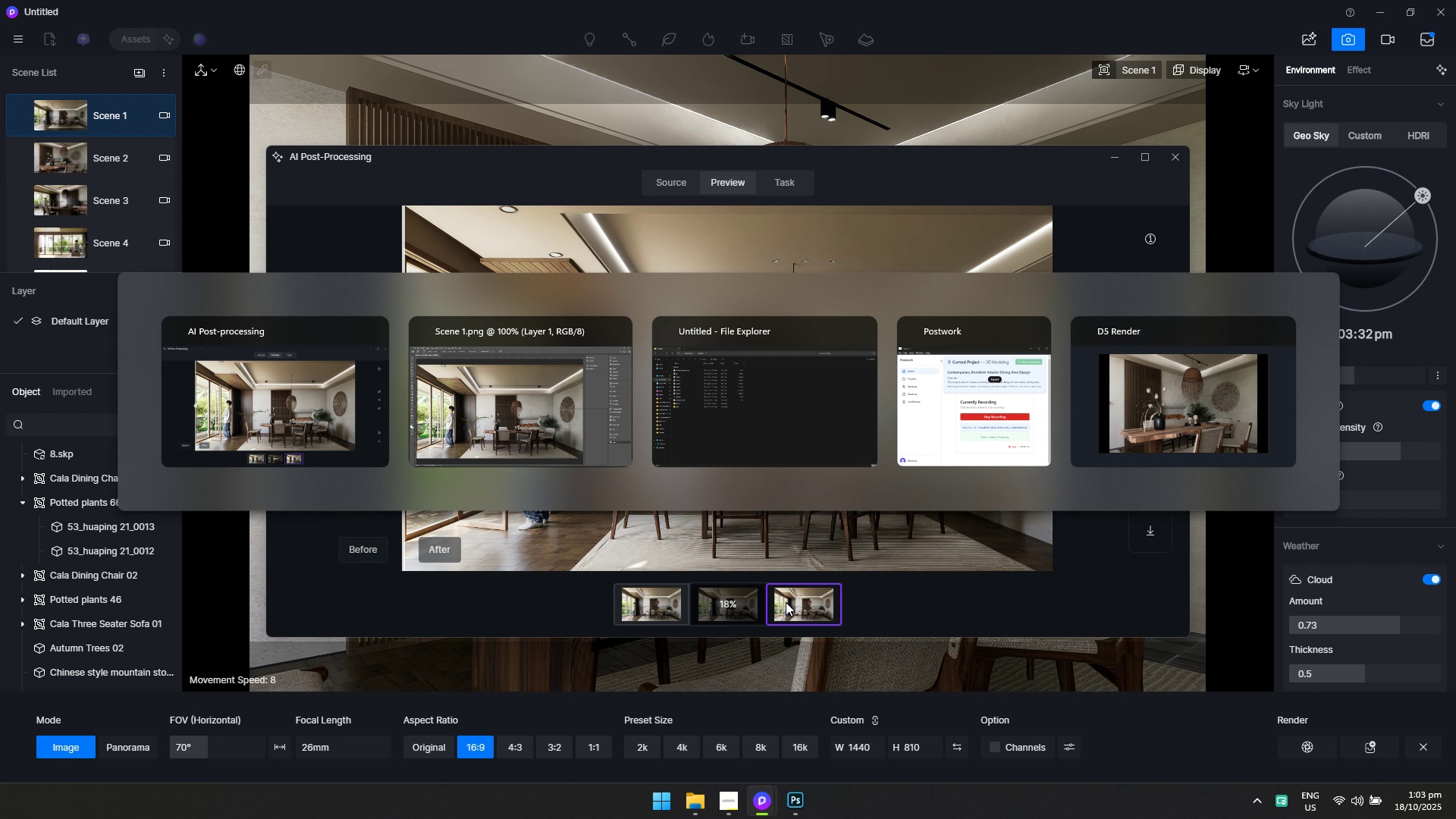 
key(Alt+Tab)
 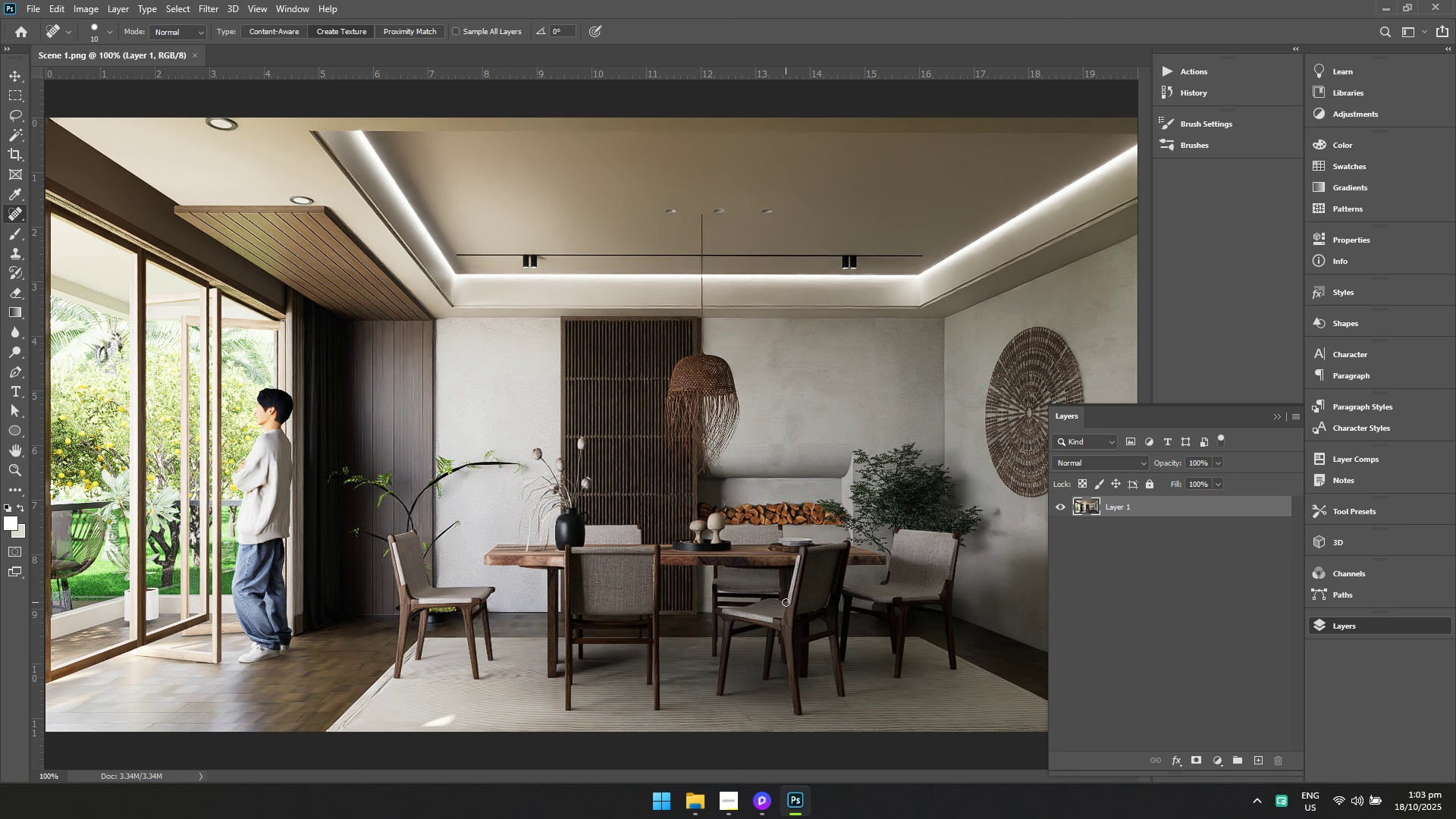 
key(Alt+AltLeft)
 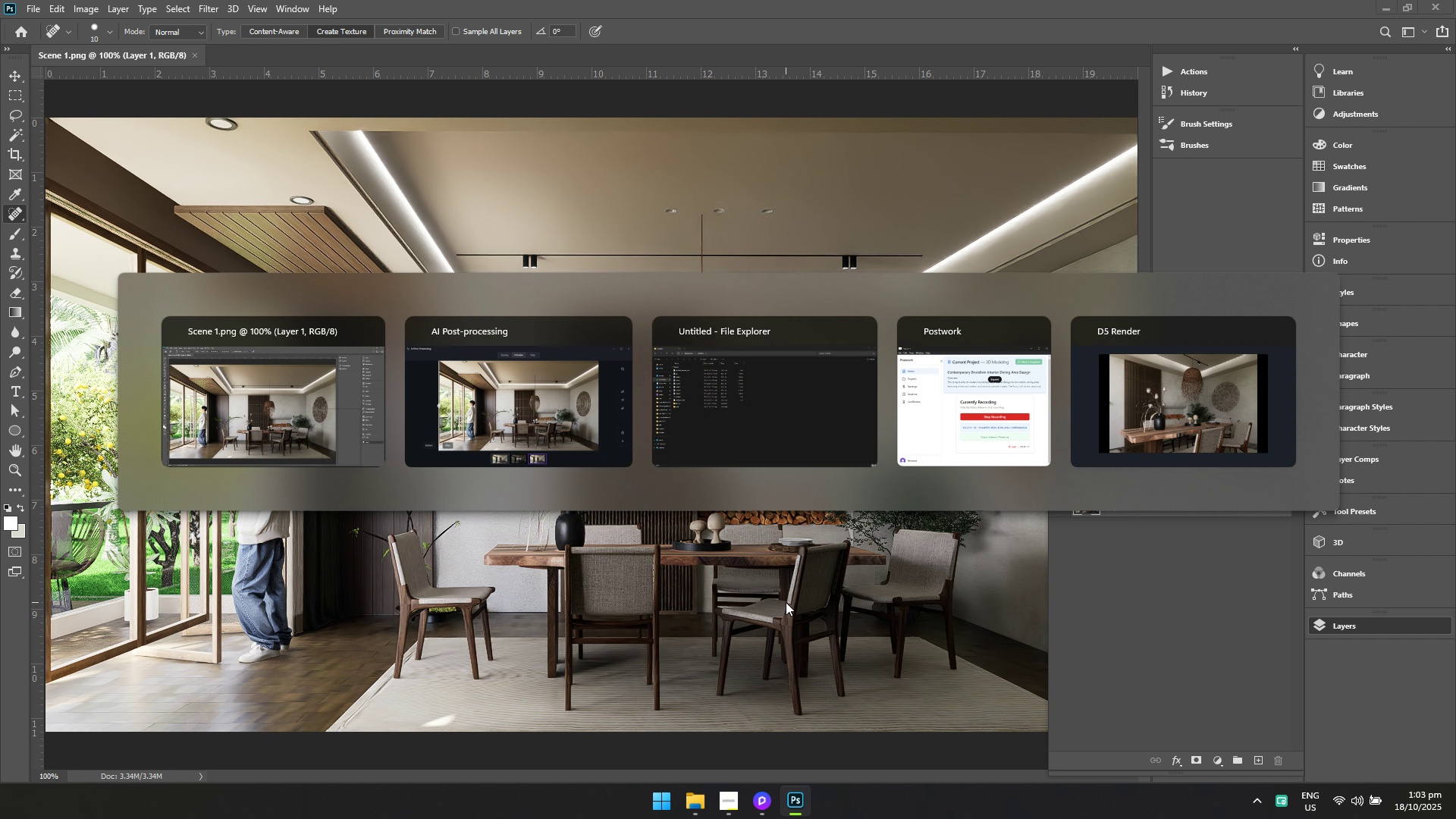 
key(Alt+Tab)
 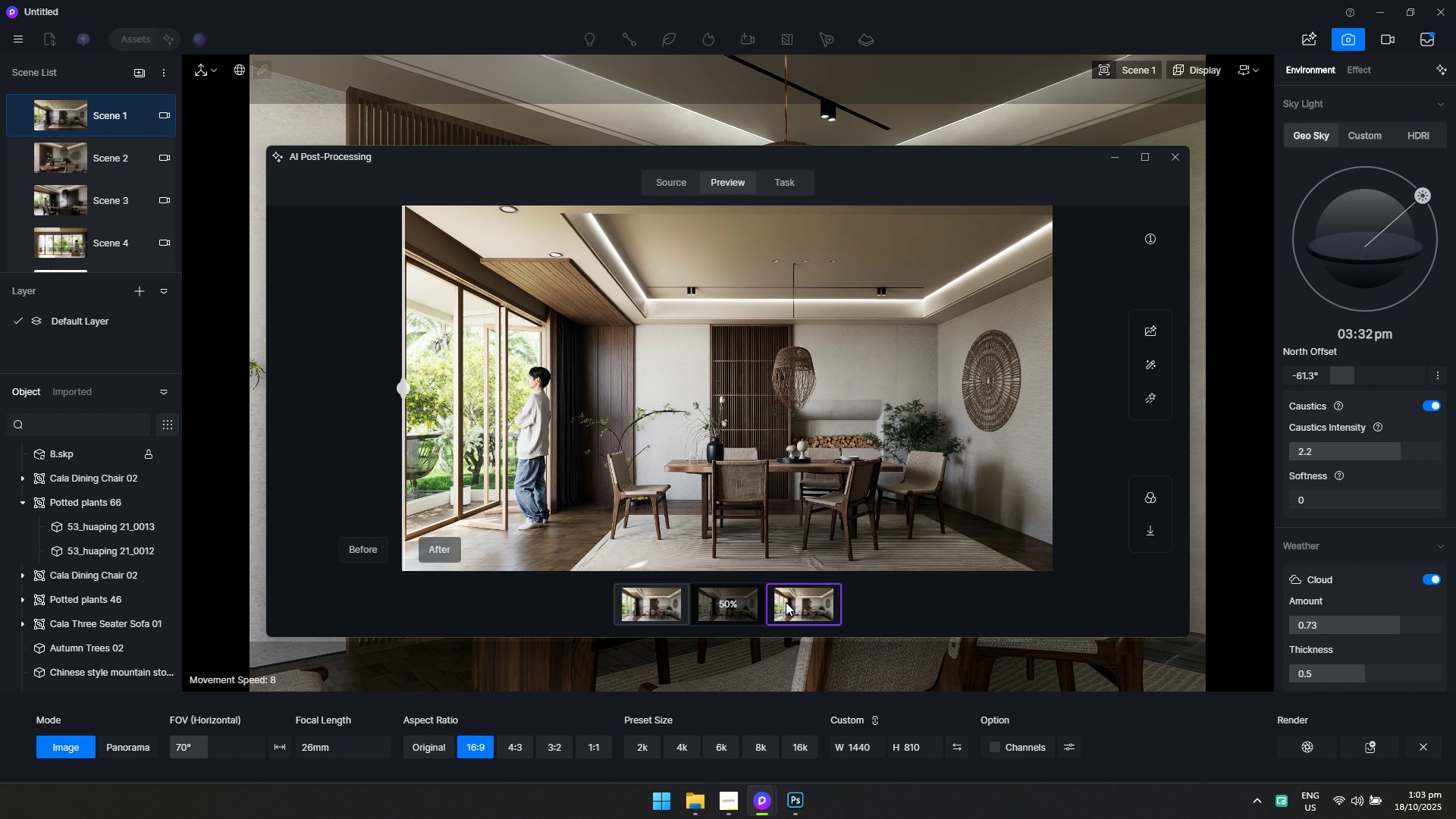 
key(Alt+AltLeft)
 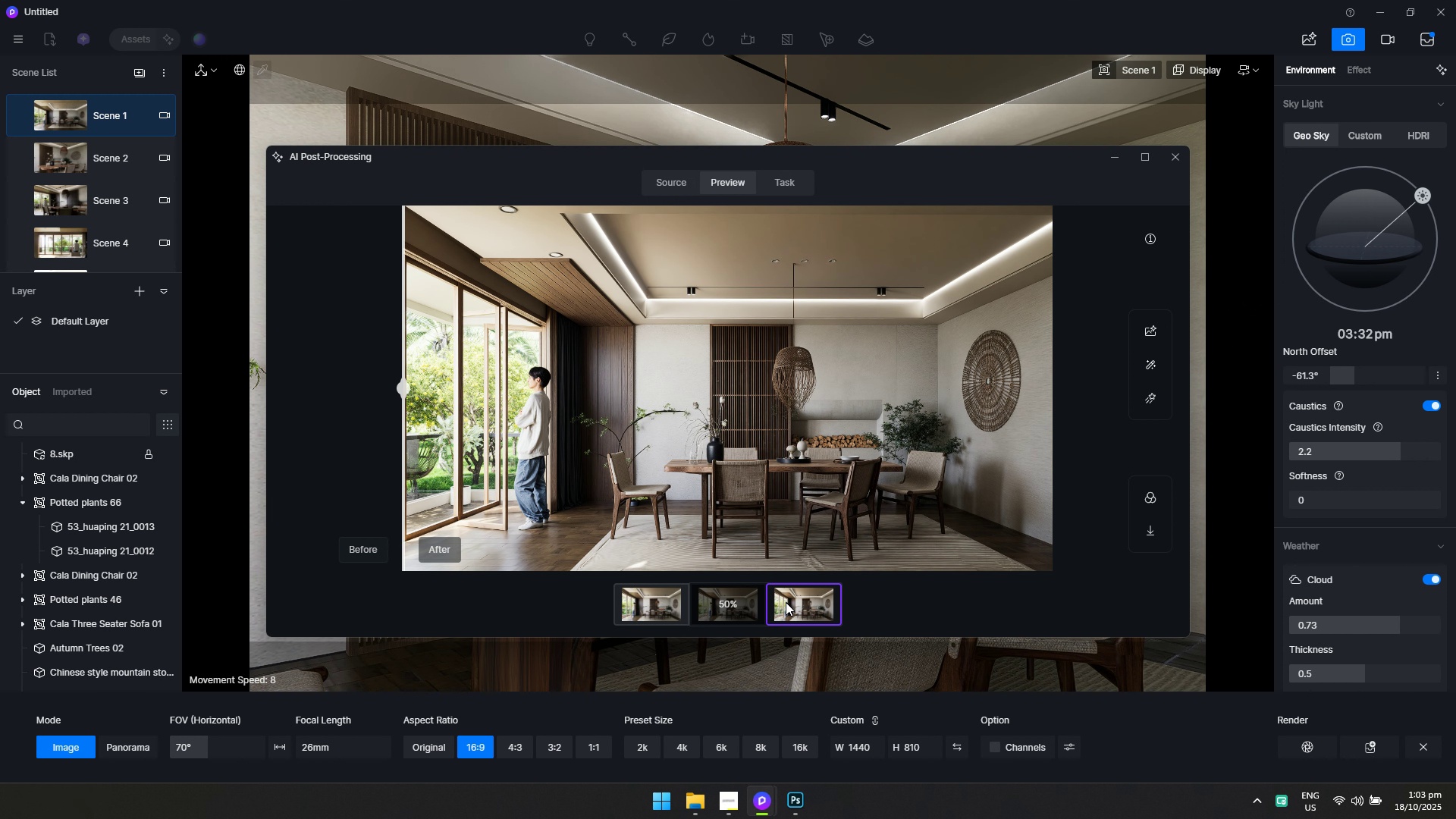 
key(Alt+Tab)
 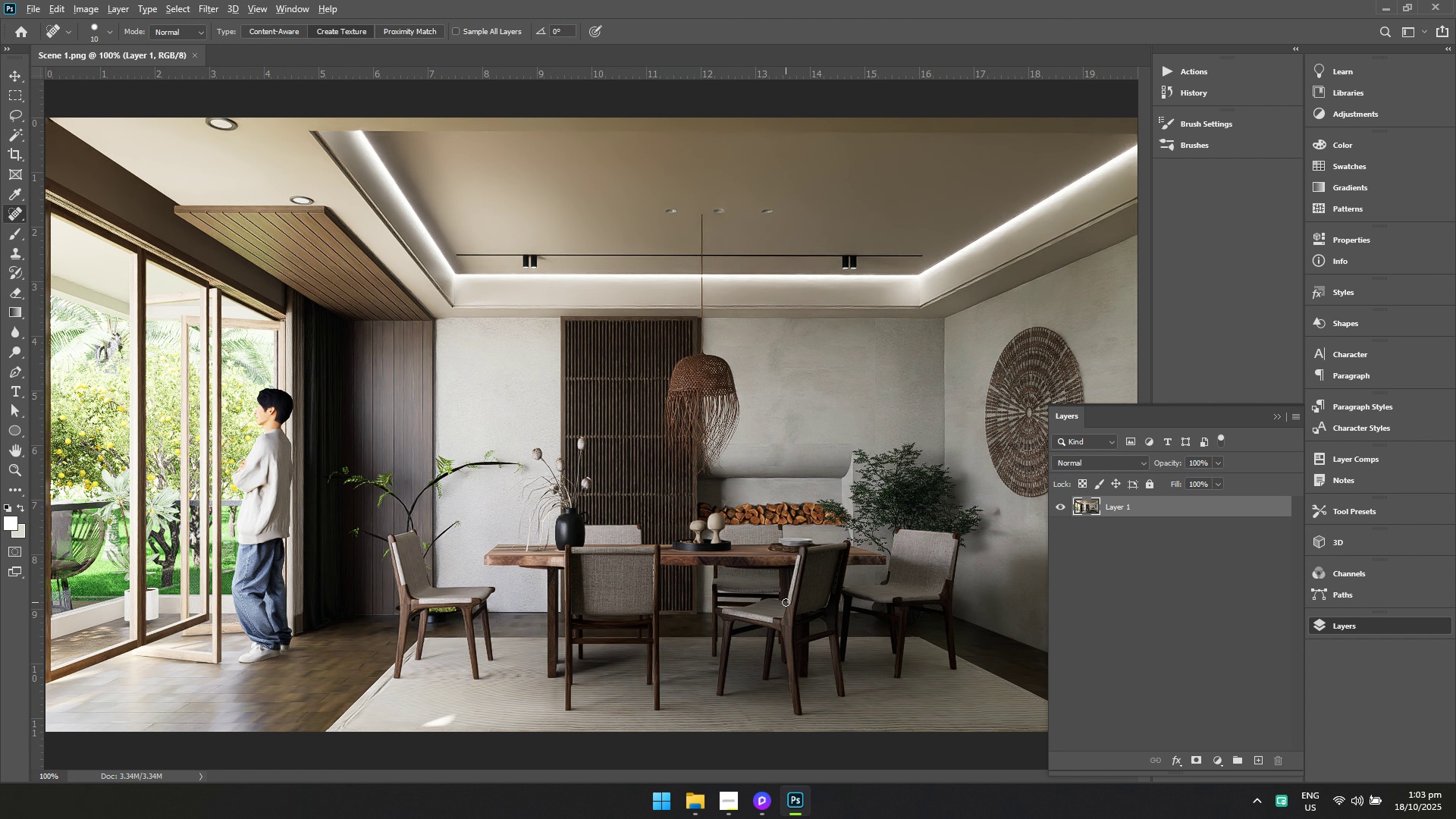 
key(Alt+AltLeft)
 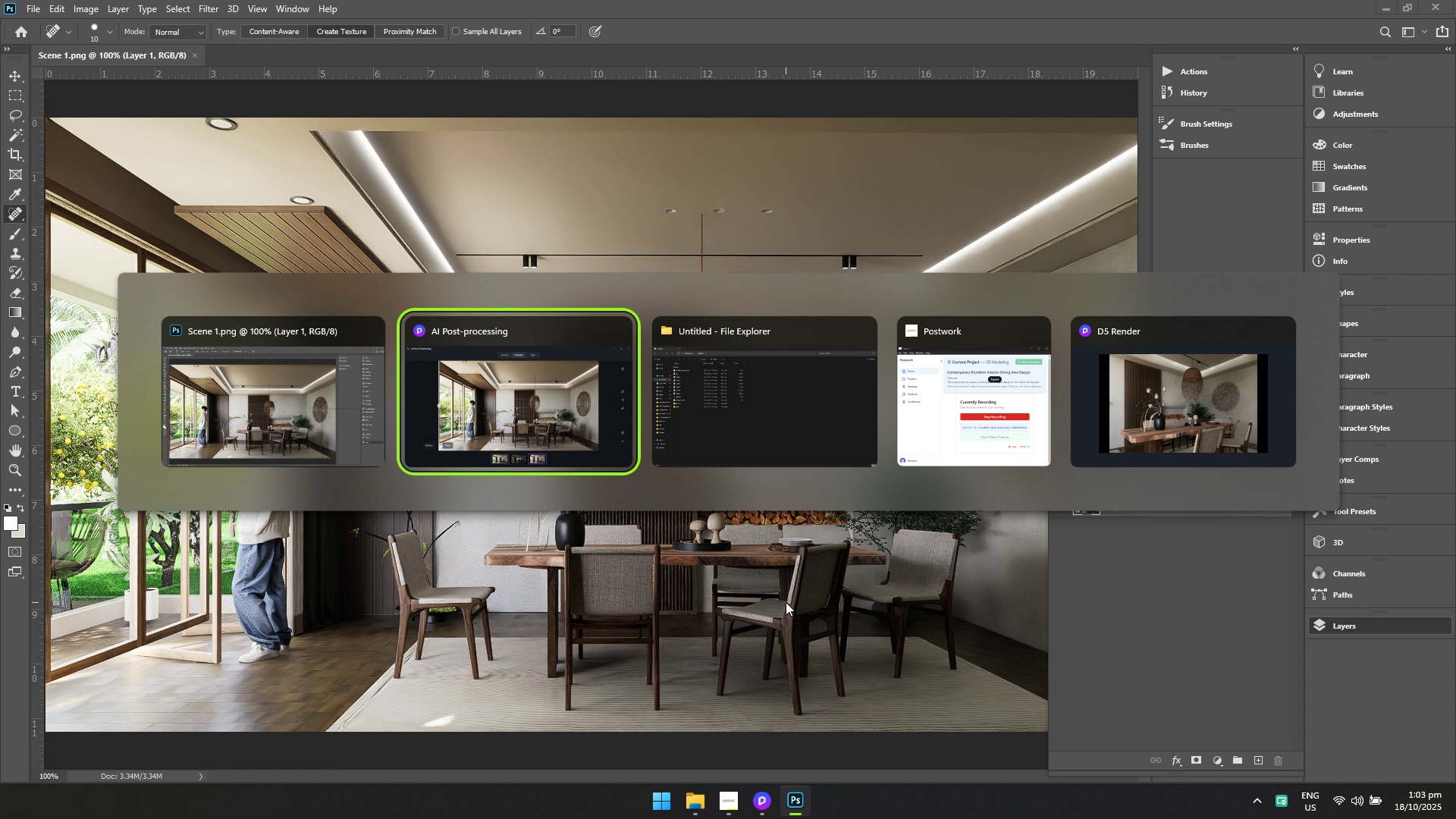 
key(Alt+Tab)
 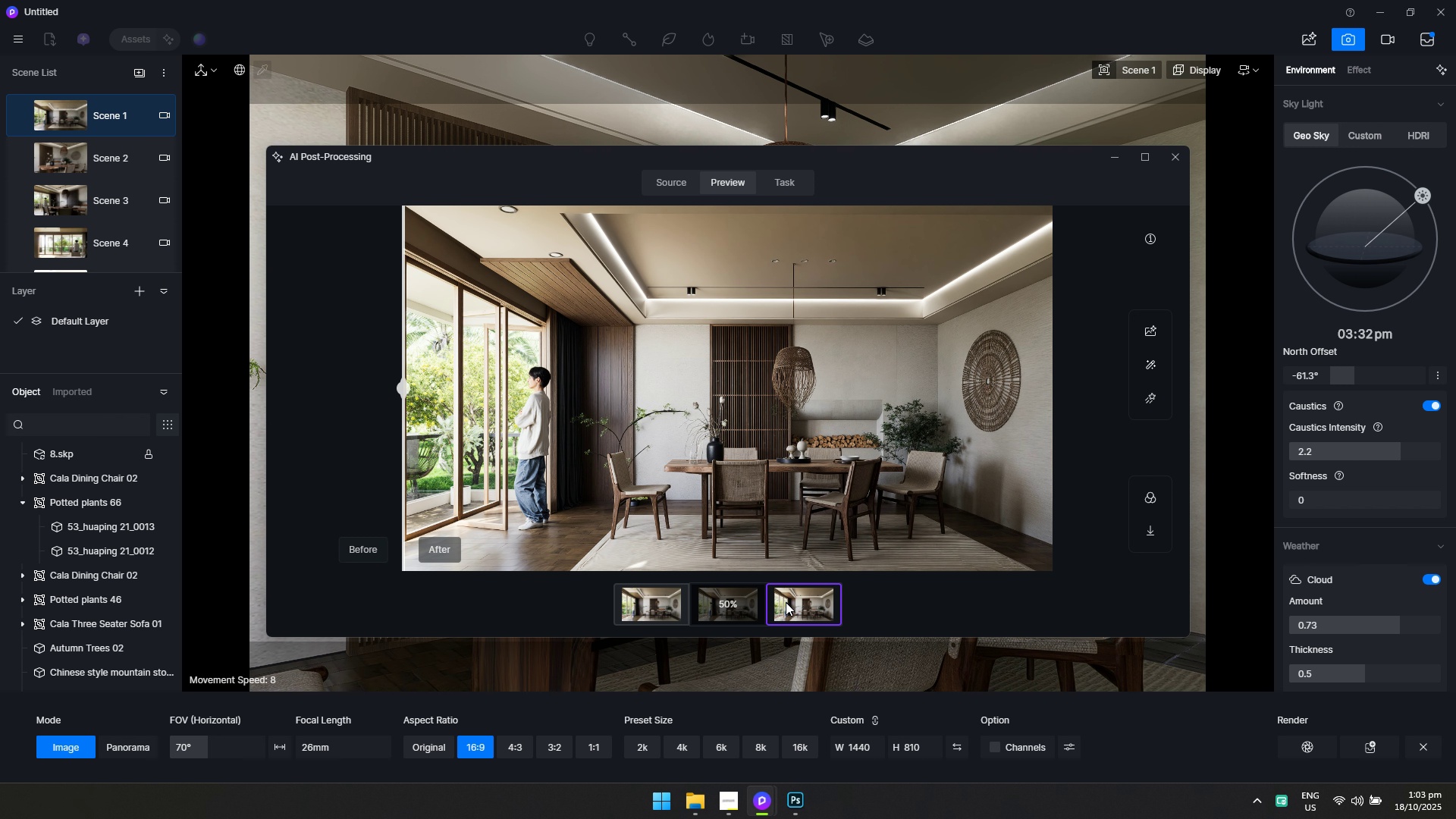 
key(Alt+AltLeft)
 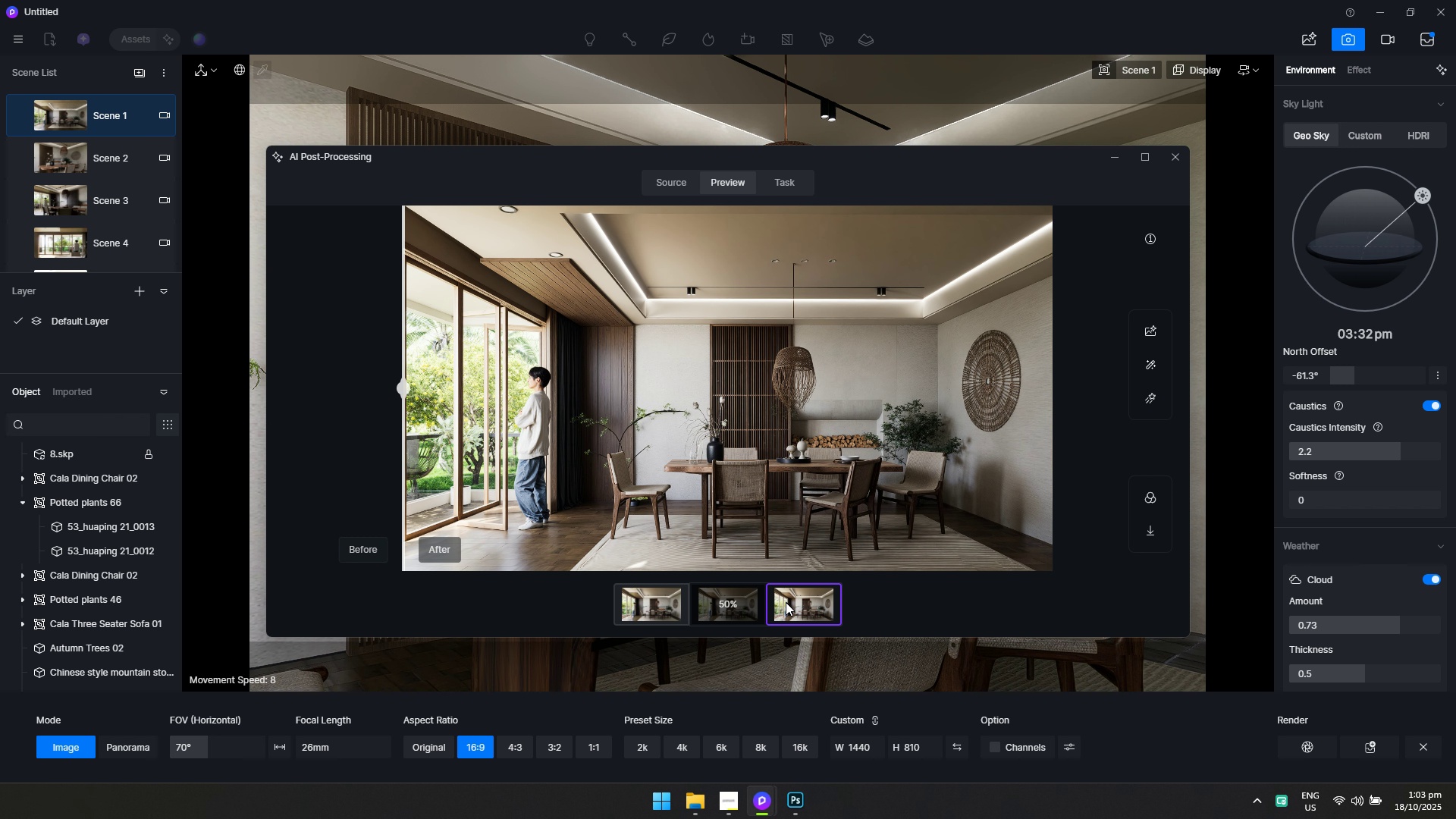 
key(Alt+Tab)
 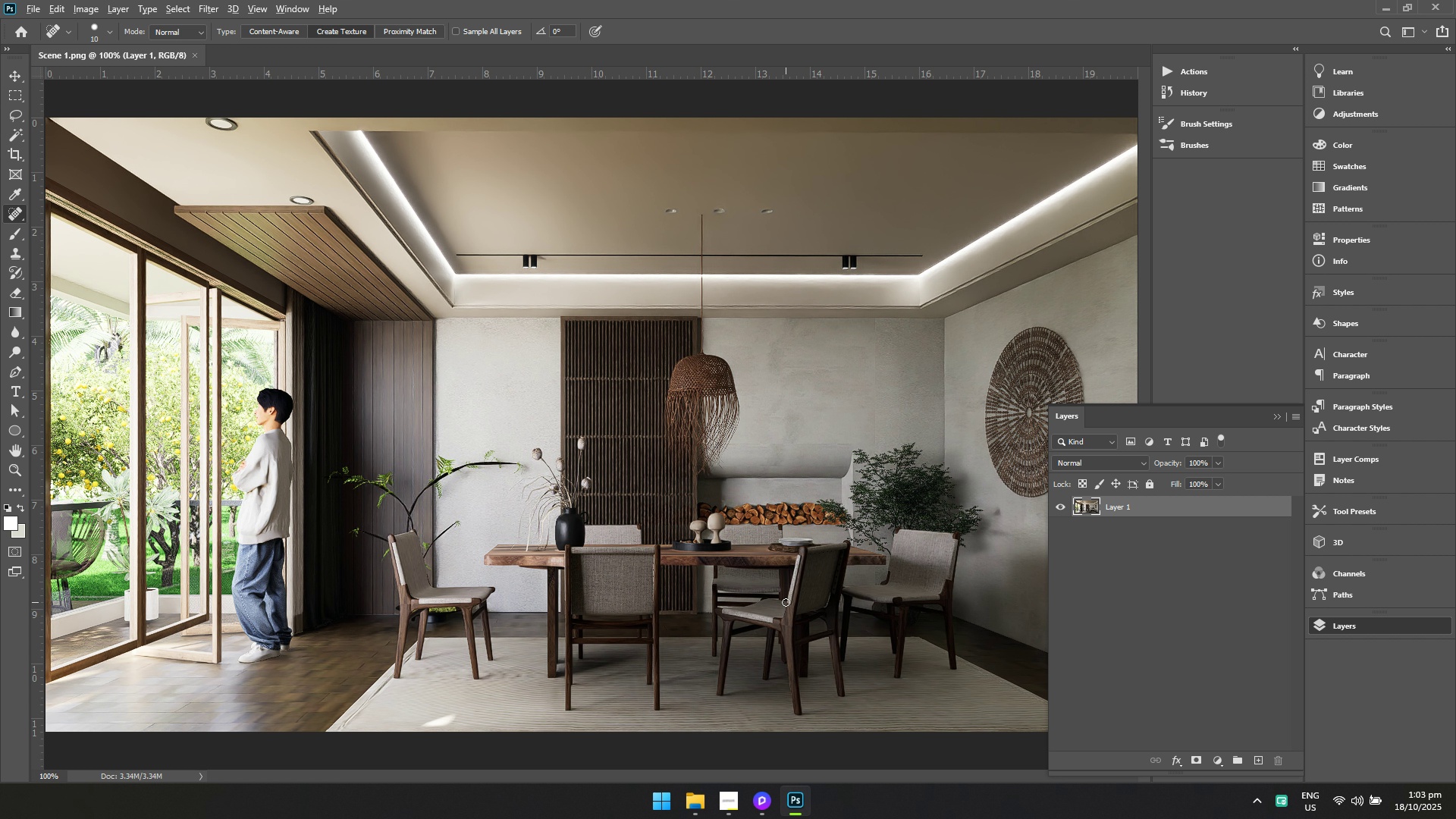 
key(Alt+AltLeft)
 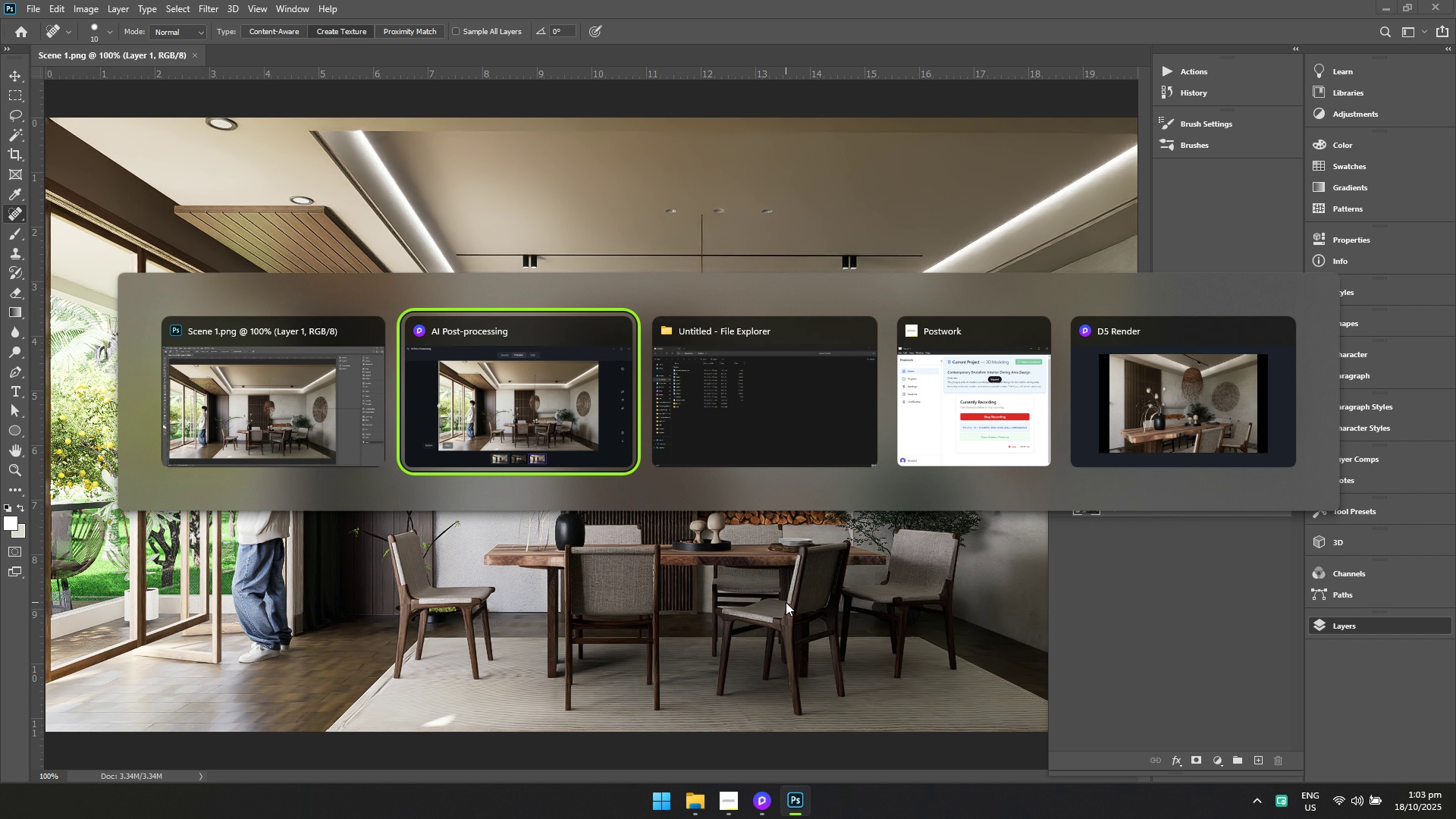 
key(Alt+Tab)
 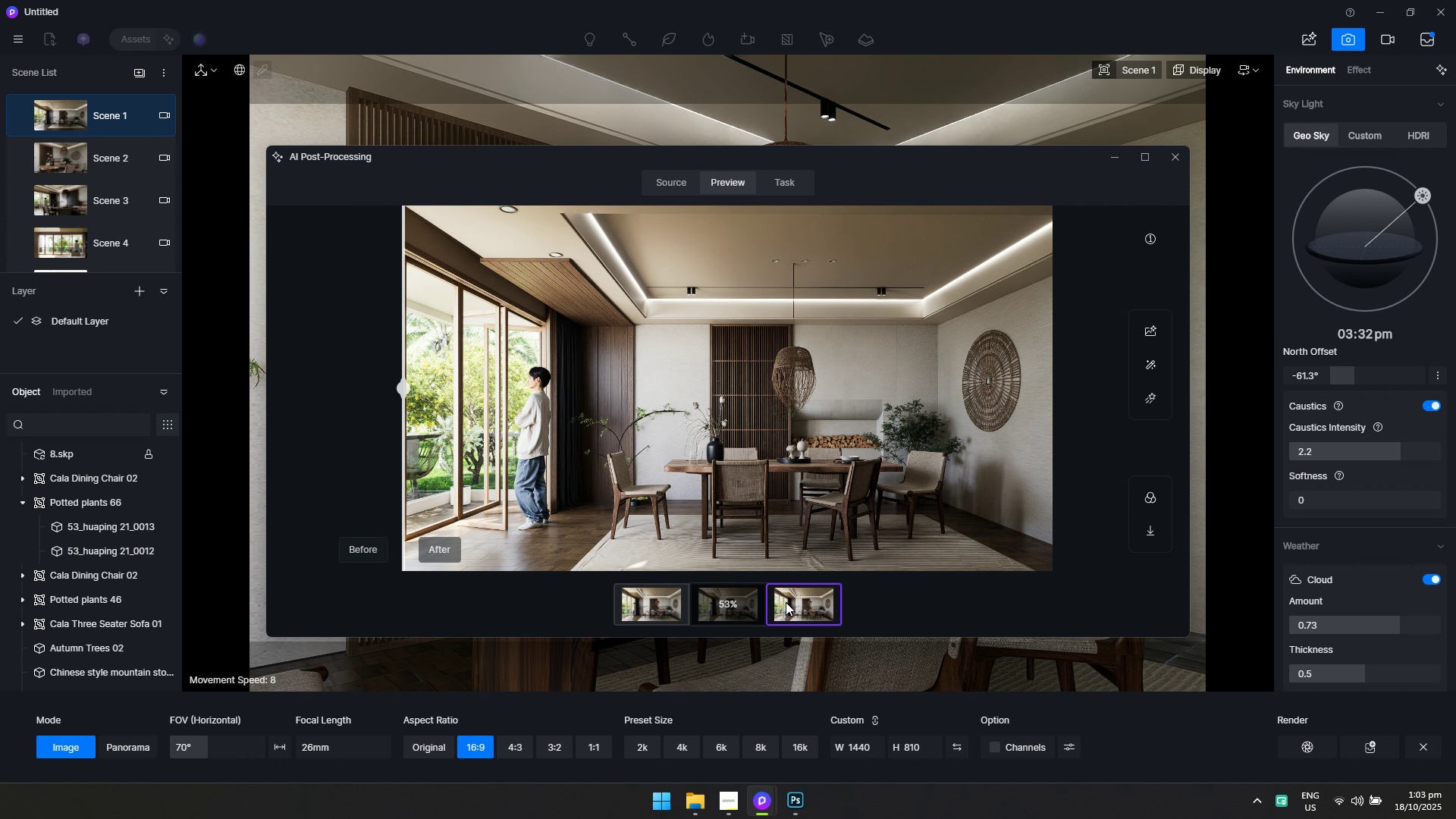 
wait(9.35)
 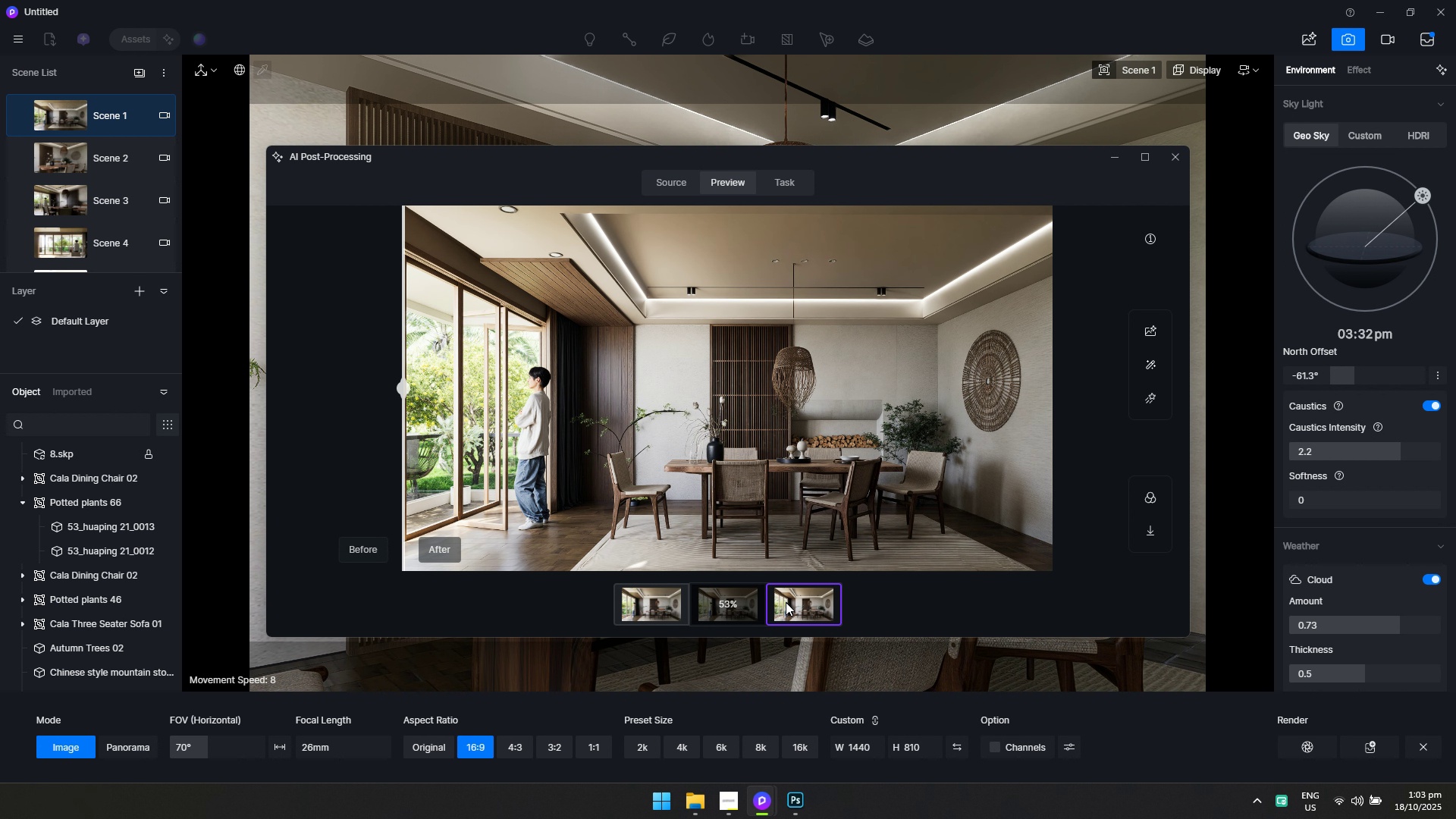 
key(Alt+AltLeft)
 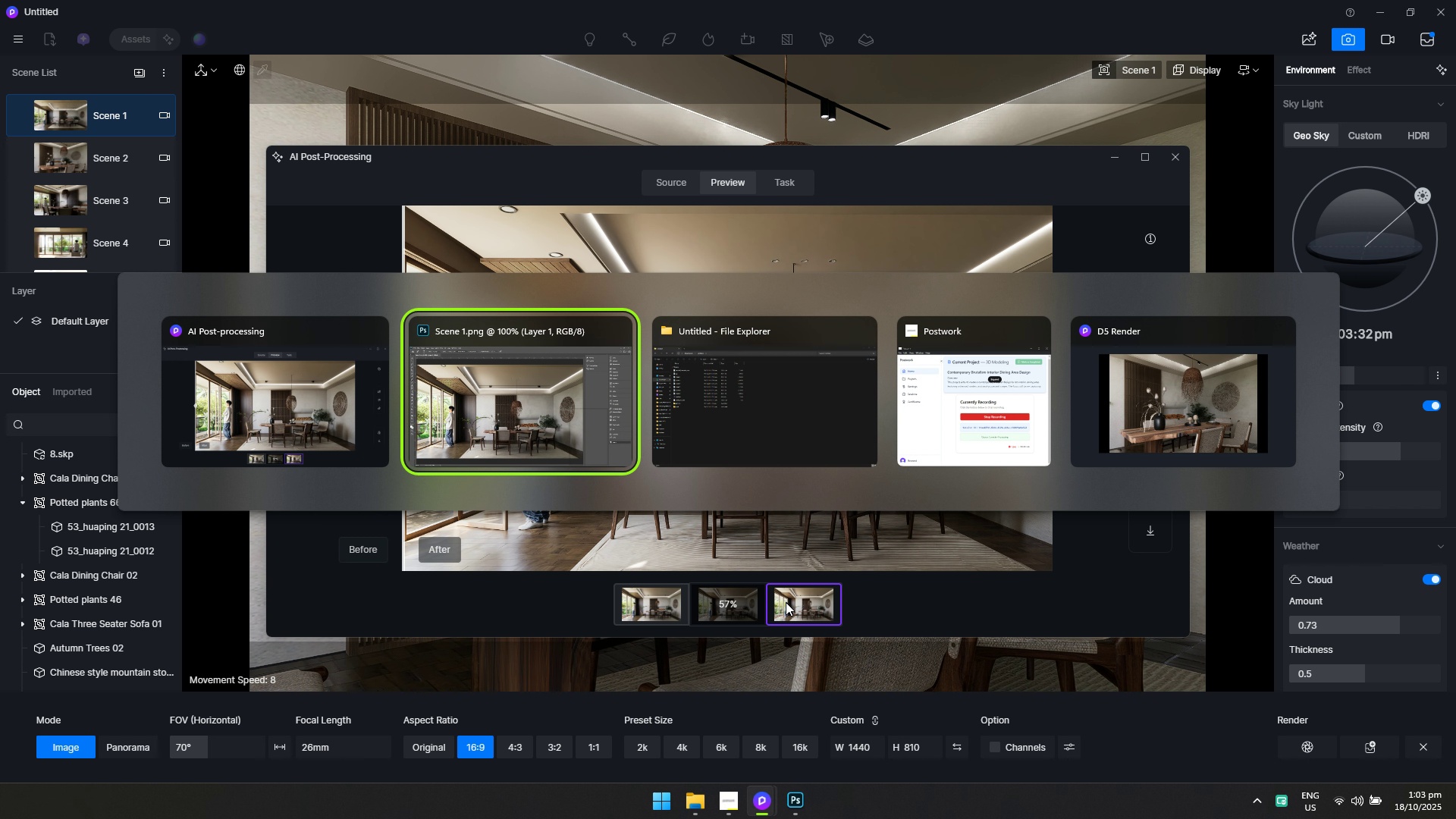 
key(Alt+Tab)
 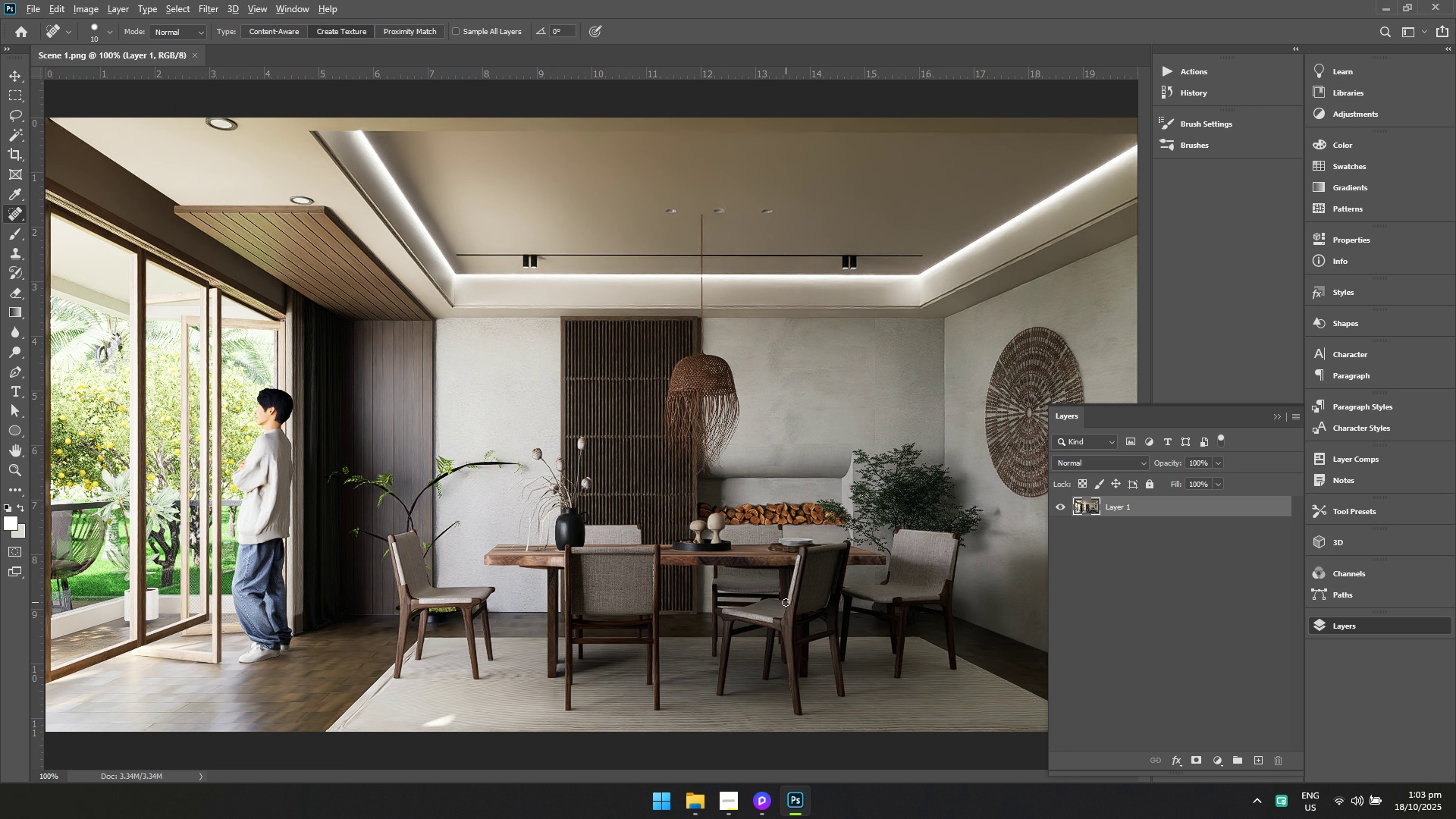 
key(Alt+AltLeft)
 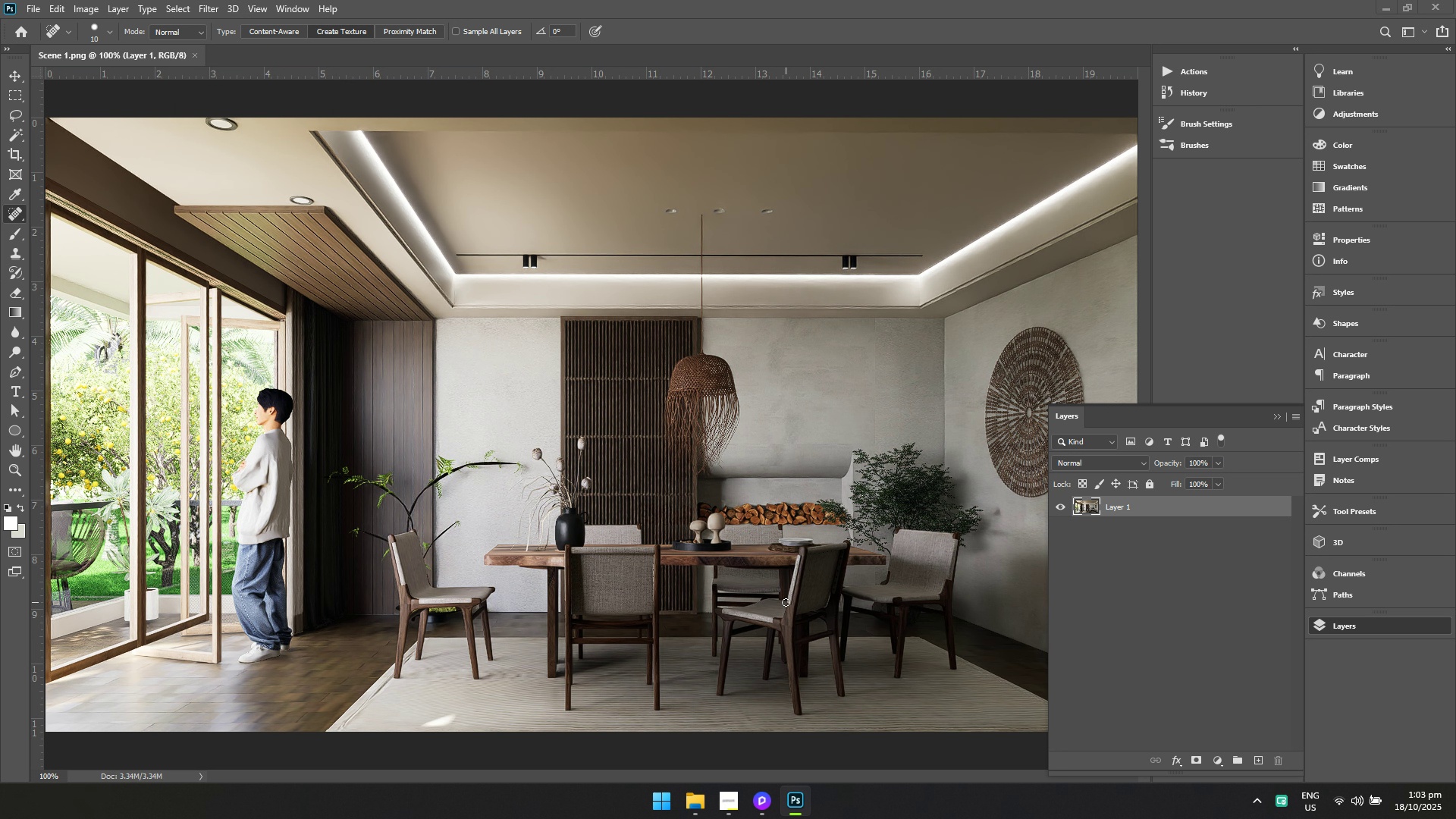 
key(Alt+Tab)
 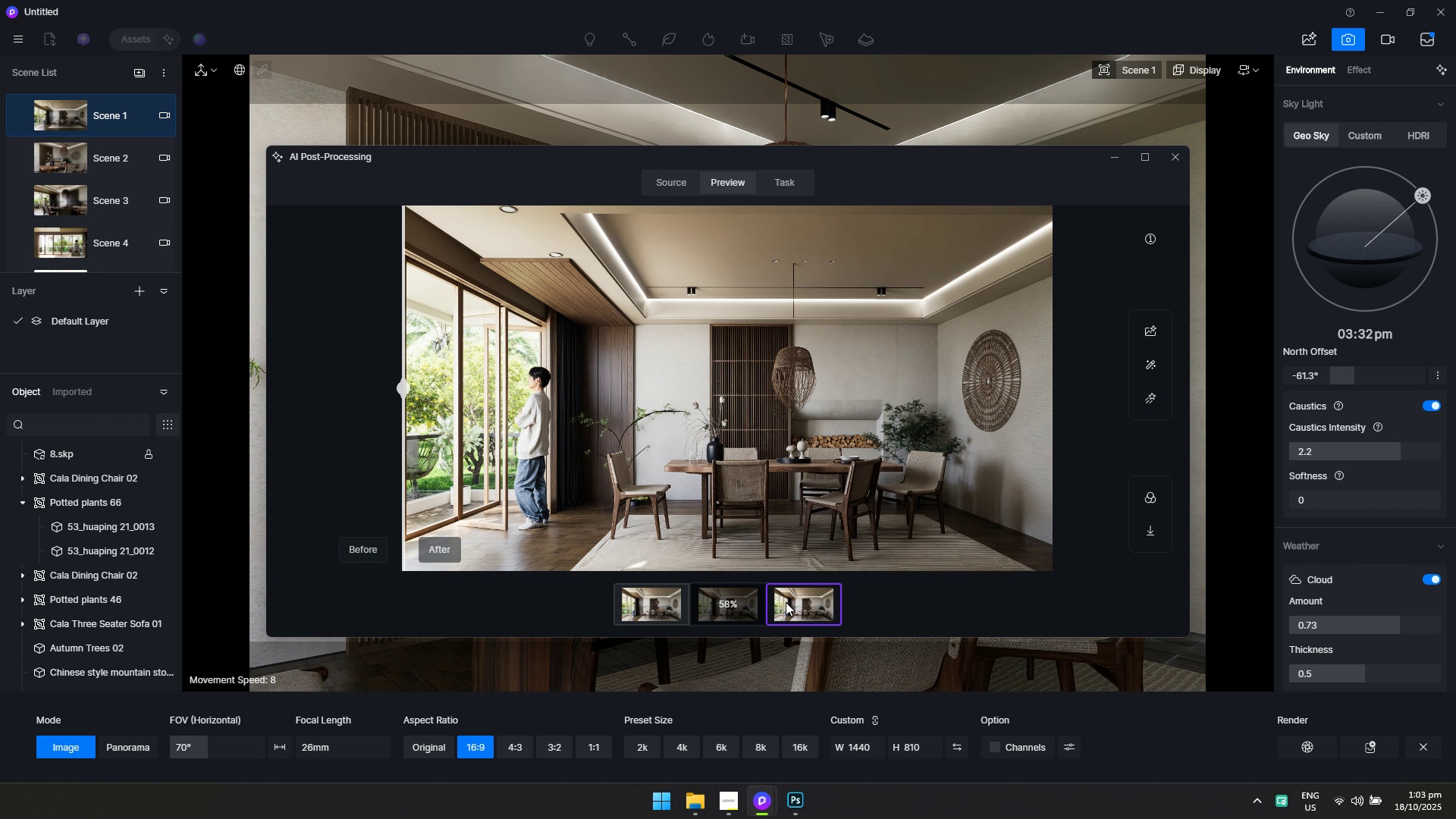 
key(Alt+AltLeft)
 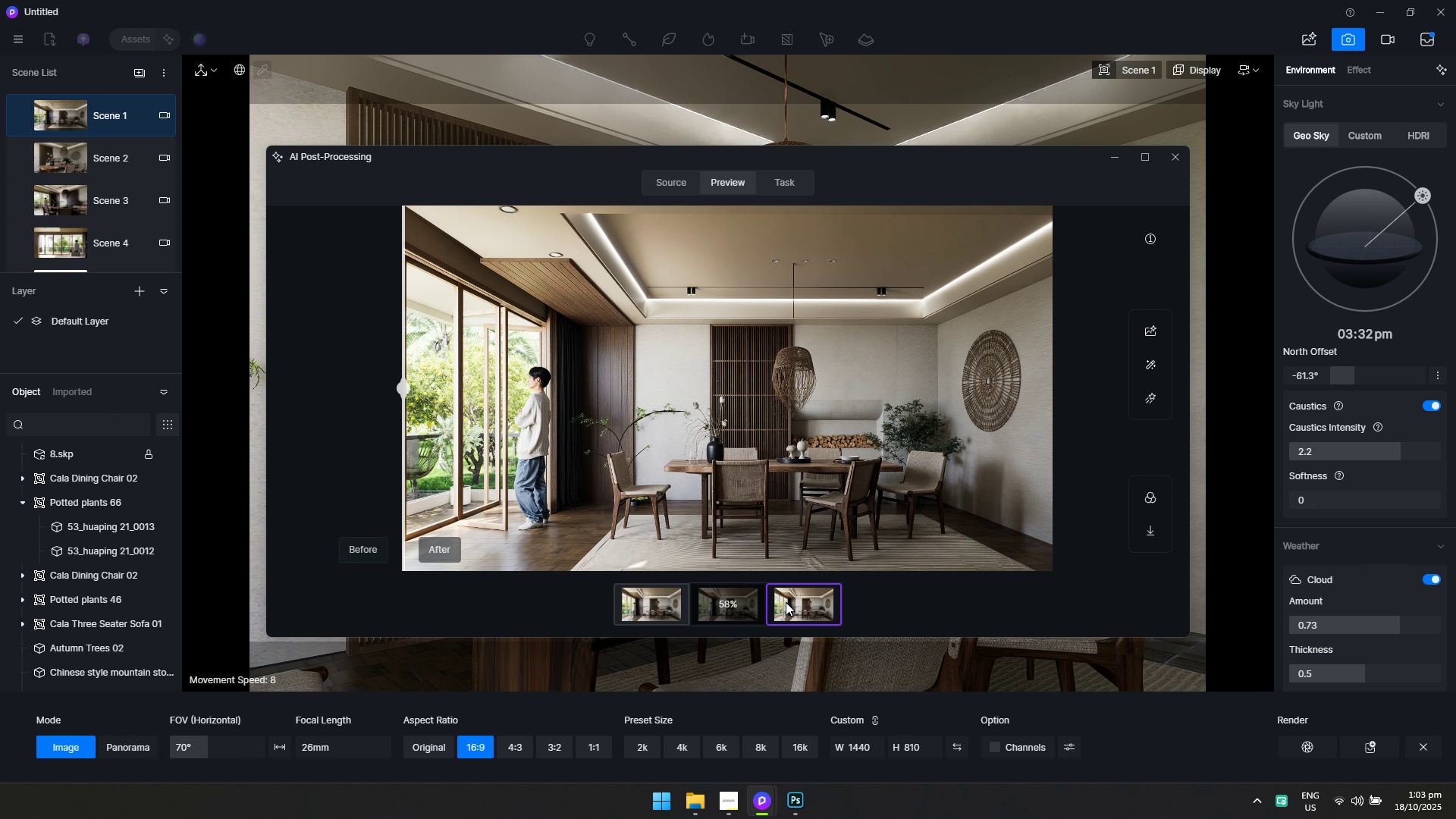 
key(Alt+Tab)
 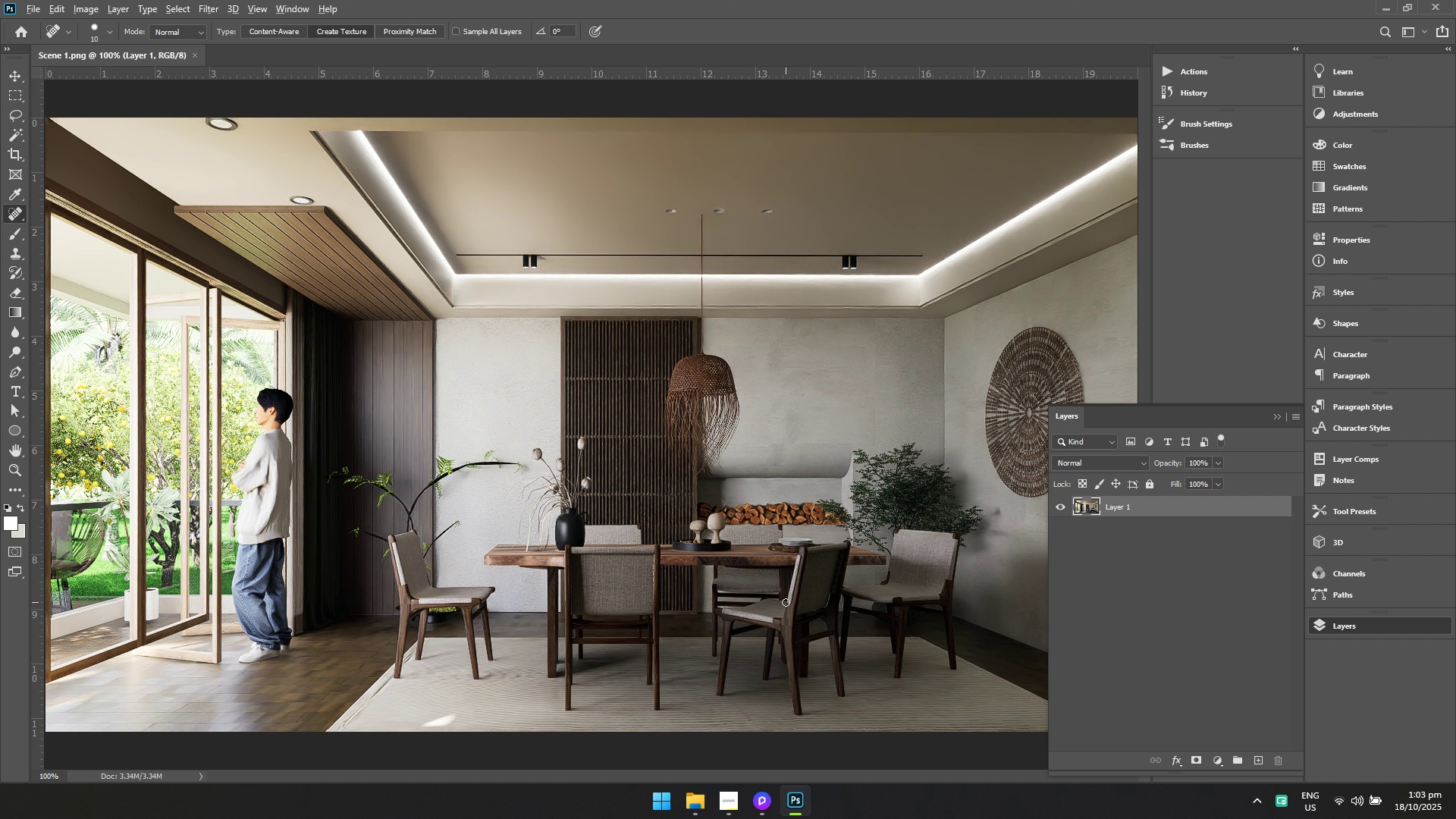 
key(Alt+AltLeft)
 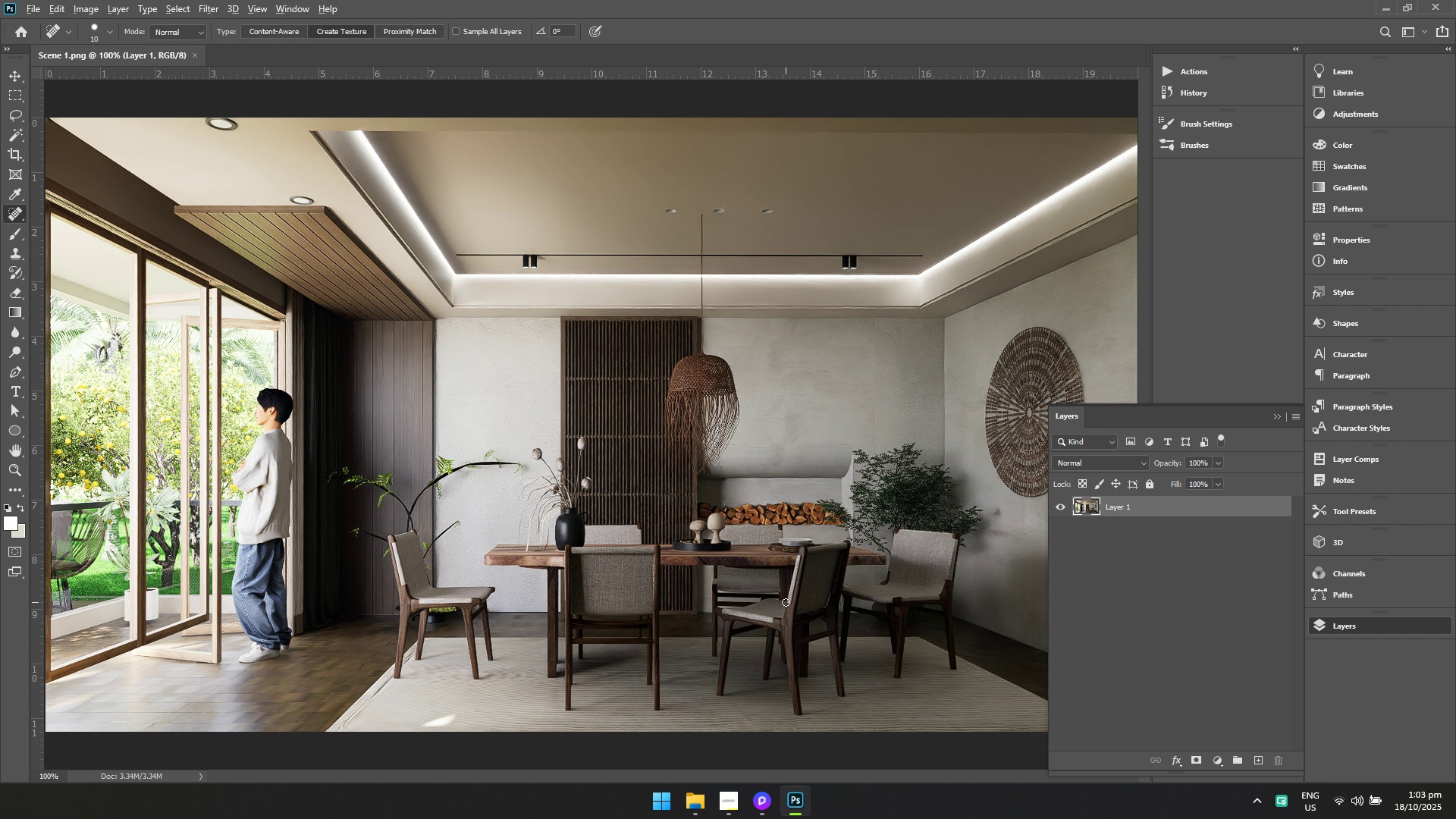 
key(Alt+Tab)
 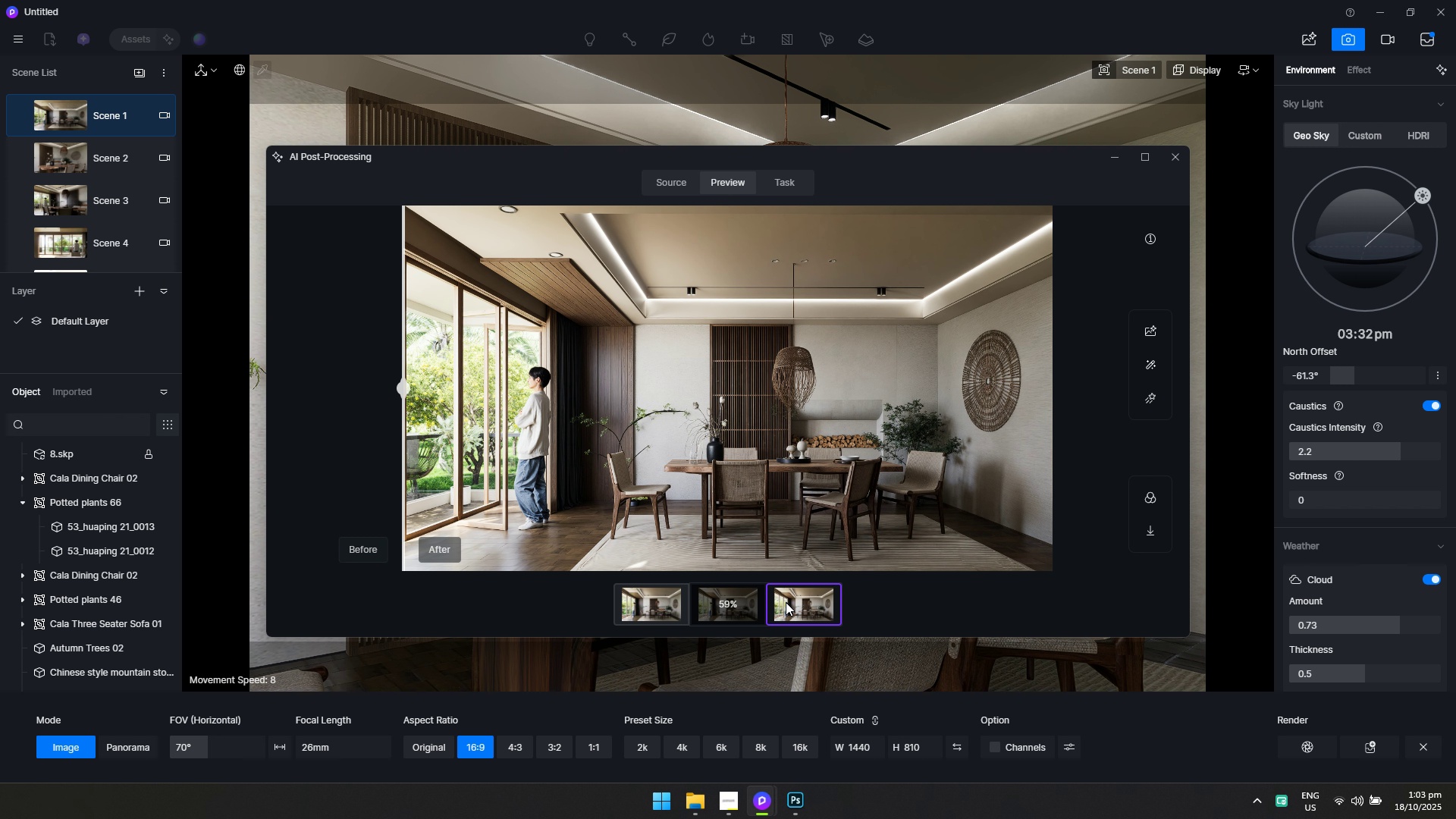 
key(Alt+AltLeft)
 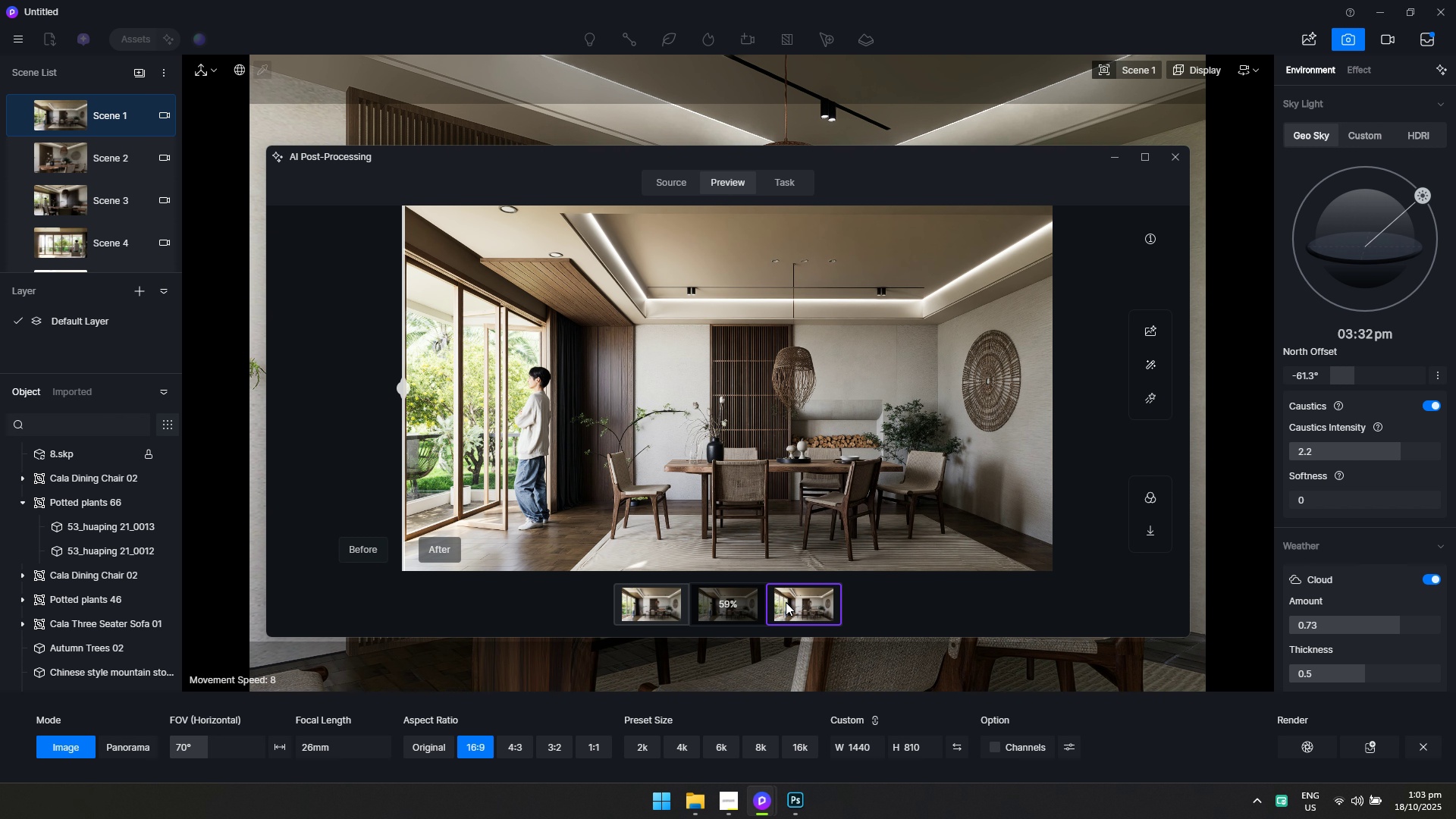 
key(Alt+Tab)
 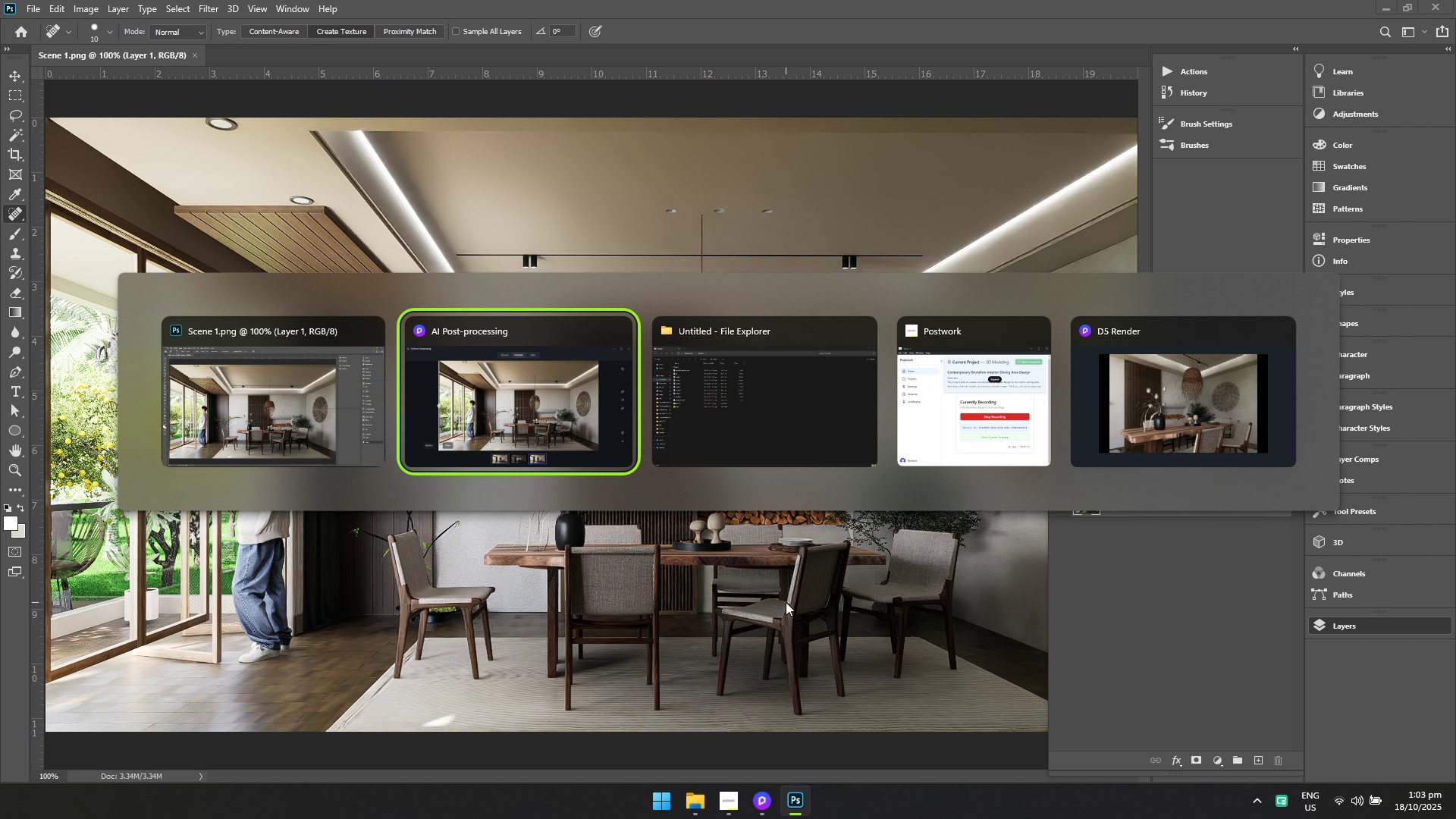 
key(Alt+AltLeft)
 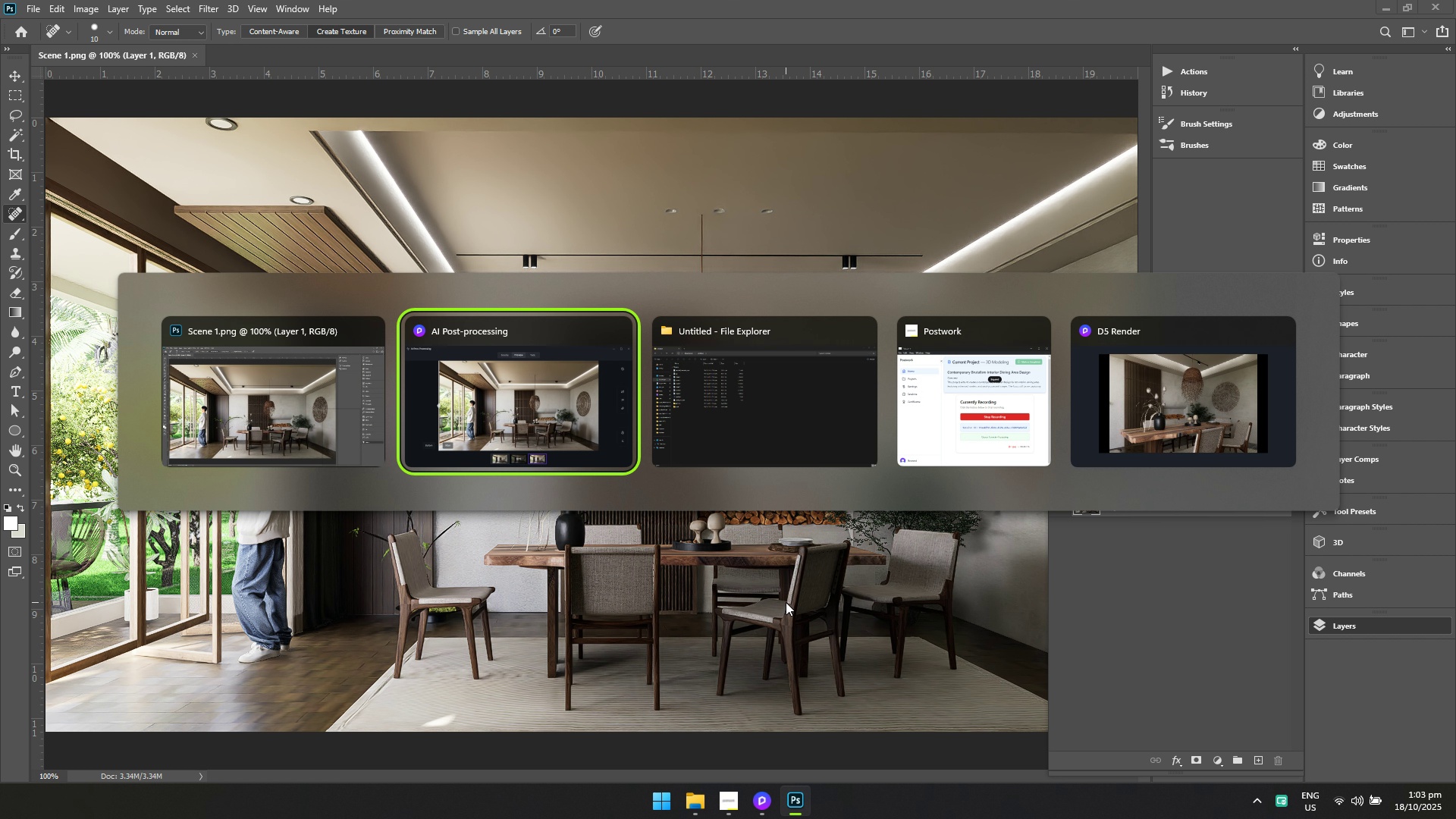 
key(Alt+Tab)
 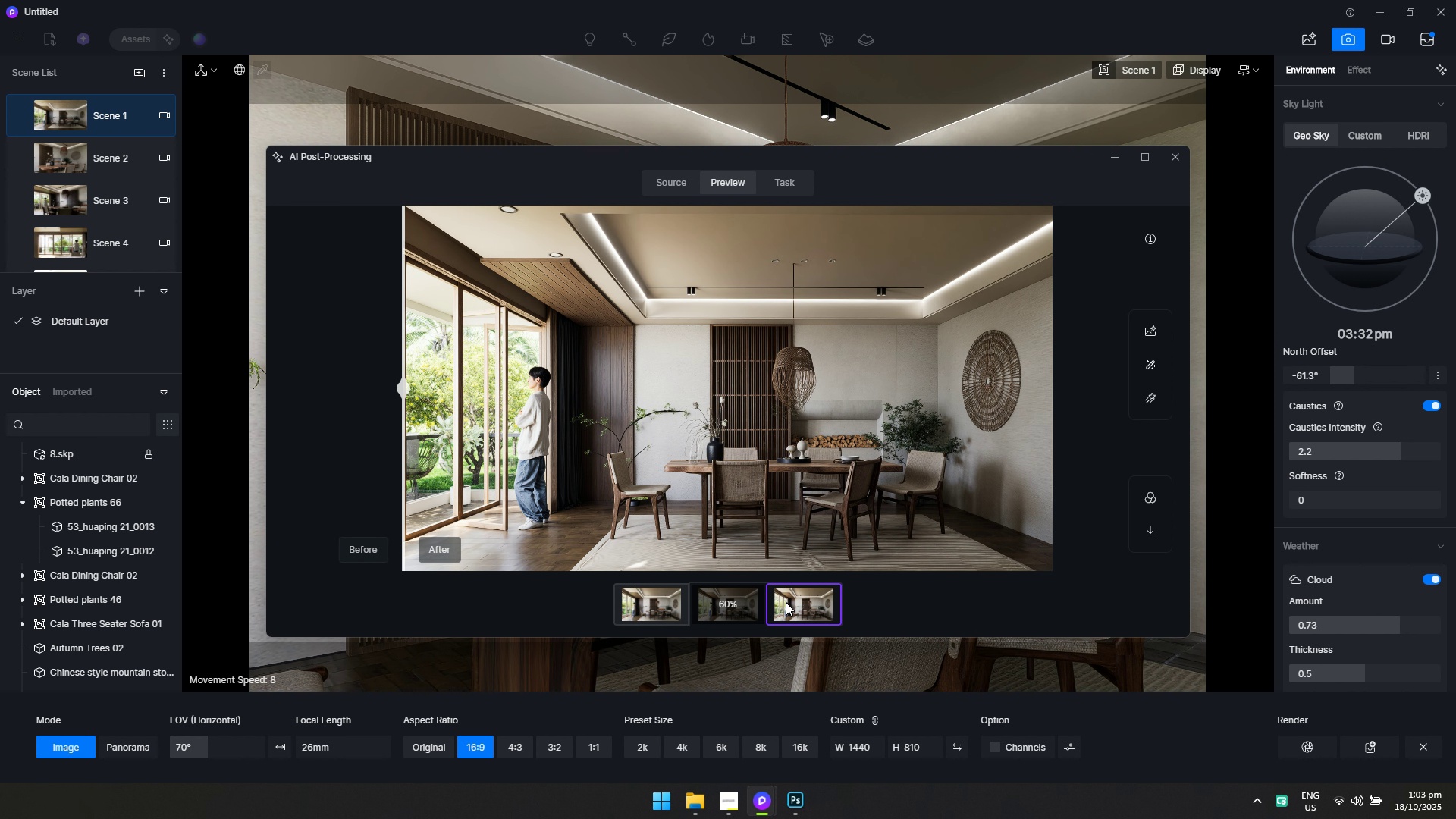 
key(Alt+AltLeft)
 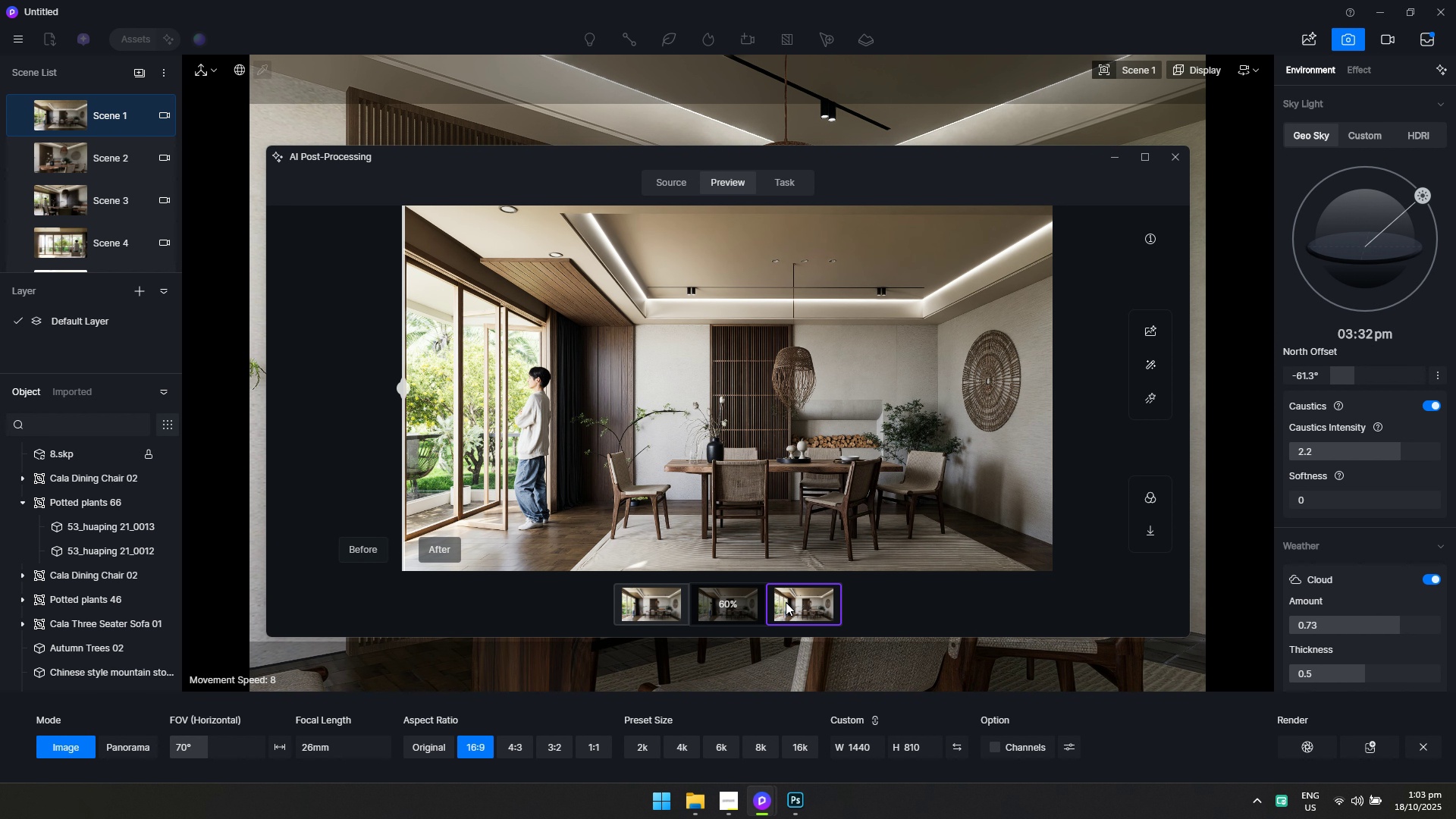 
key(Alt+Tab)
 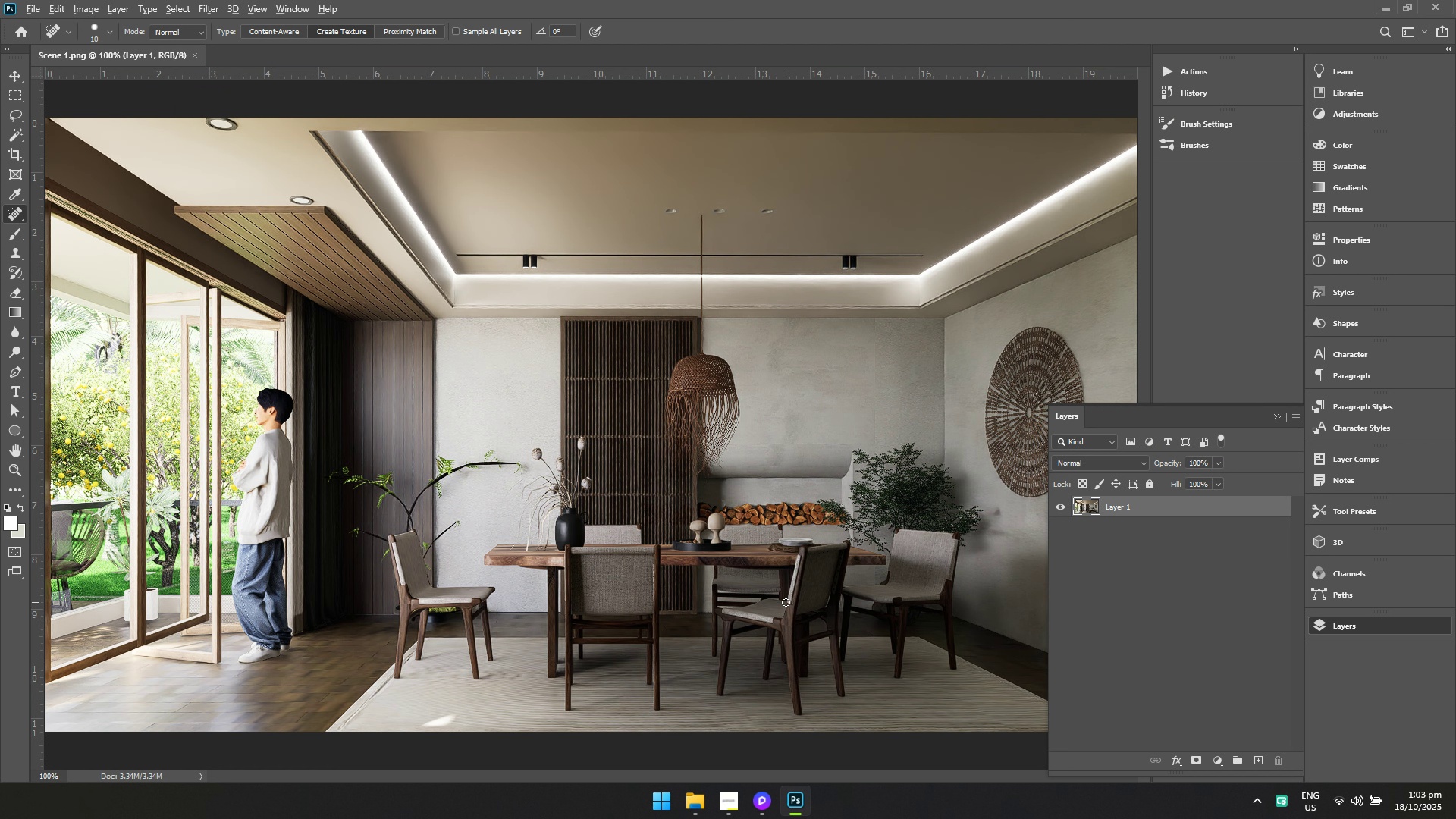 
key(Alt+AltLeft)
 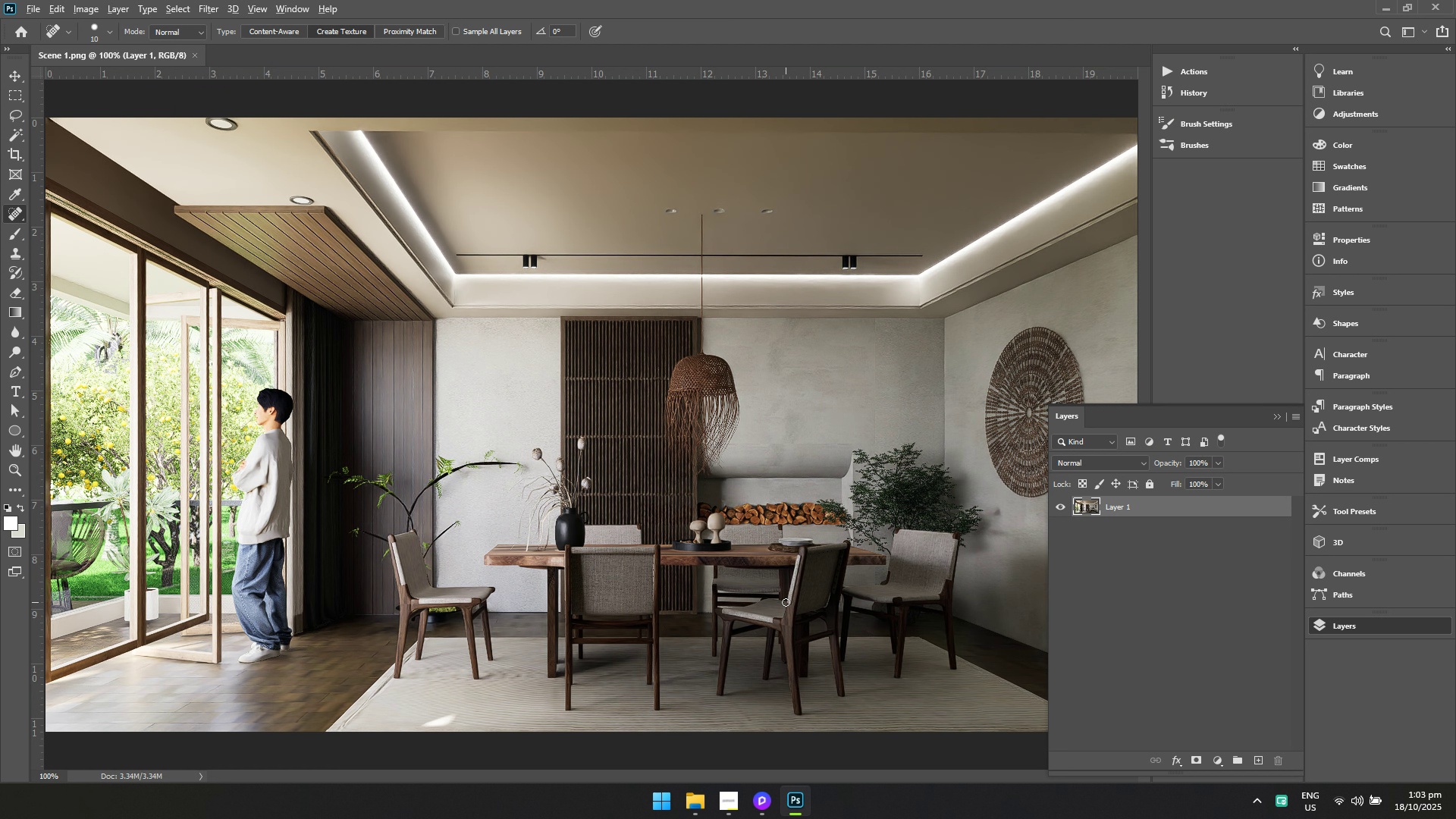 
key(Alt+Tab)
 